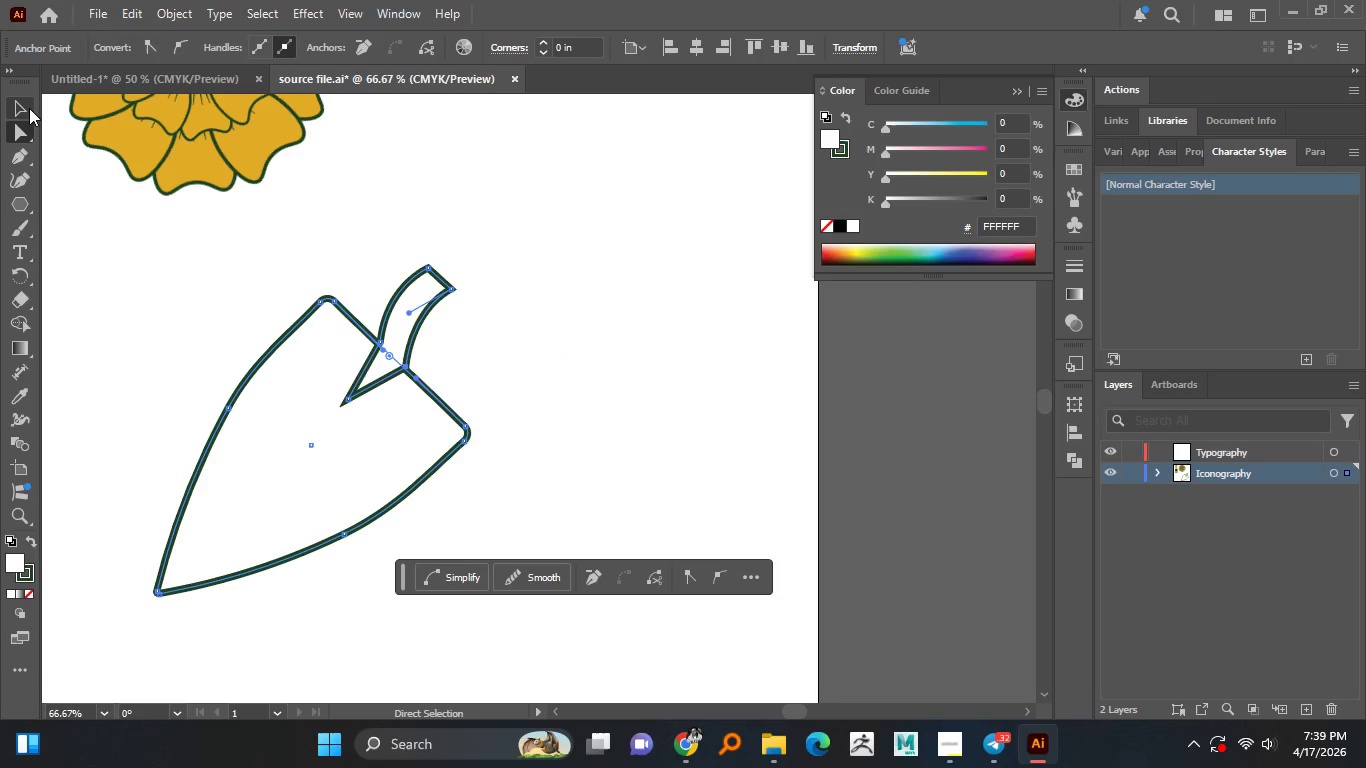 
left_click_drag(start_coordinate=[109, 254], to_coordinate=[576, 633])
 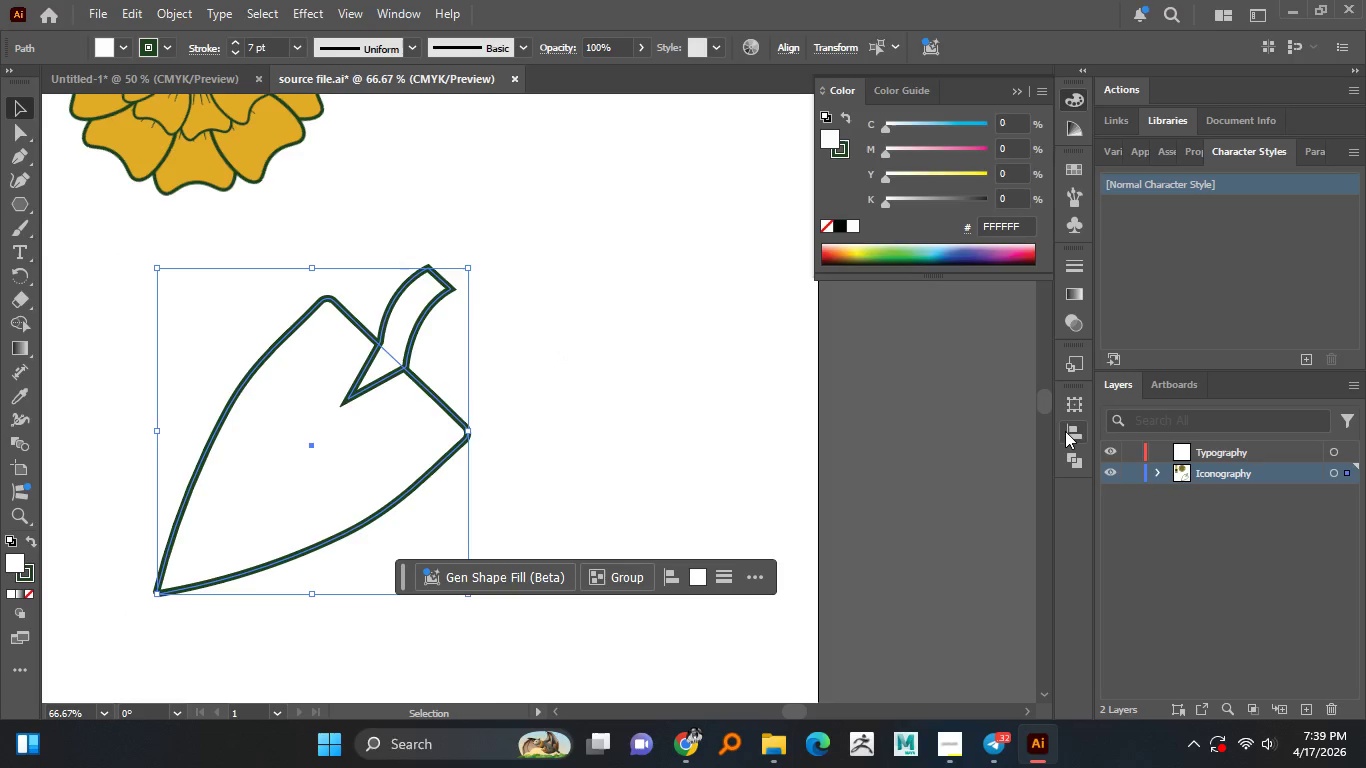 
left_click([1071, 433])
 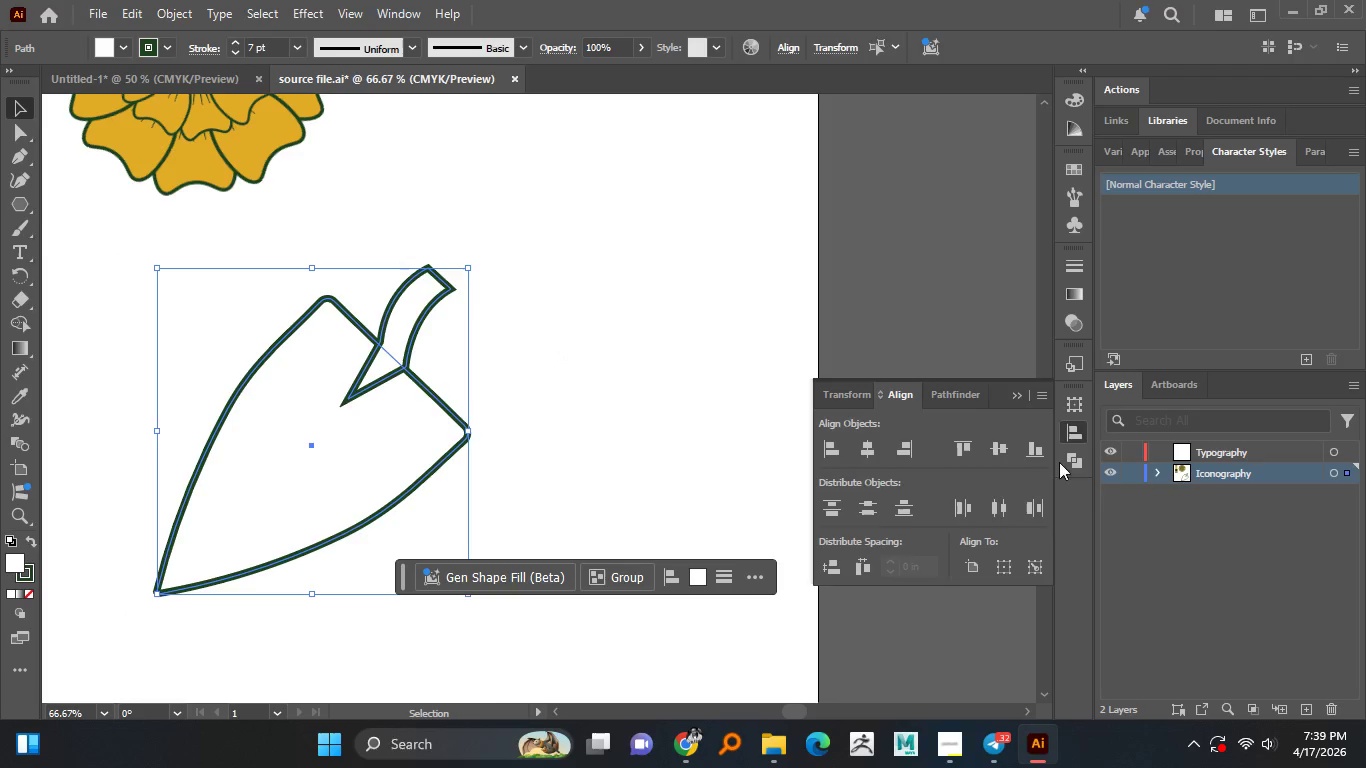 
left_click([1074, 464])
 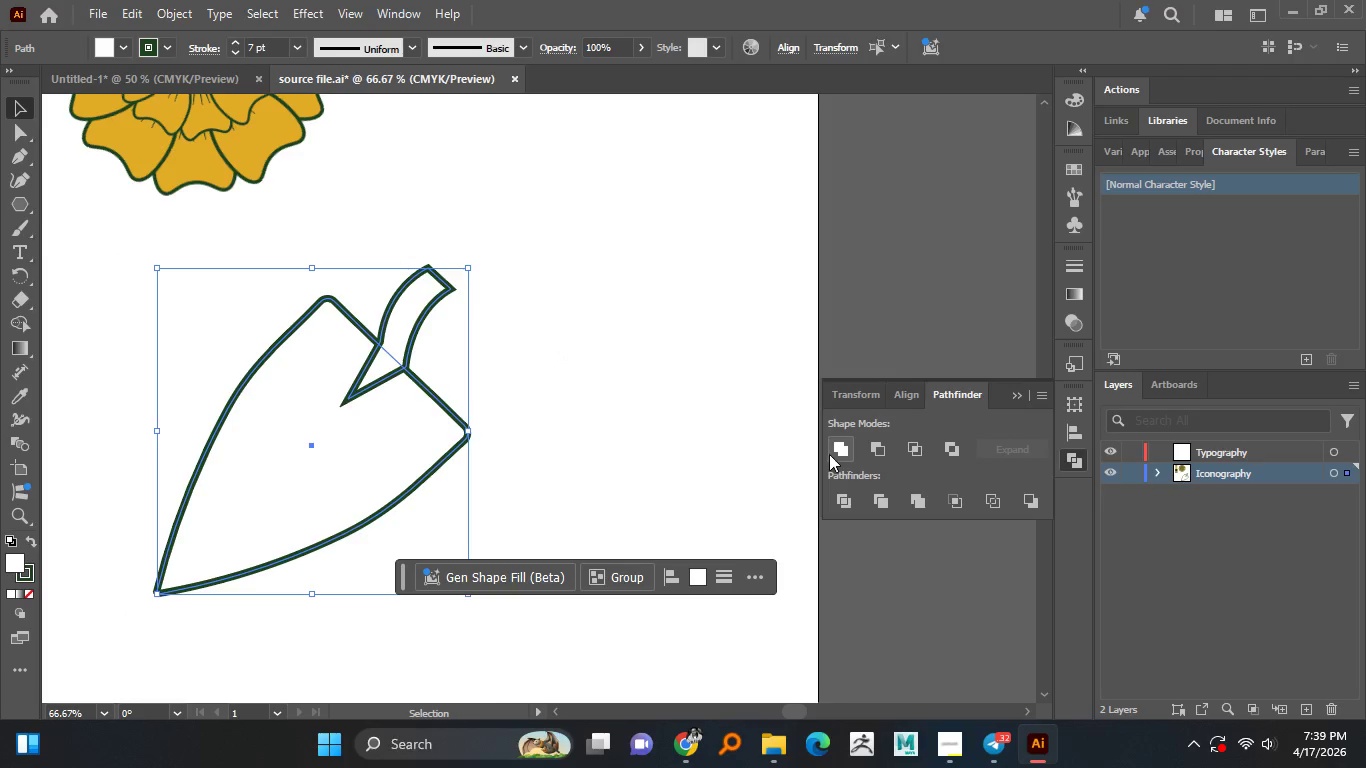 
left_click([851, 452])
 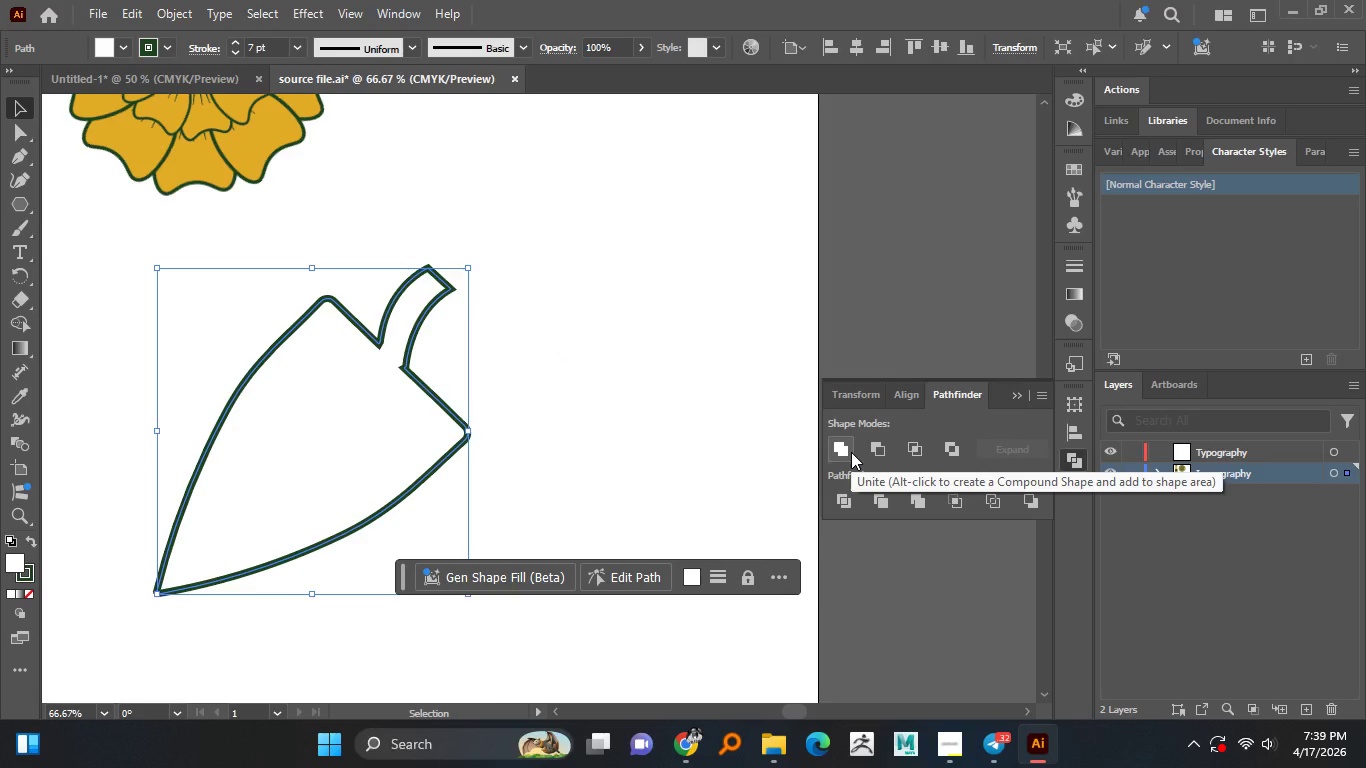 
wait(6.14)
 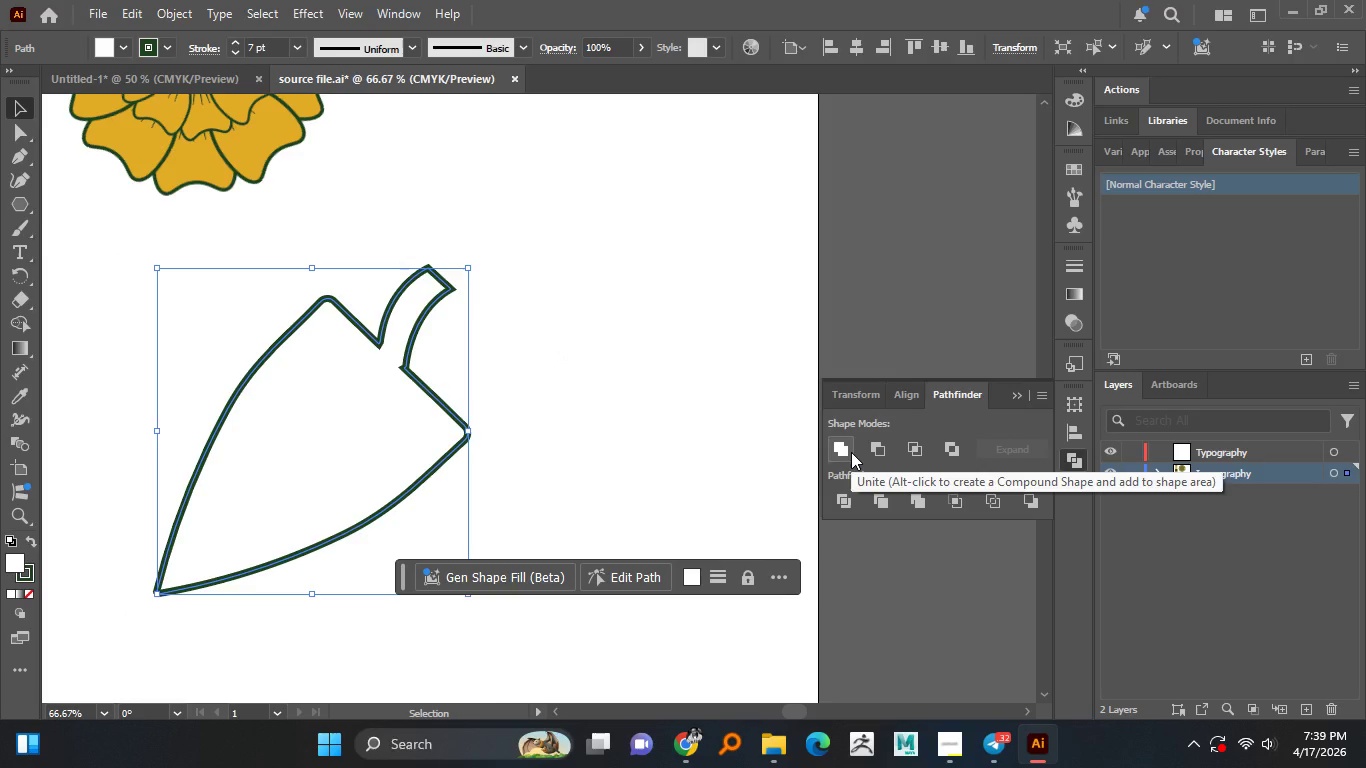 
key(Control+Z)
 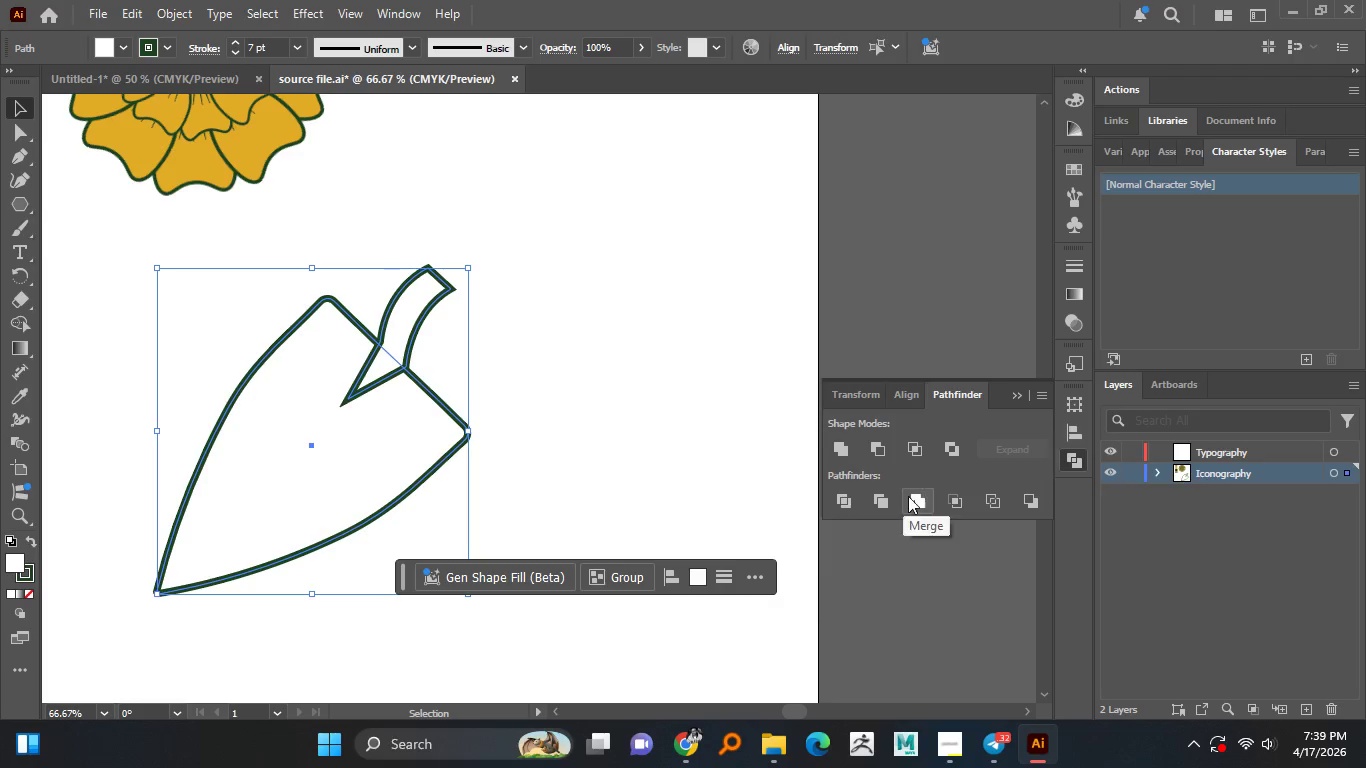 
left_click([918, 496])
 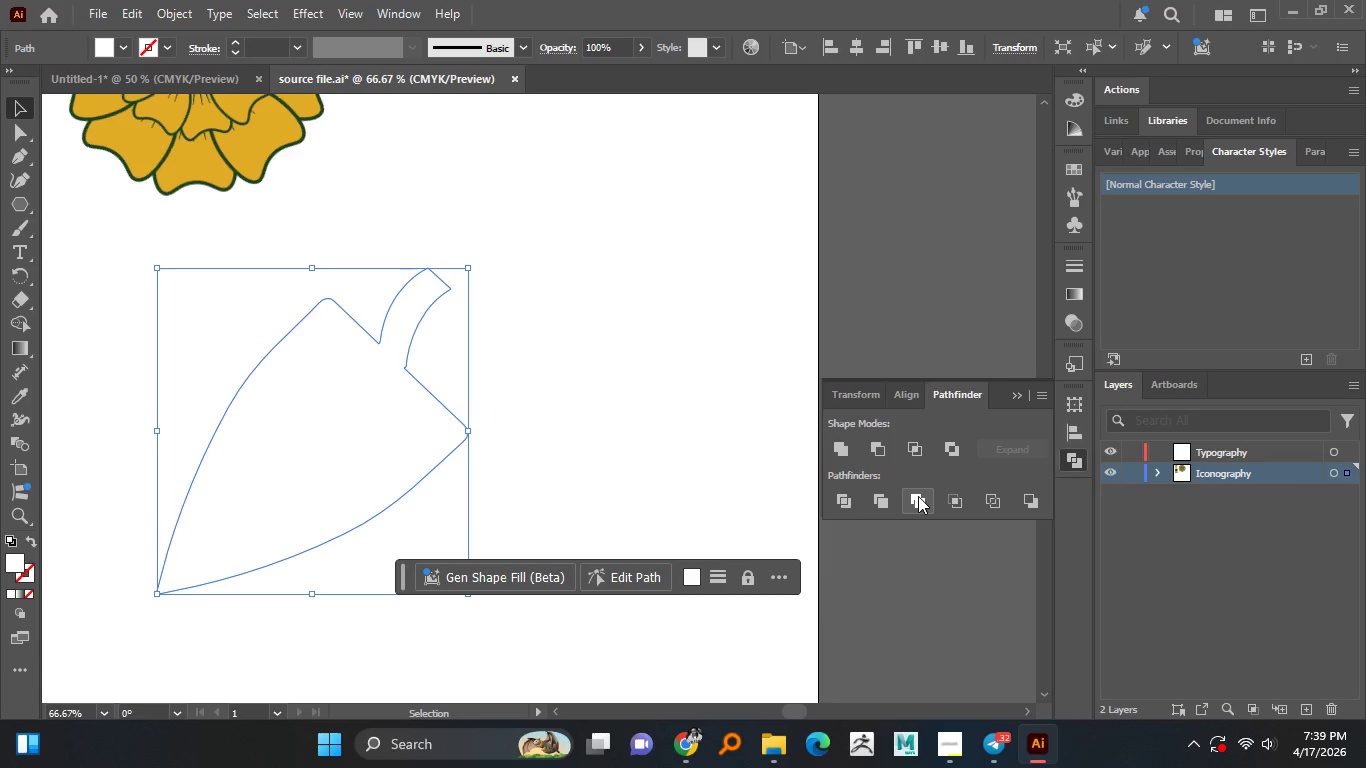 
hold_key(key=ControlLeft, duration=0.33)
 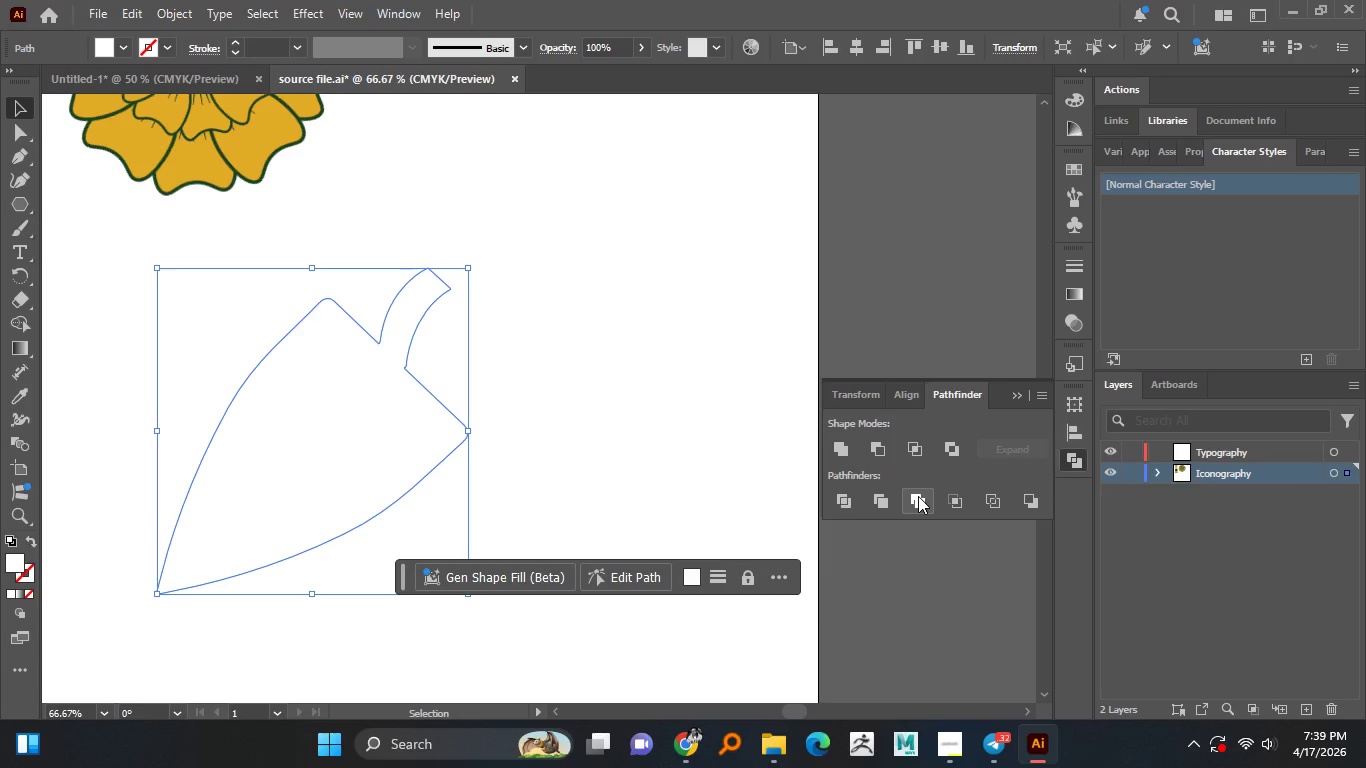 
key(Control+ControlLeft)
 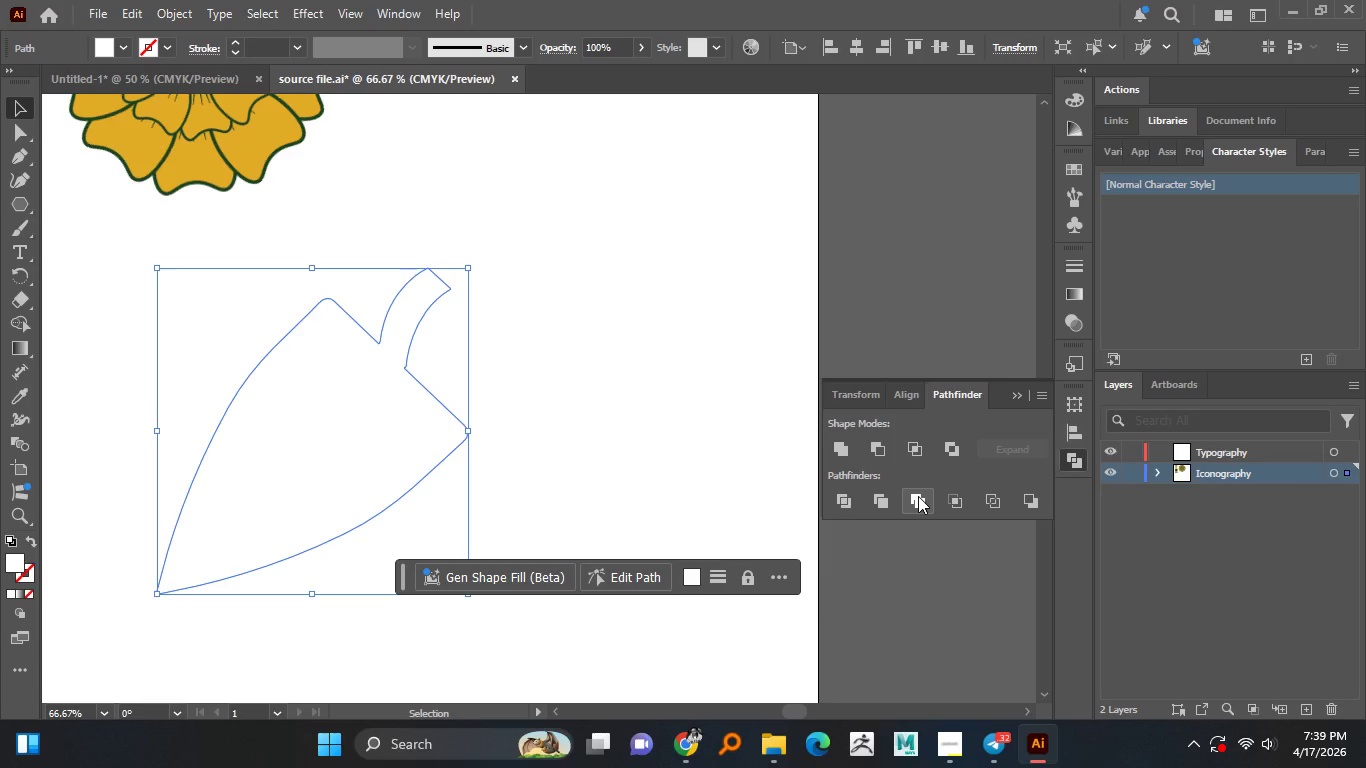 
key(Control+Z)
 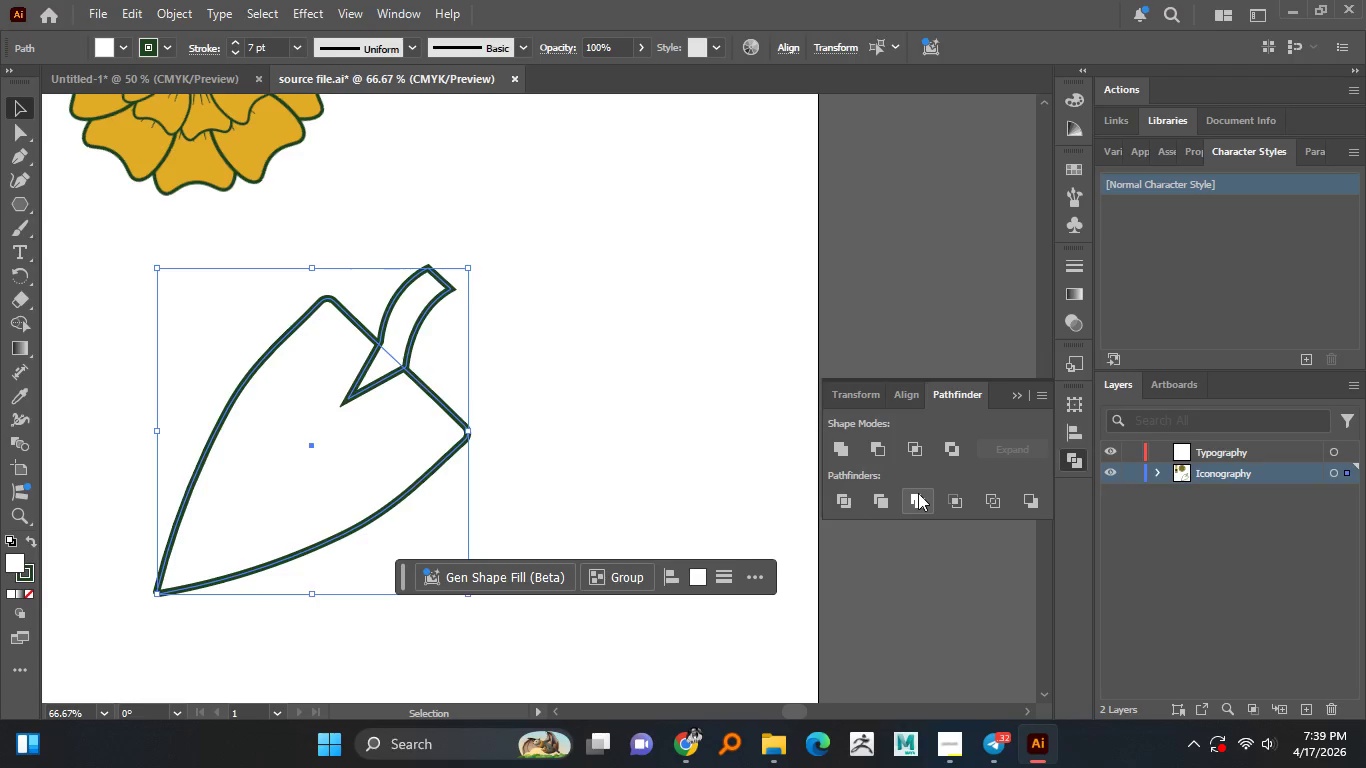 
key(Control+Z)
 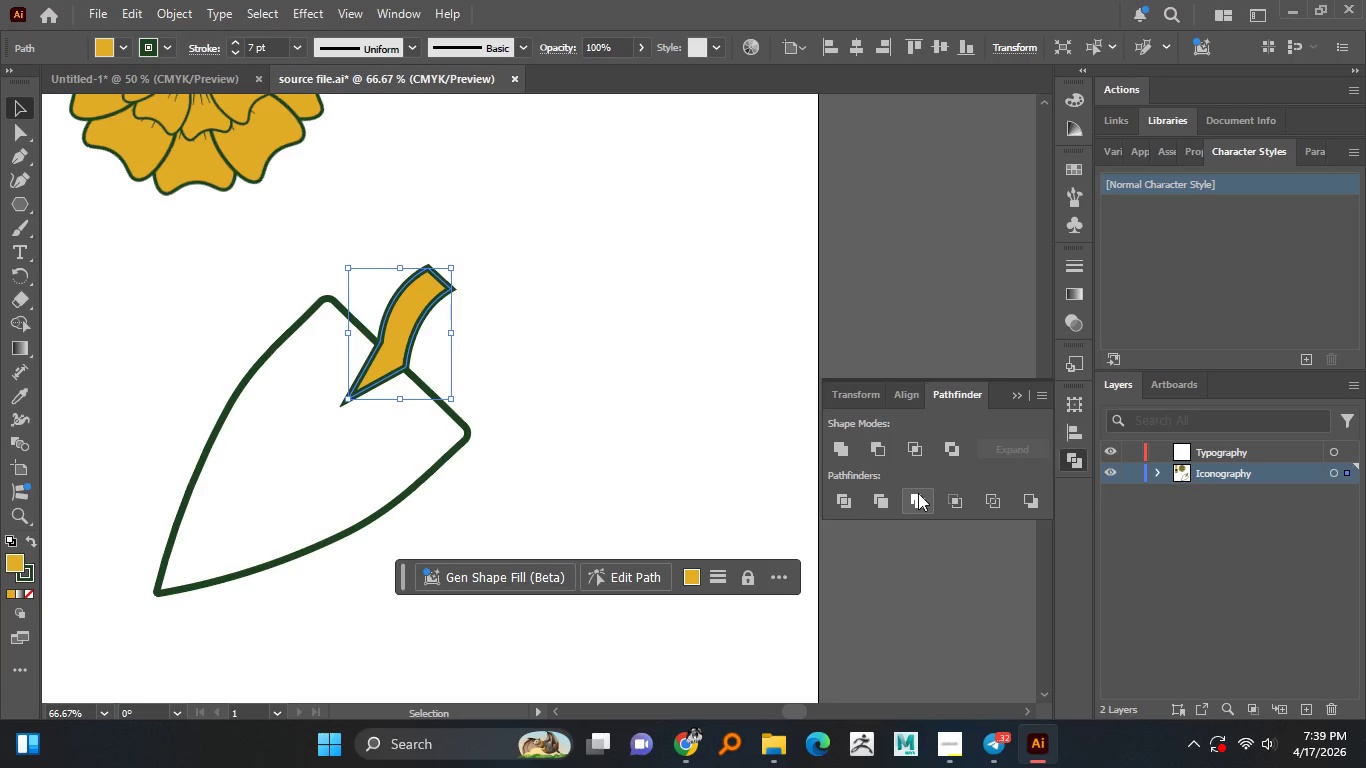 
key(Control+Shift+Z)
 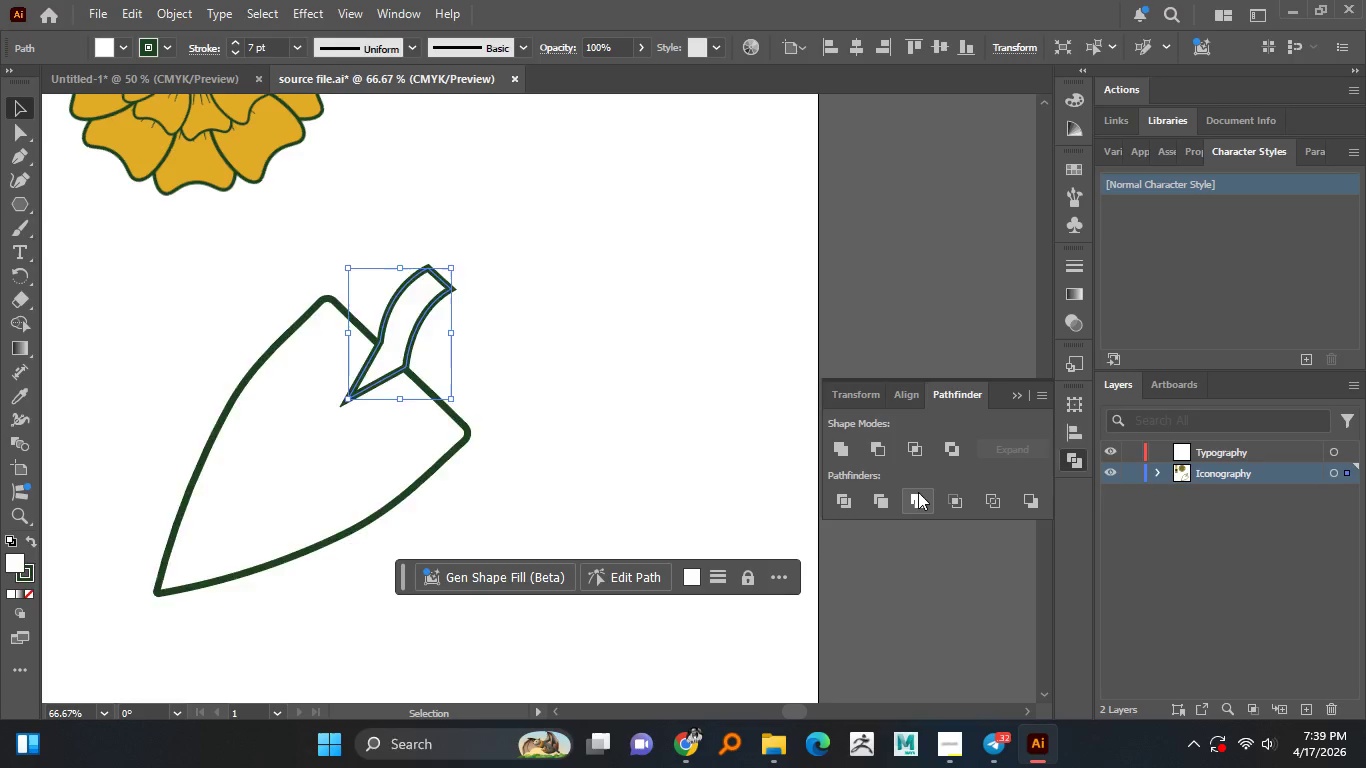 
key(Control+Shift+Z)
 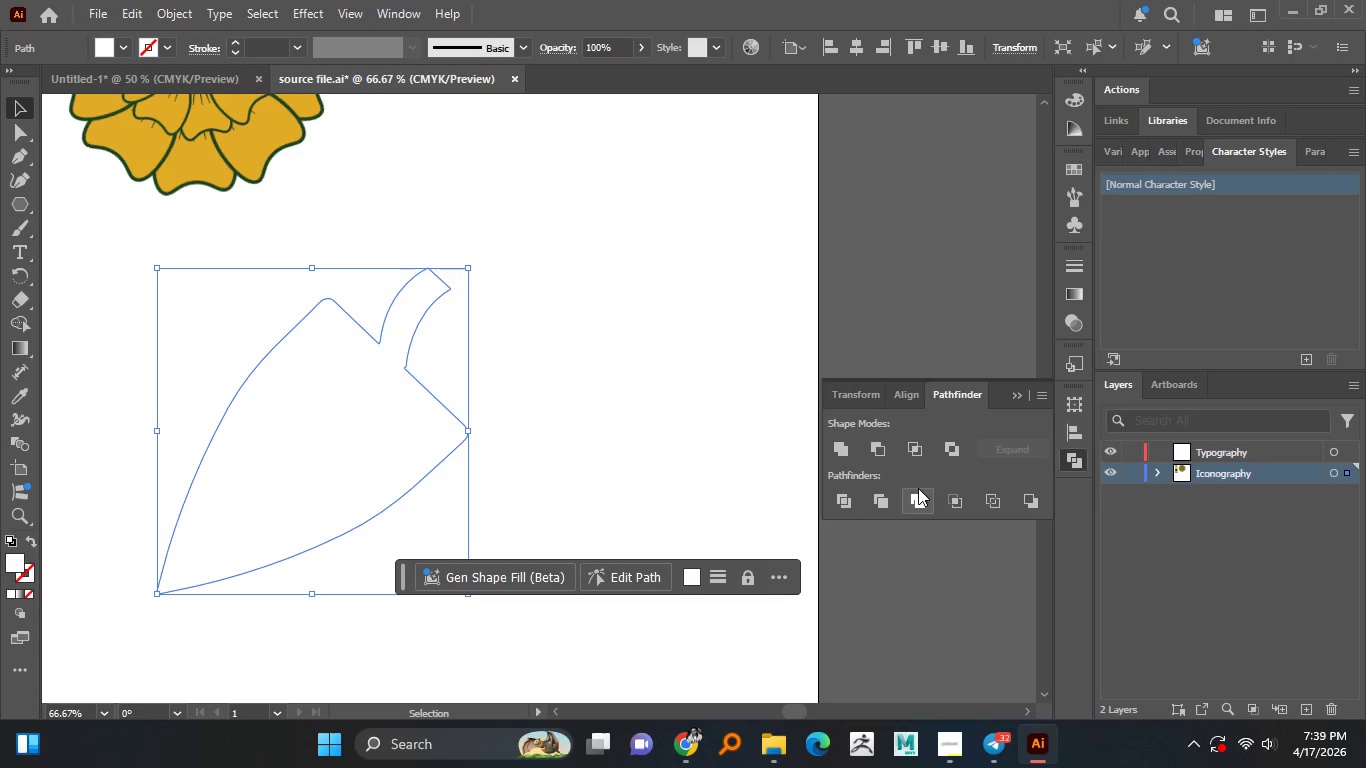 
key(Control+Shift+Z)
 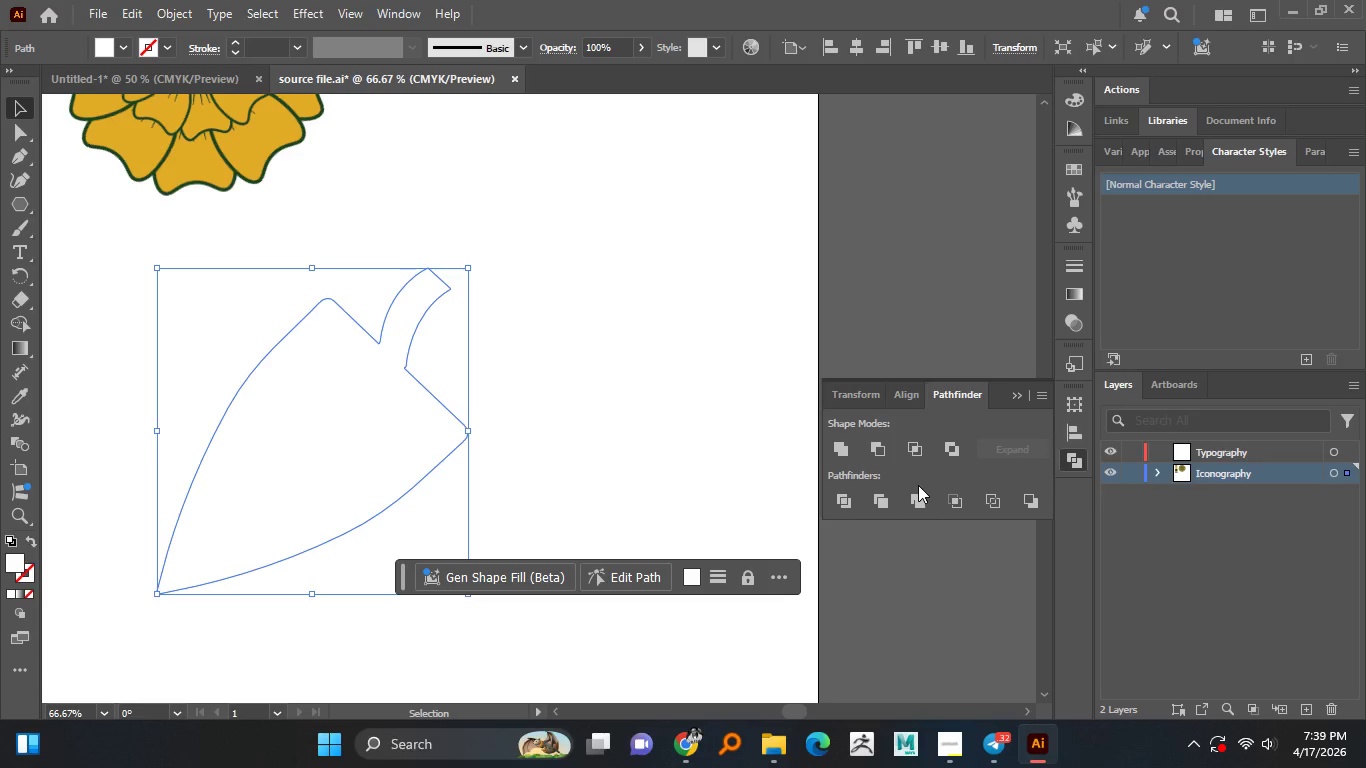 
key(Control+Z)
 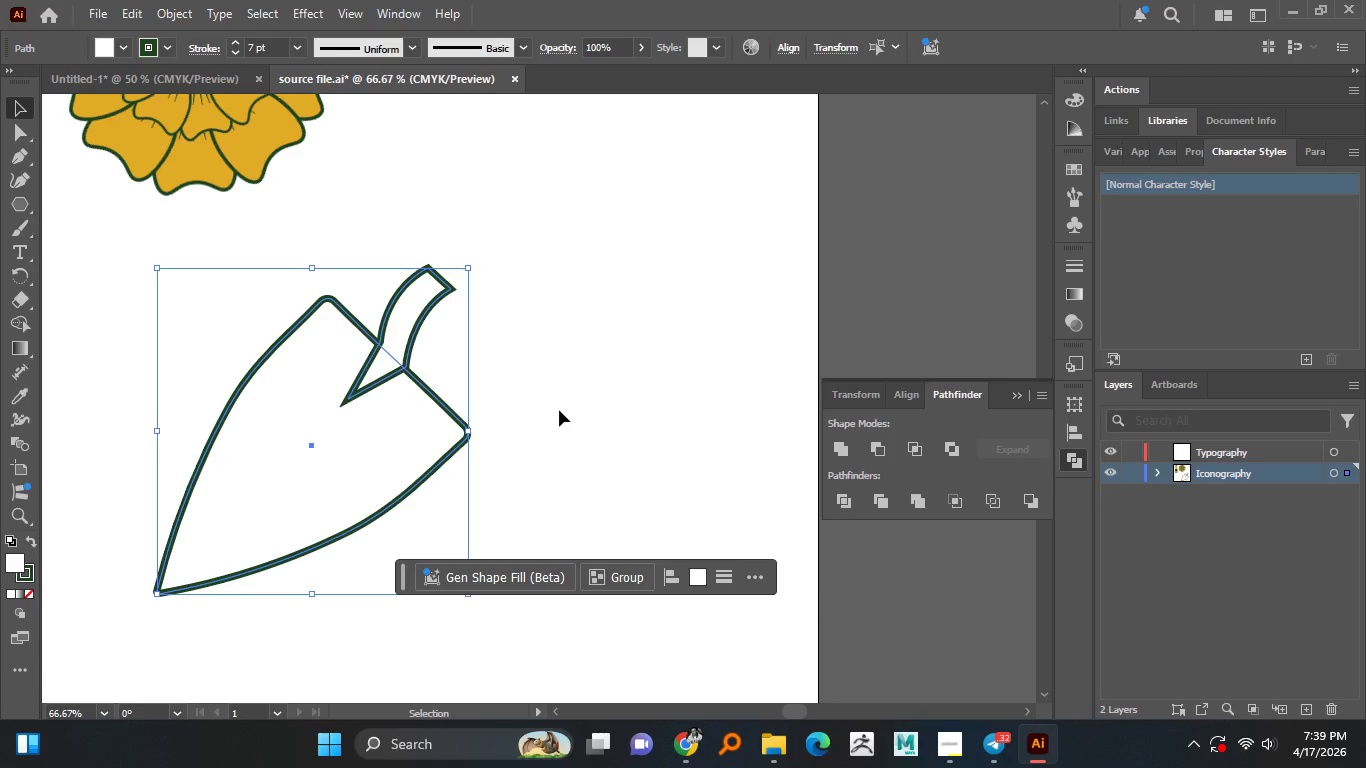 
left_click([556, 383])
 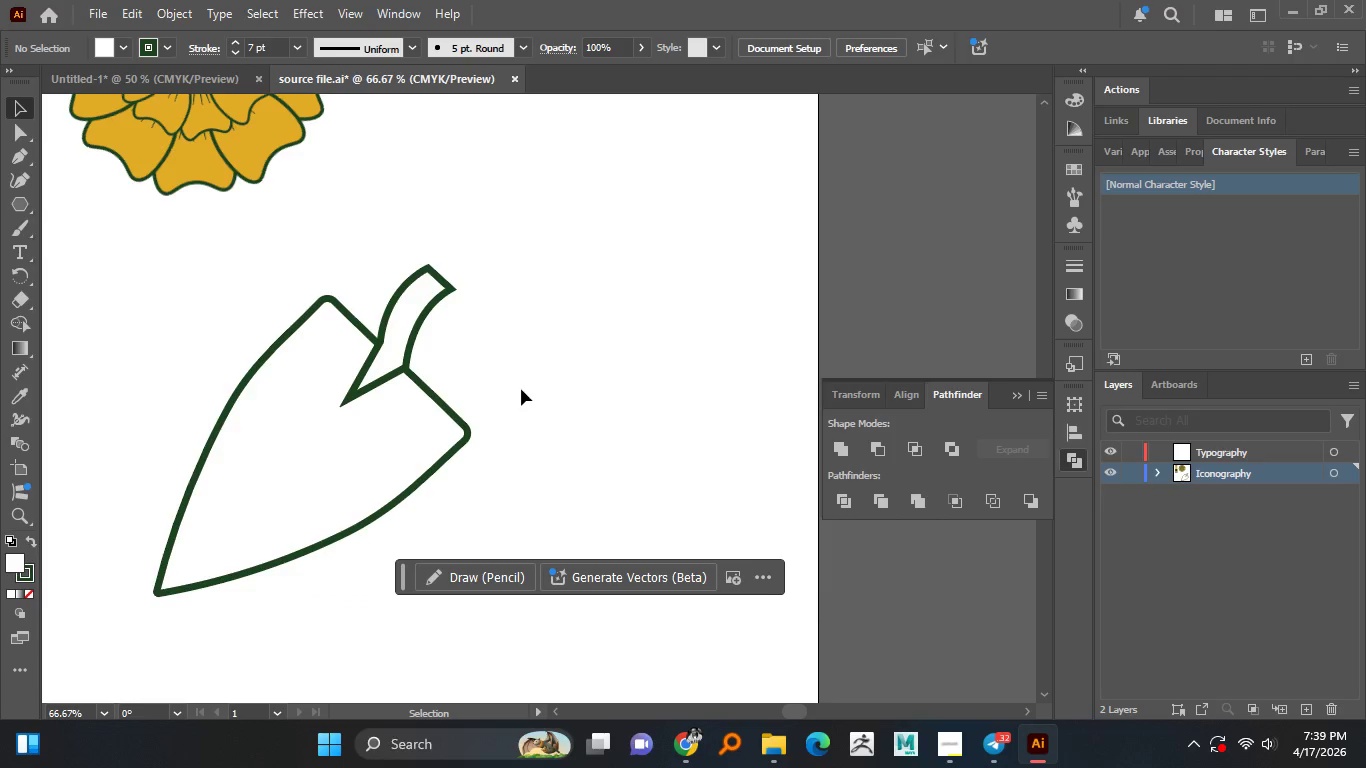 
mouse_move([500, 423])
 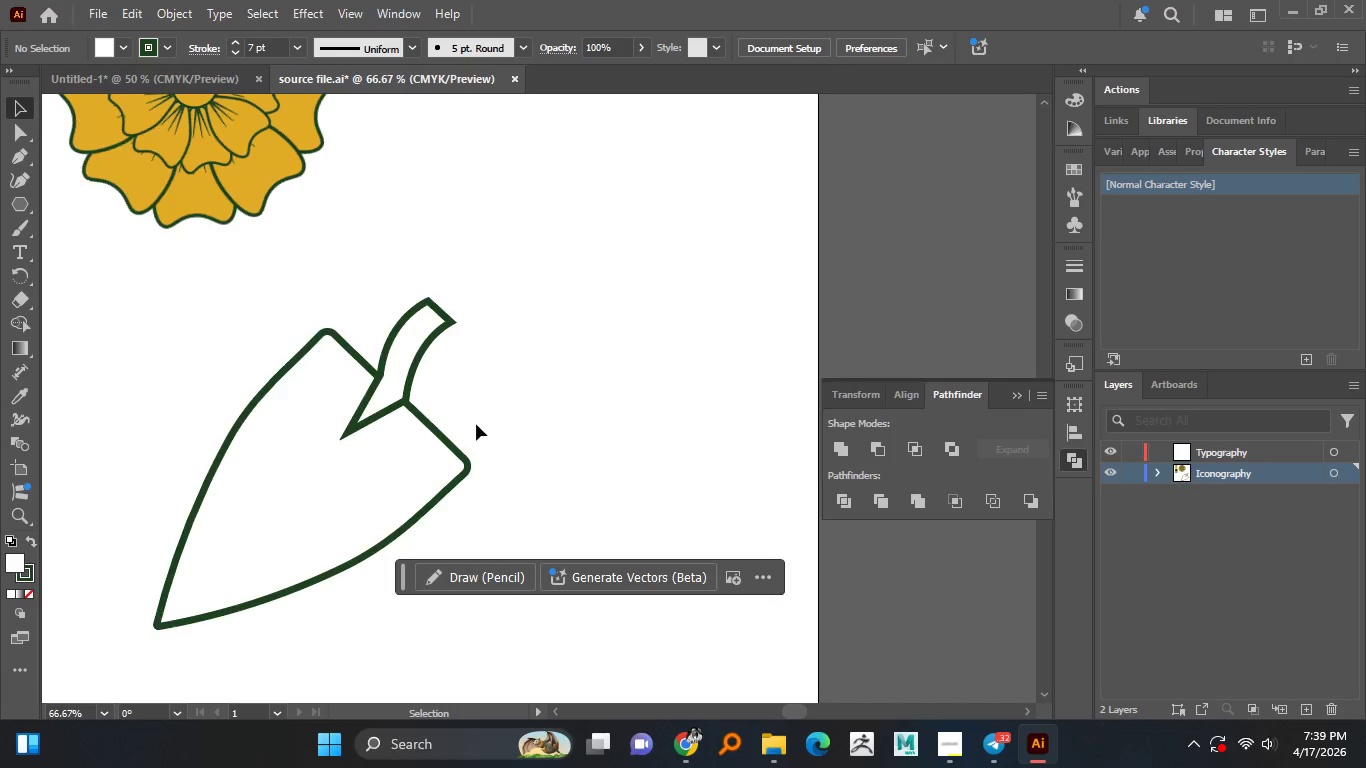 
hold_key(key=AltLeft, duration=1.5)
scroll: coordinate [475, 424], scroll_direction: down, amount: 1.0
 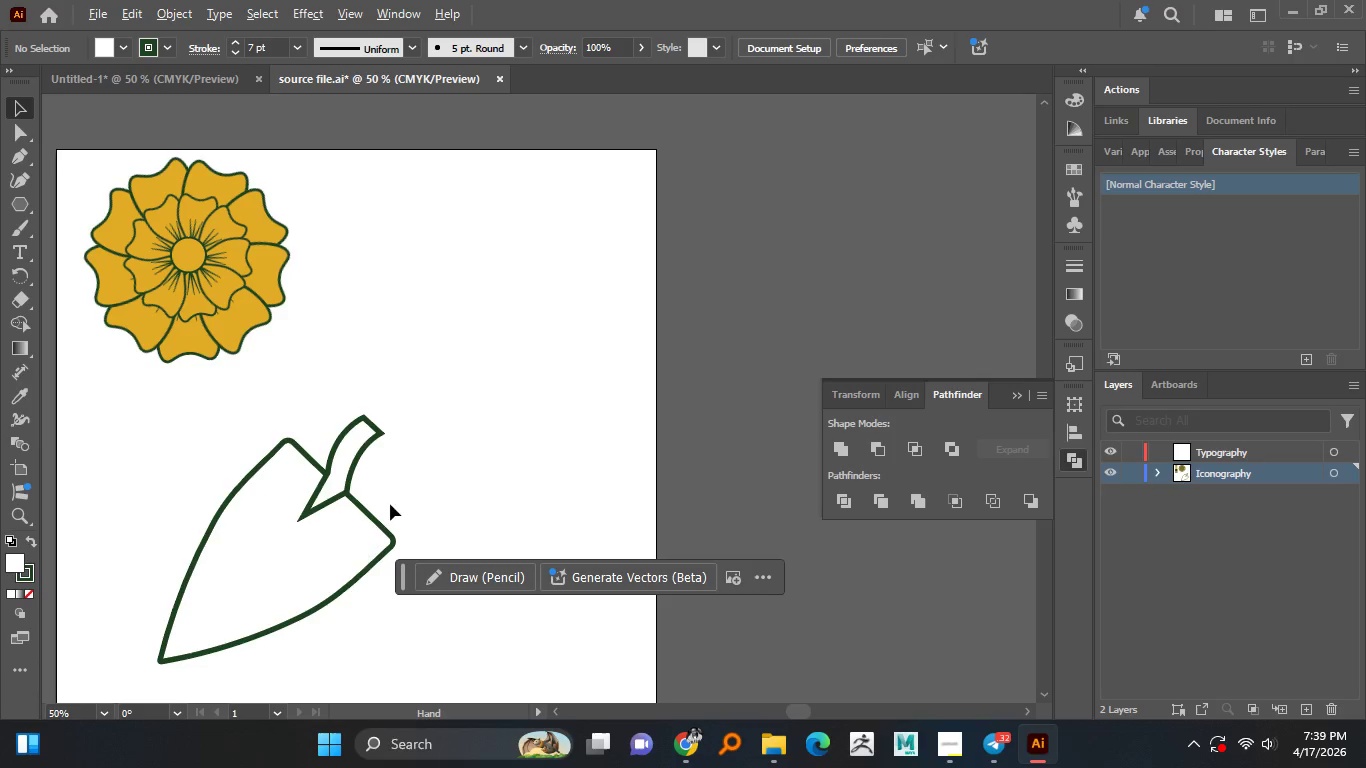 
hold_key(key=AltLeft, duration=1.52)
scroll: coordinate [395, 452], scroll_direction: up, amount: 2.0
 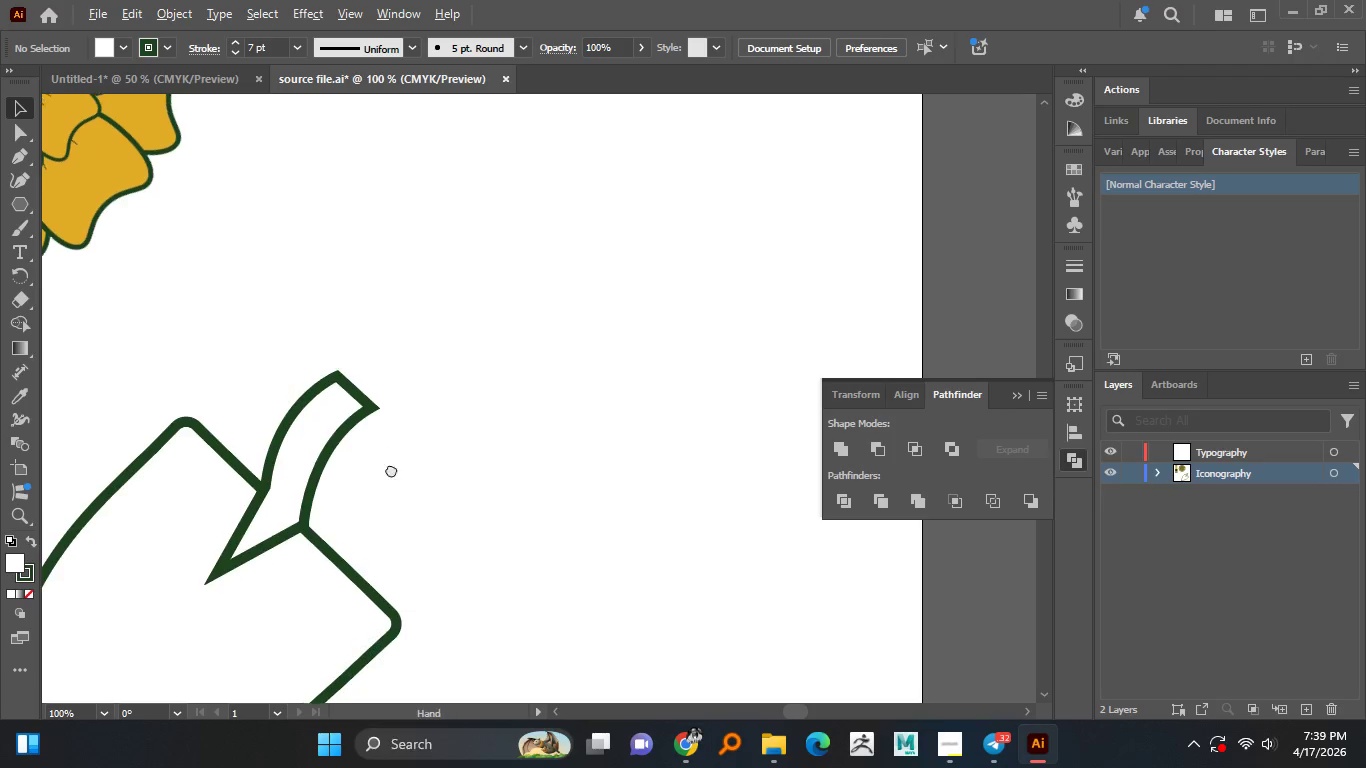 
hold_key(key=AltLeft, duration=0.8)
 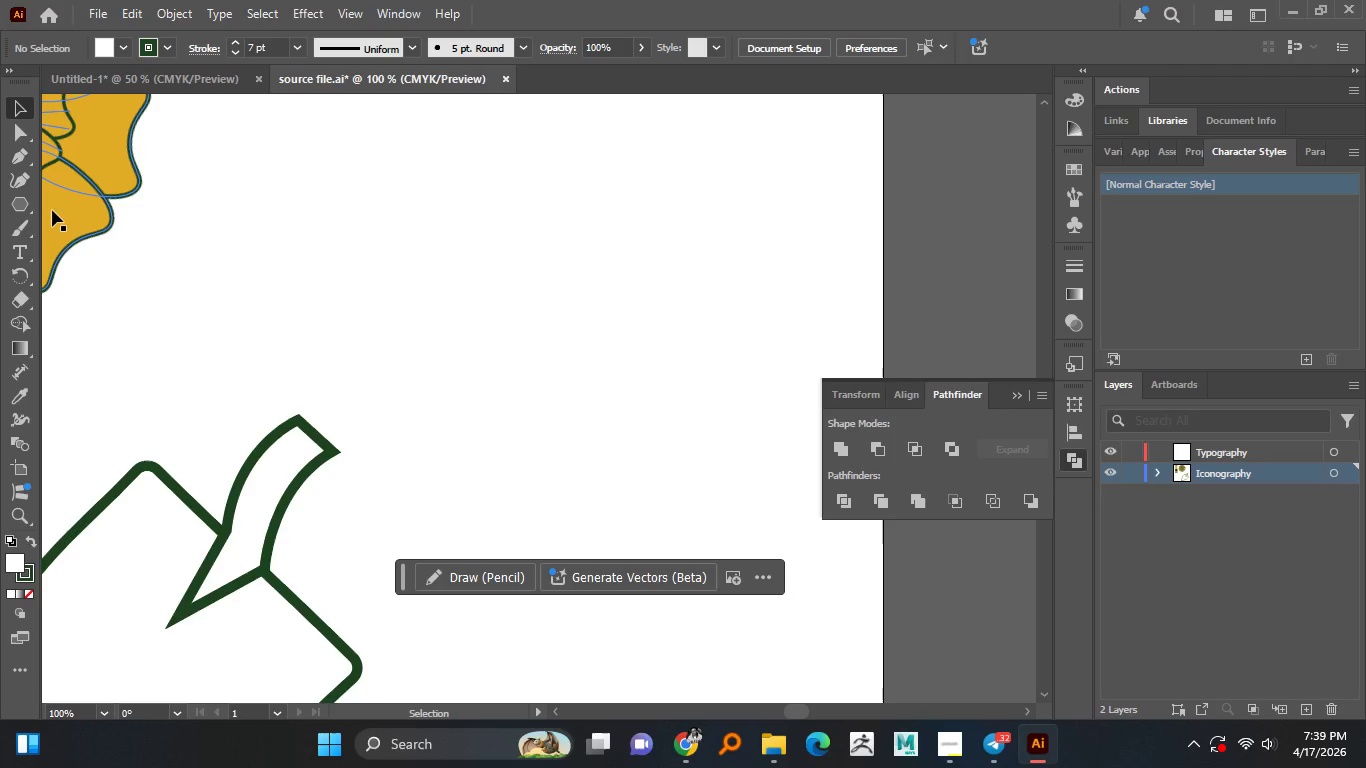 
right_click([28, 210])
 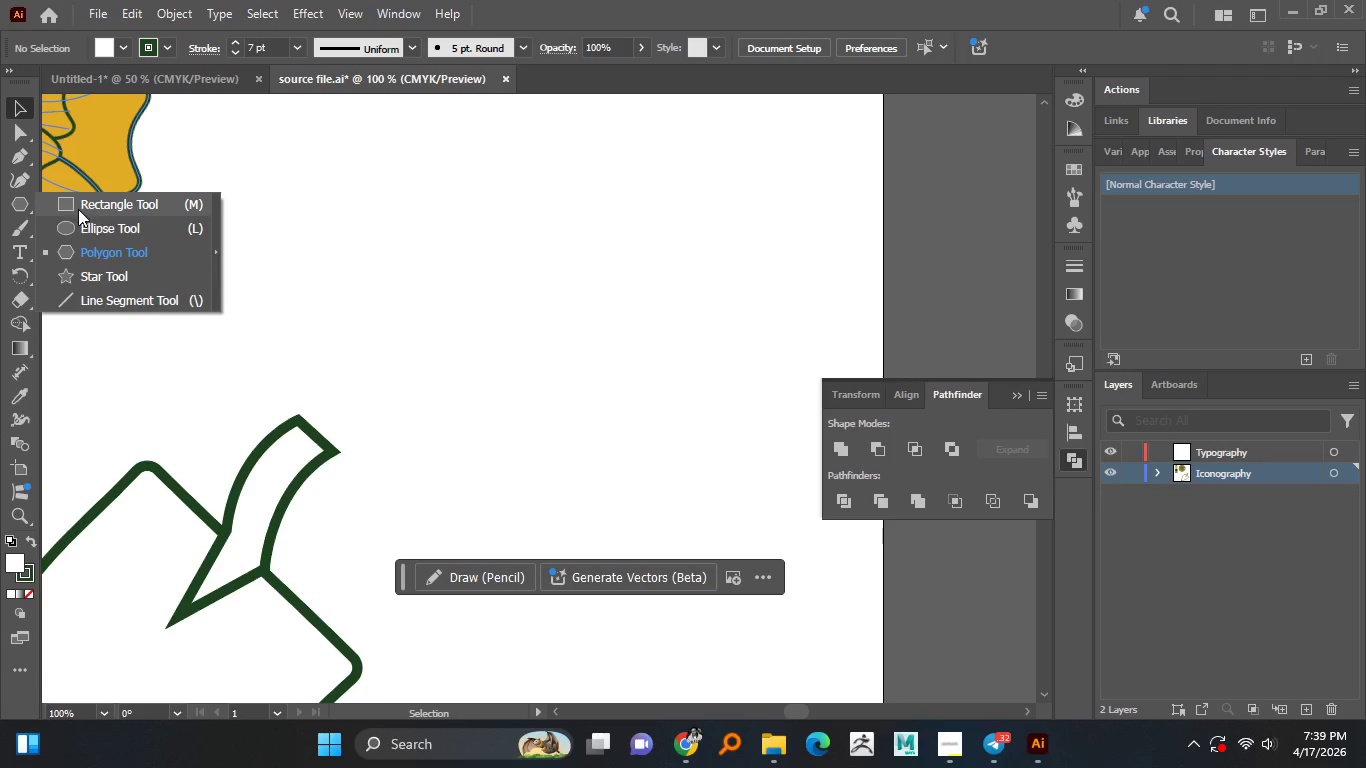 
left_click_drag(start_coordinate=[82, 208], to_coordinate=[101, 217])
 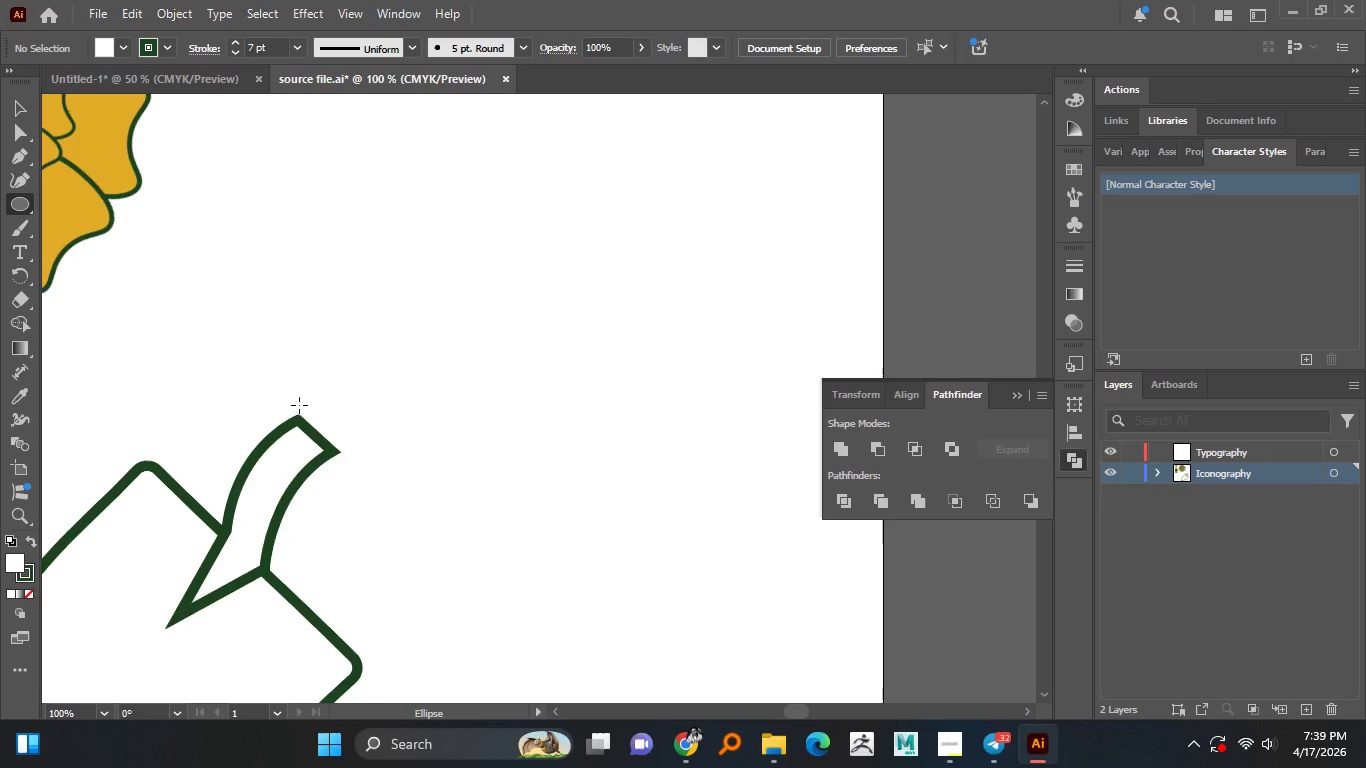 
left_click_drag(start_coordinate=[305, 395], to_coordinate=[359, 455])
 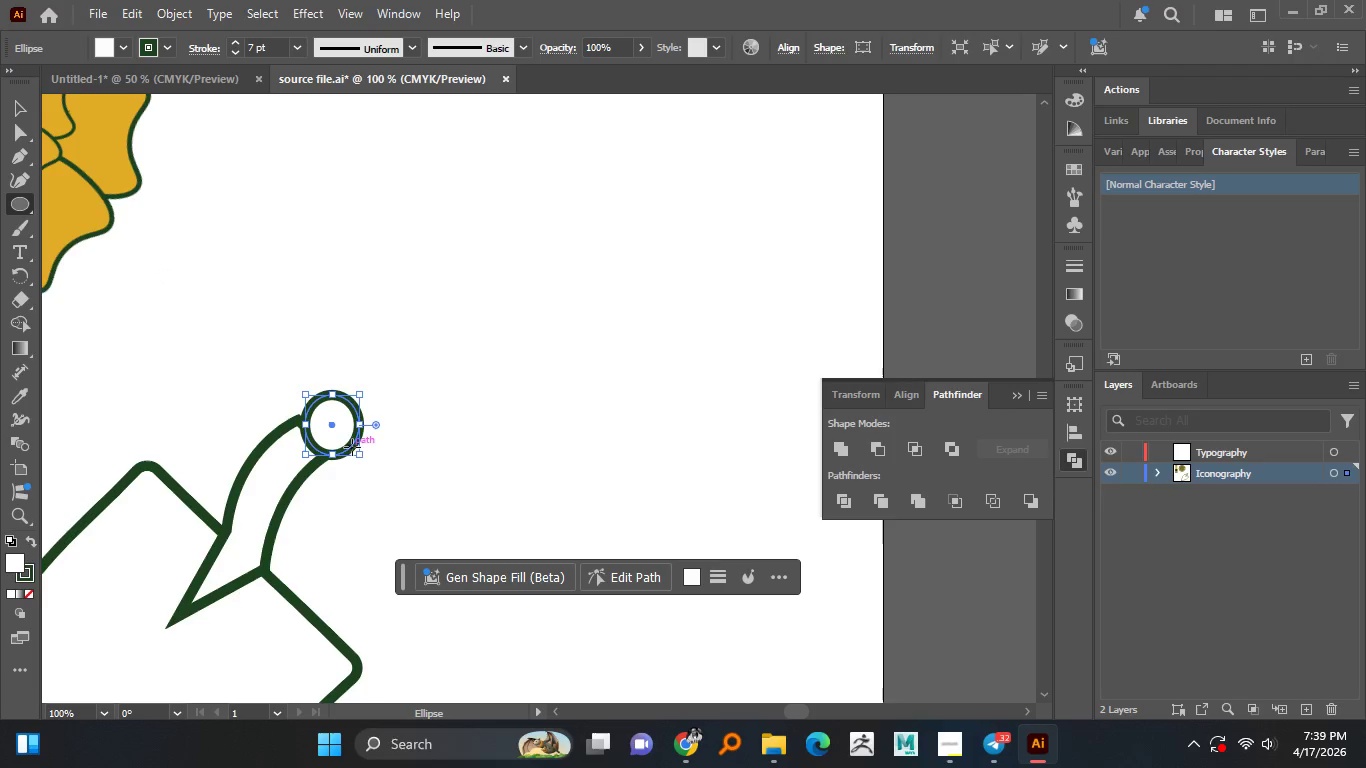 
key(Control+Z)
 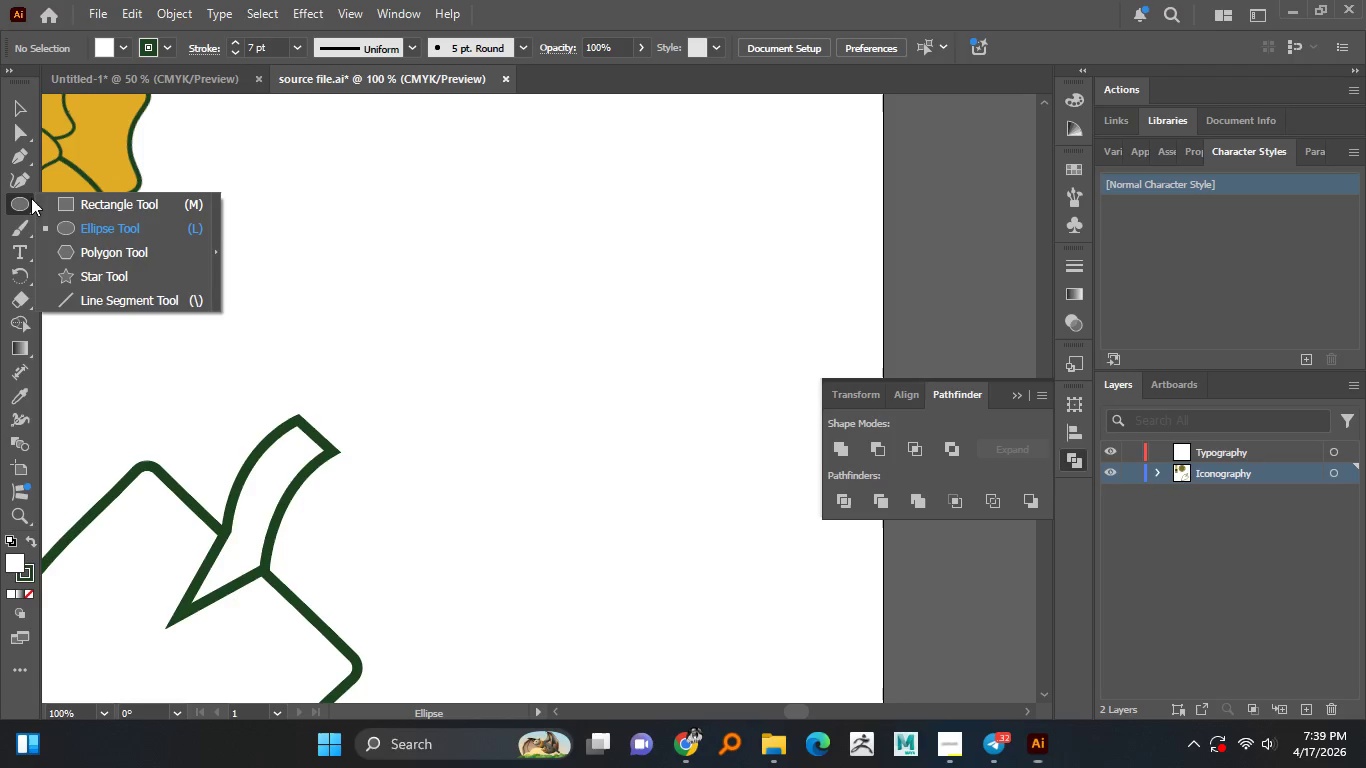 
left_click([91, 209])
 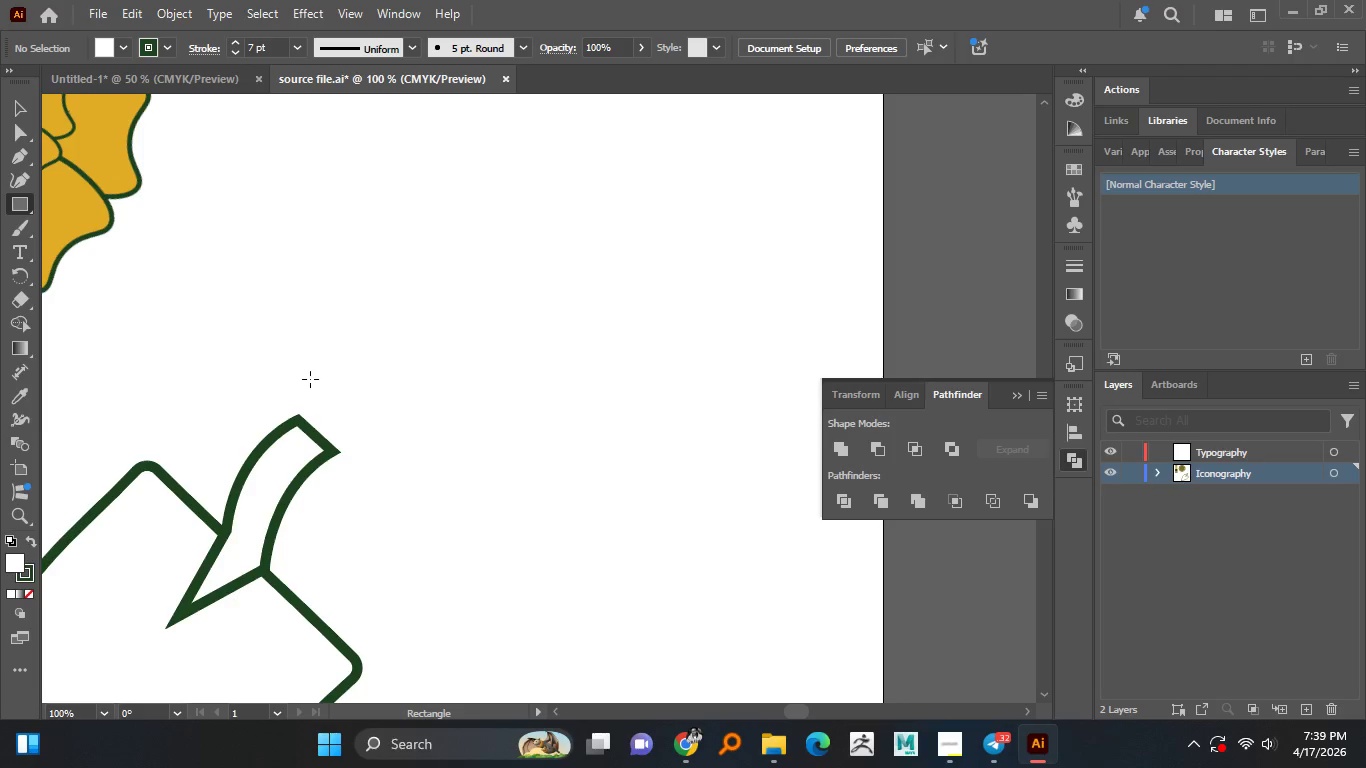 
left_click_drag(start_coordinate=[312, 388], to_coordinate=[369, 433])
 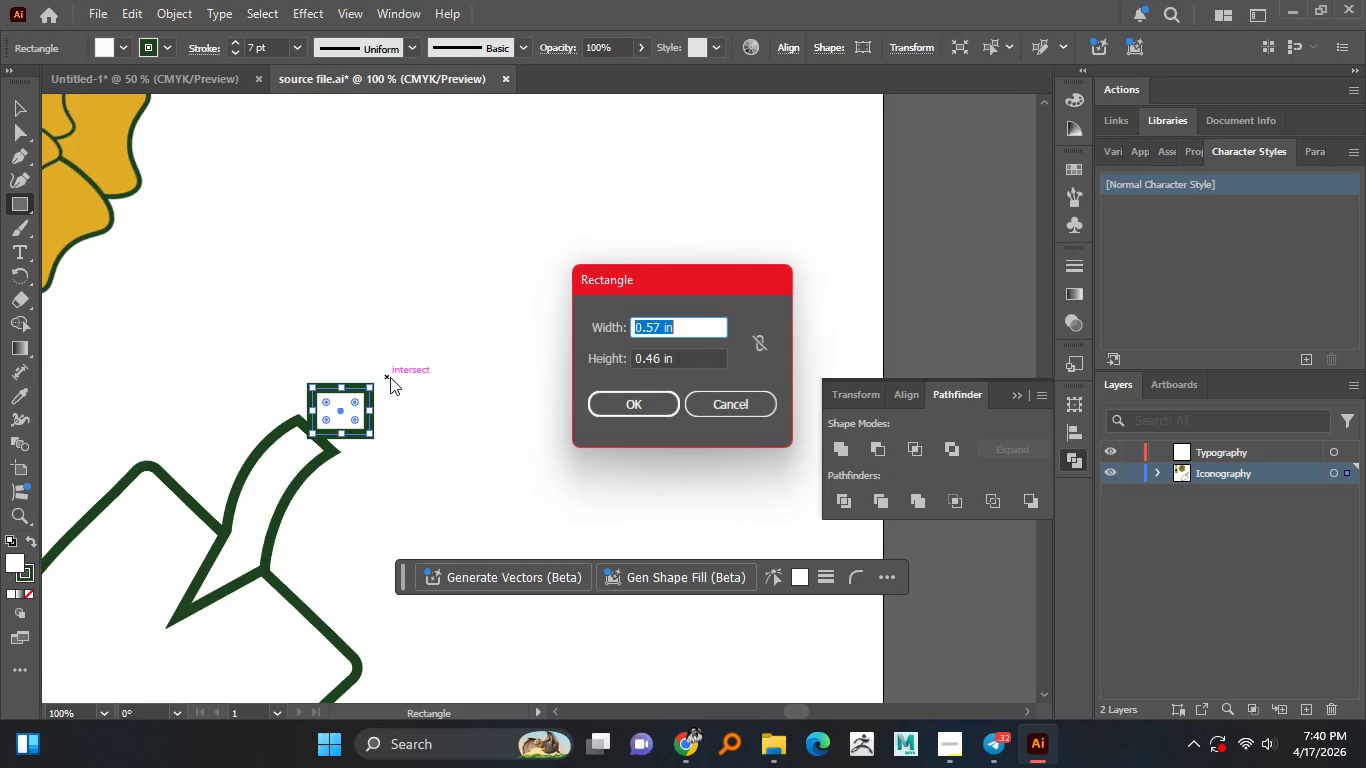 
key(Control+ControlLeft)
 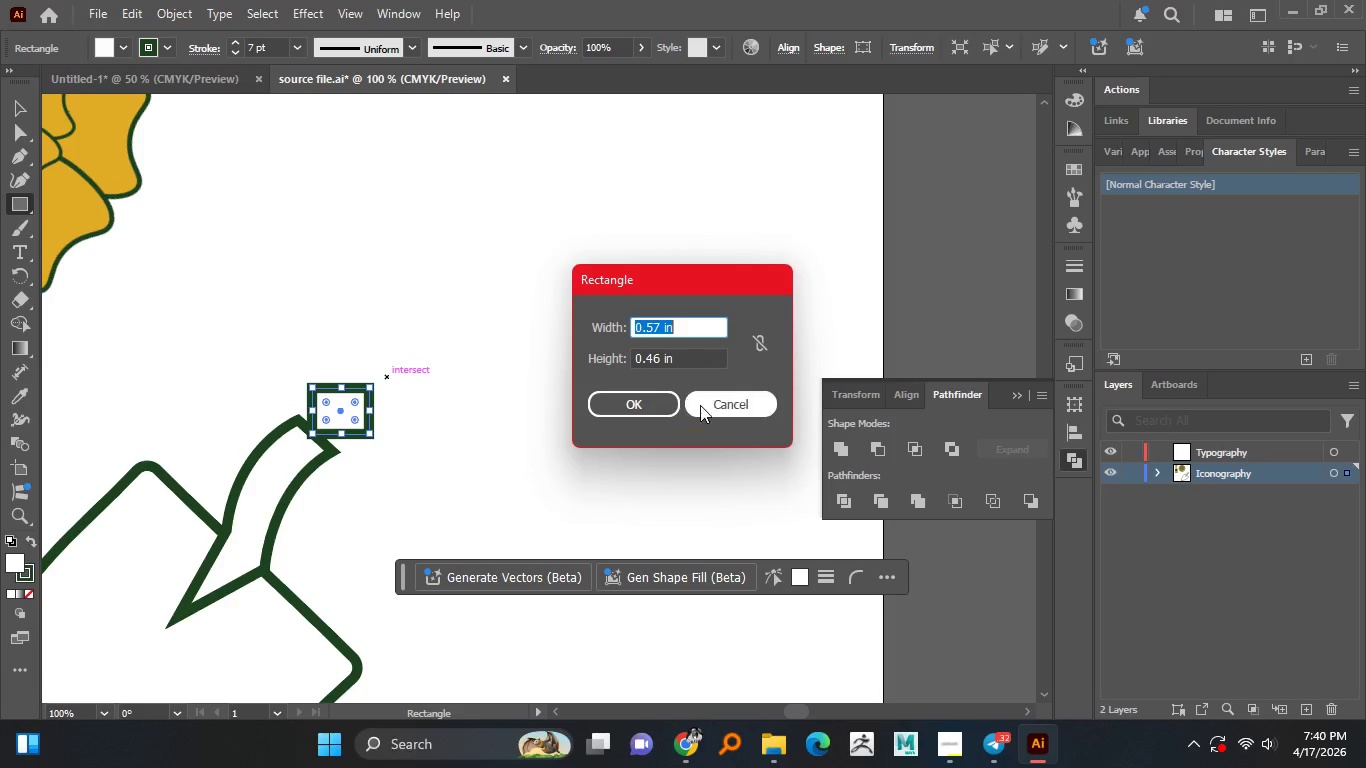 
left_click([713, 403])
 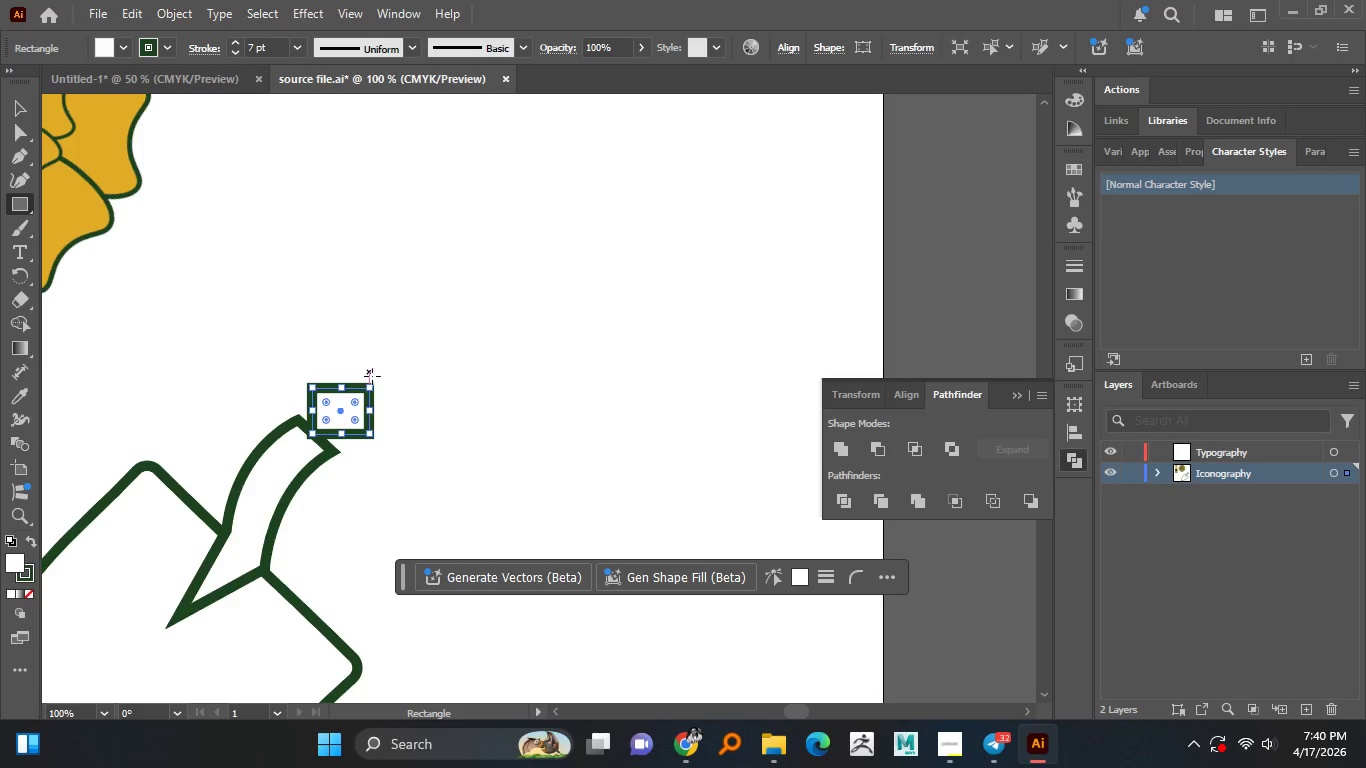 
left_click_drag(start_coordinate=[377, 381], to_coordinate=[398, 414])
 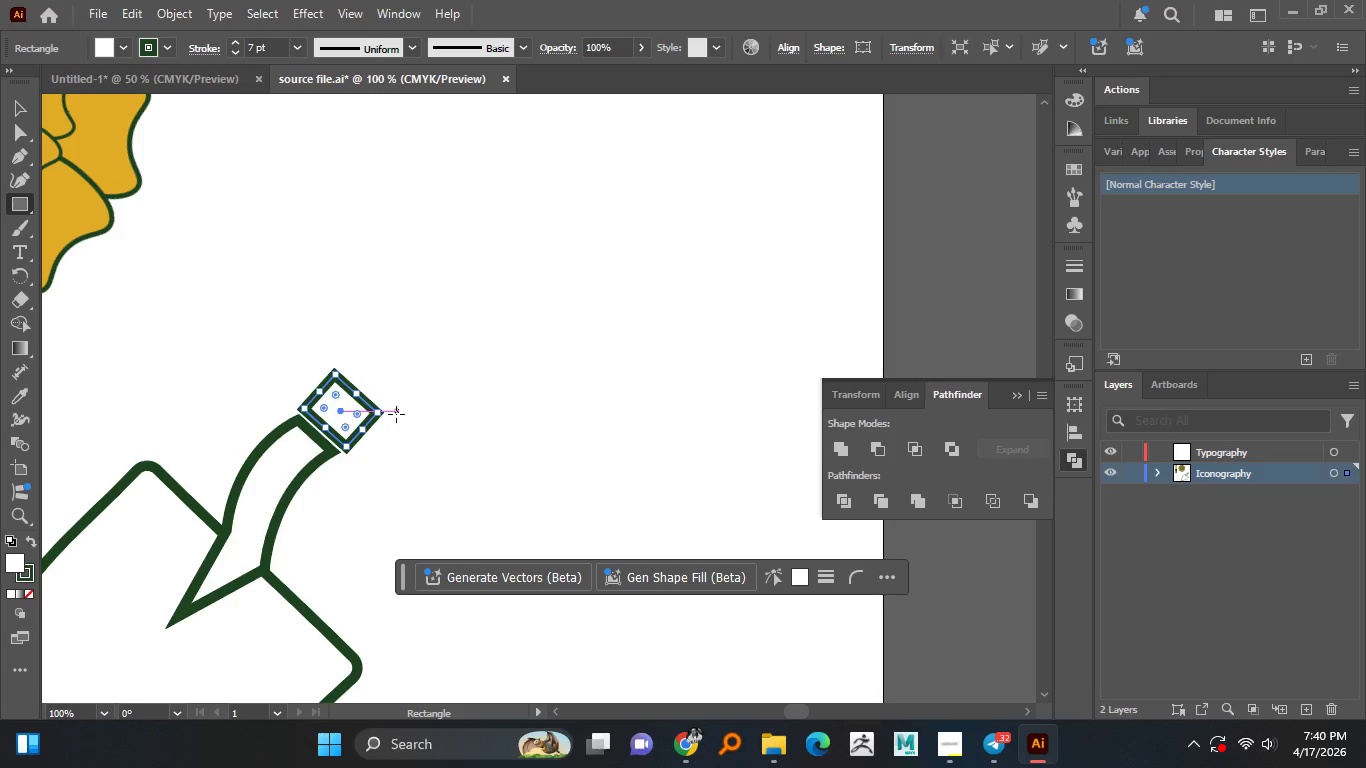 
key(V)
 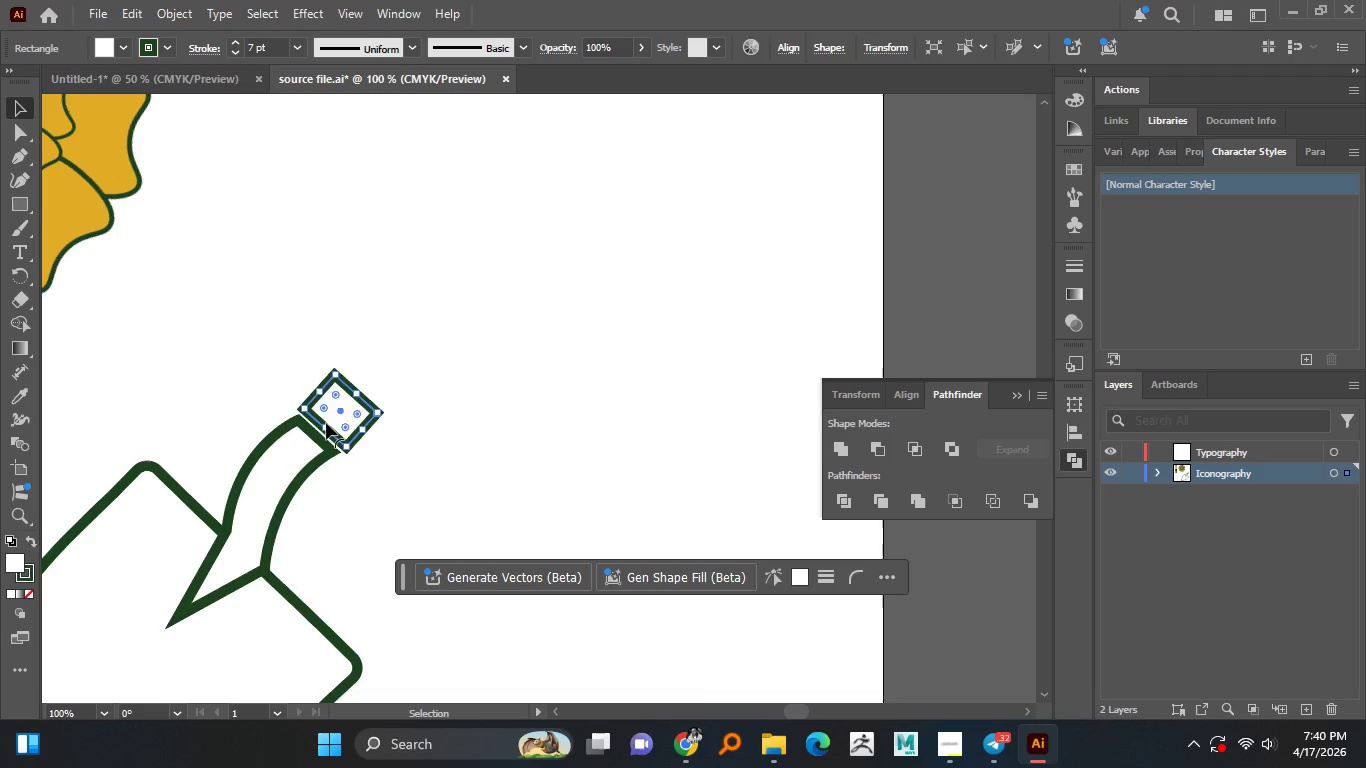 
hold_key(key=AltLeft, duration=0.56)
scroll: coordinate [326, 423], scroll_direction: up, amount: 2.0
 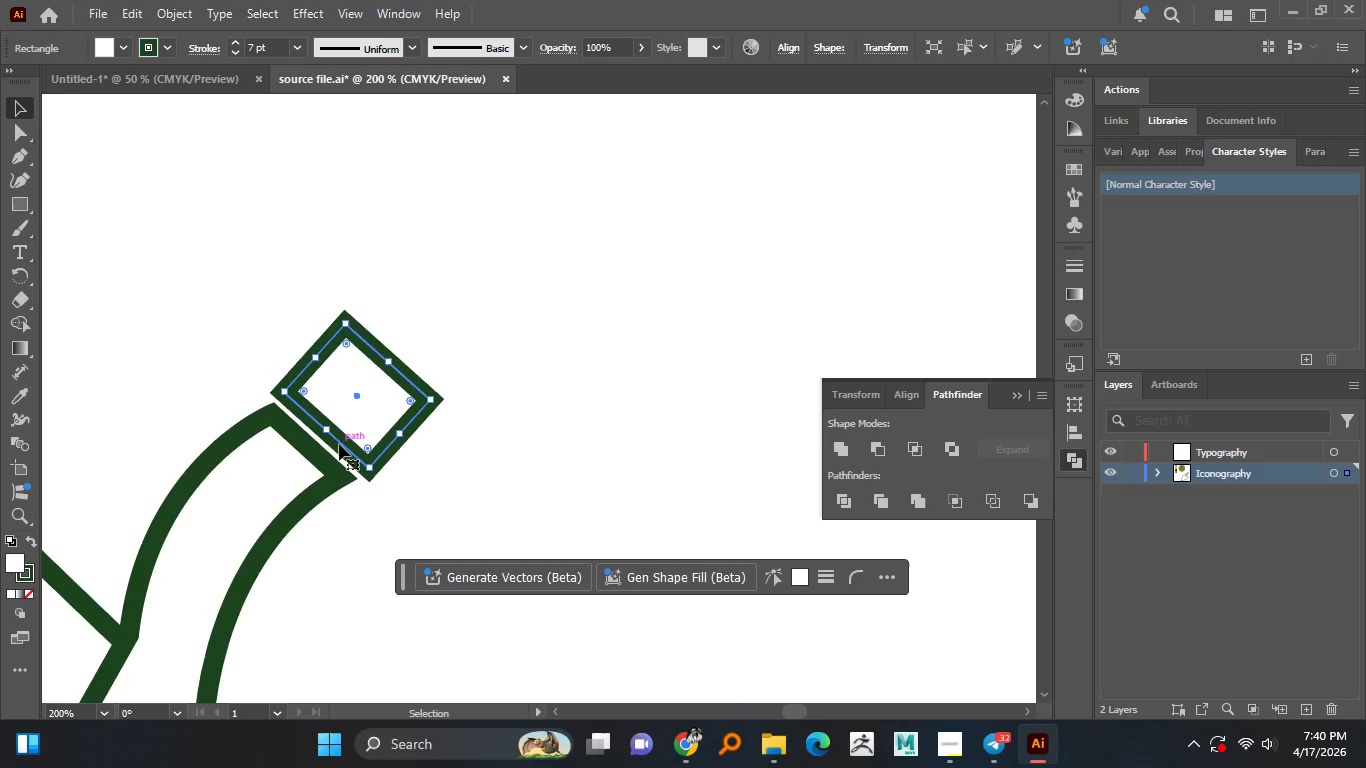 
left_click_drag(start_coordinate=[339, 444], to_coordinate=[317, 456])
 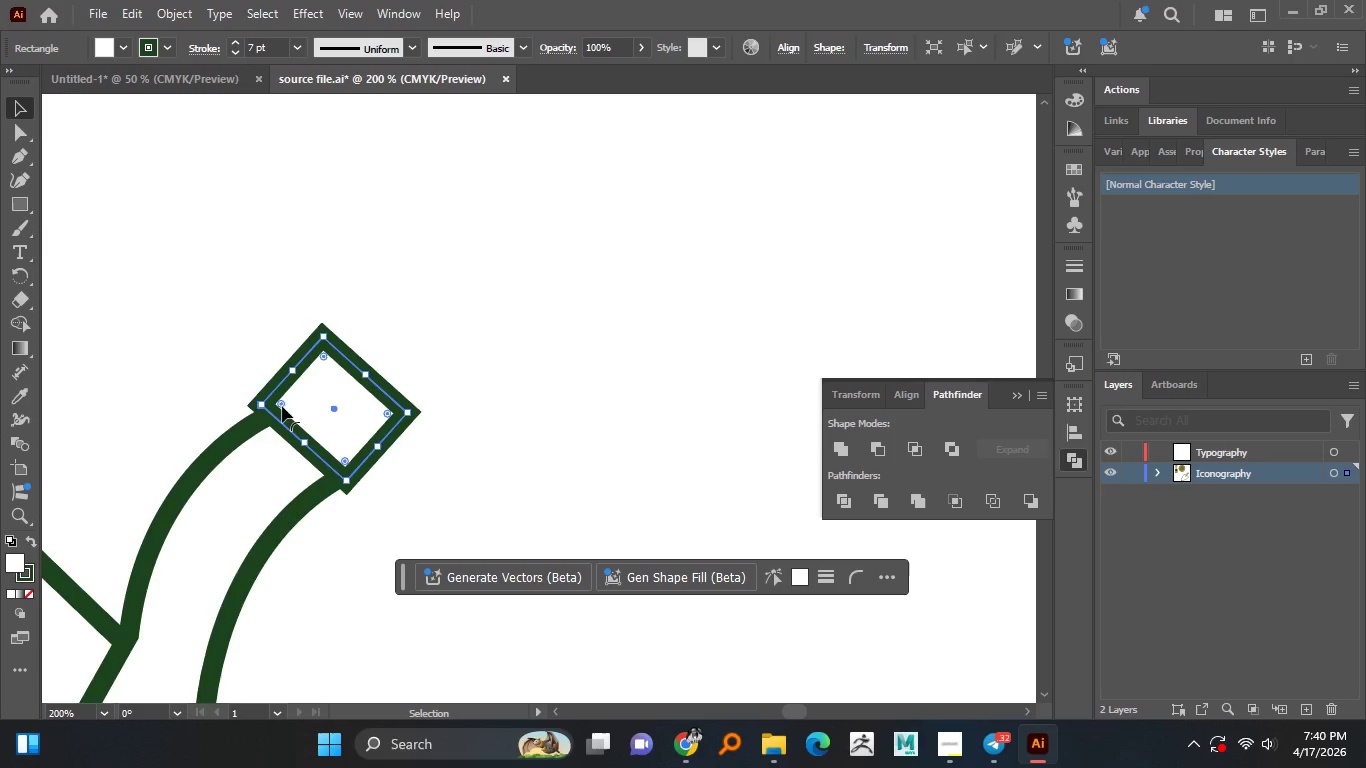 
left_click_drag(start_coordinate=[282, 406], to_coordinate=[269, 423])
 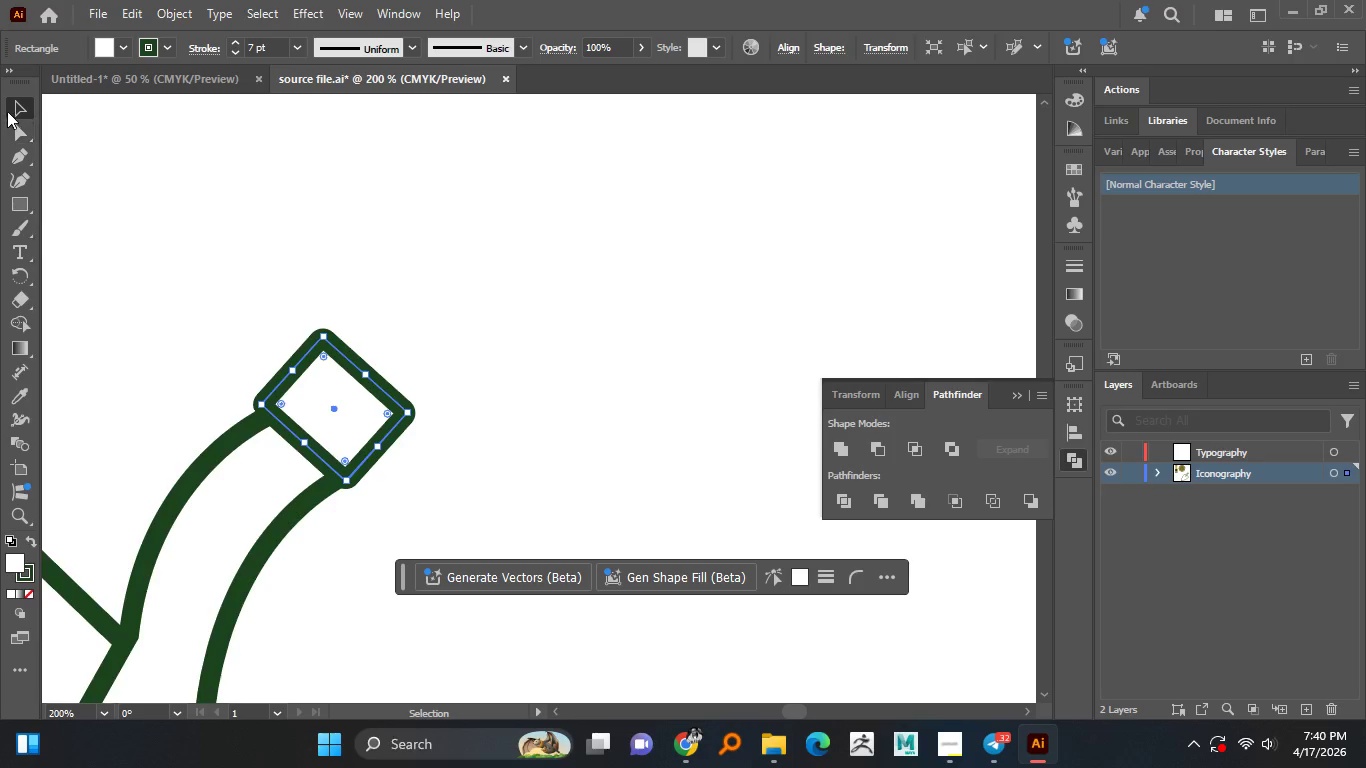 
double_click([142, 206])
 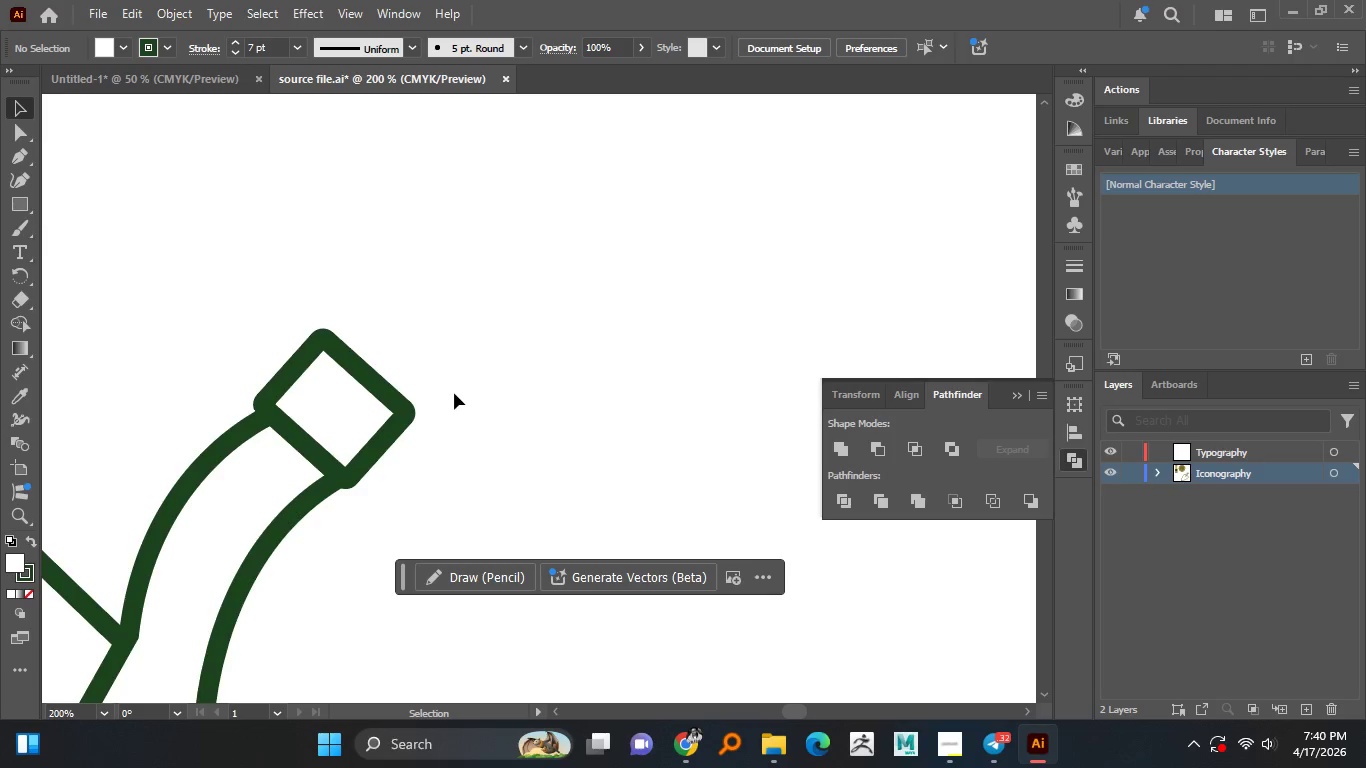 
hold_key(key=AltLeft, duration=1.51)
scroll: coordinate [452, 383], scroll_direction: down, amount: 4.0
 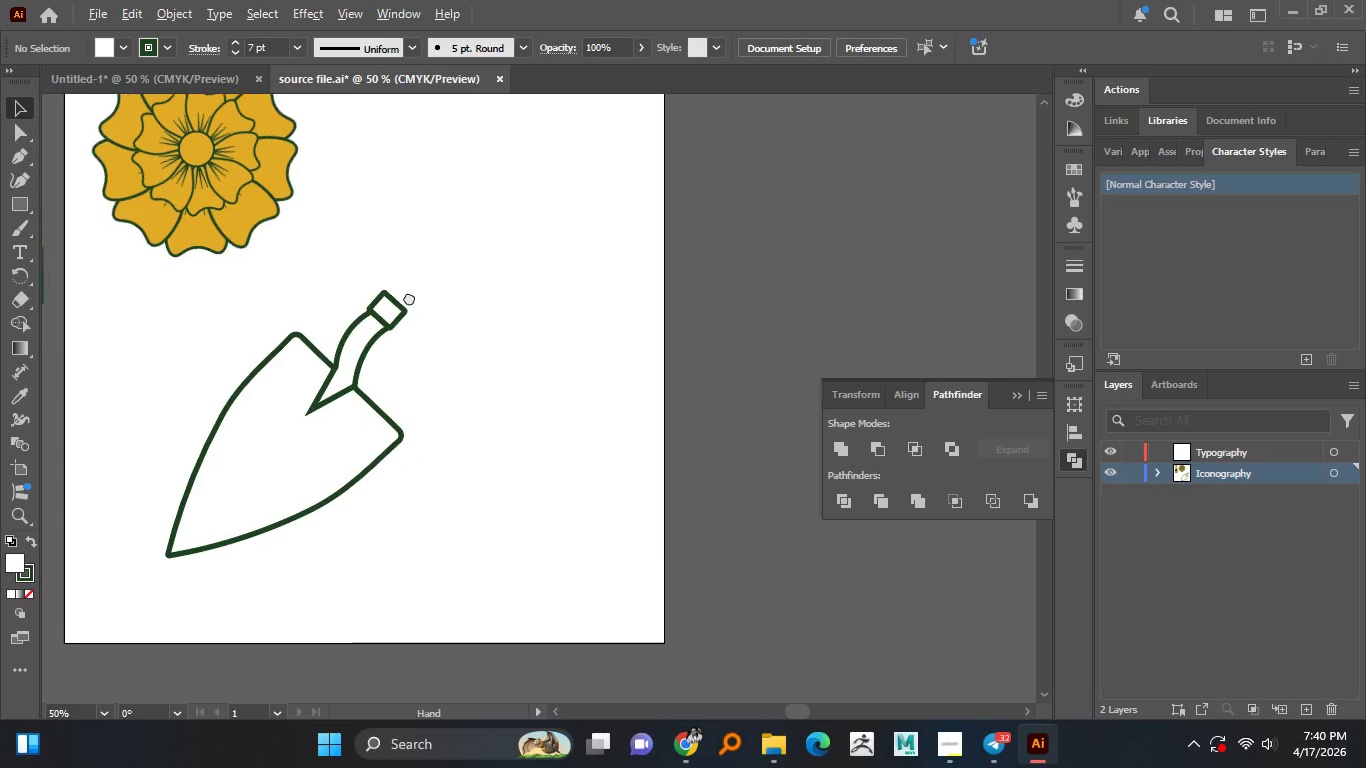 
hold_key(key=AltLeft, duration=1.28)
scroll: coordinate [416, 330], scroll_direction: up, amount: 3.0
 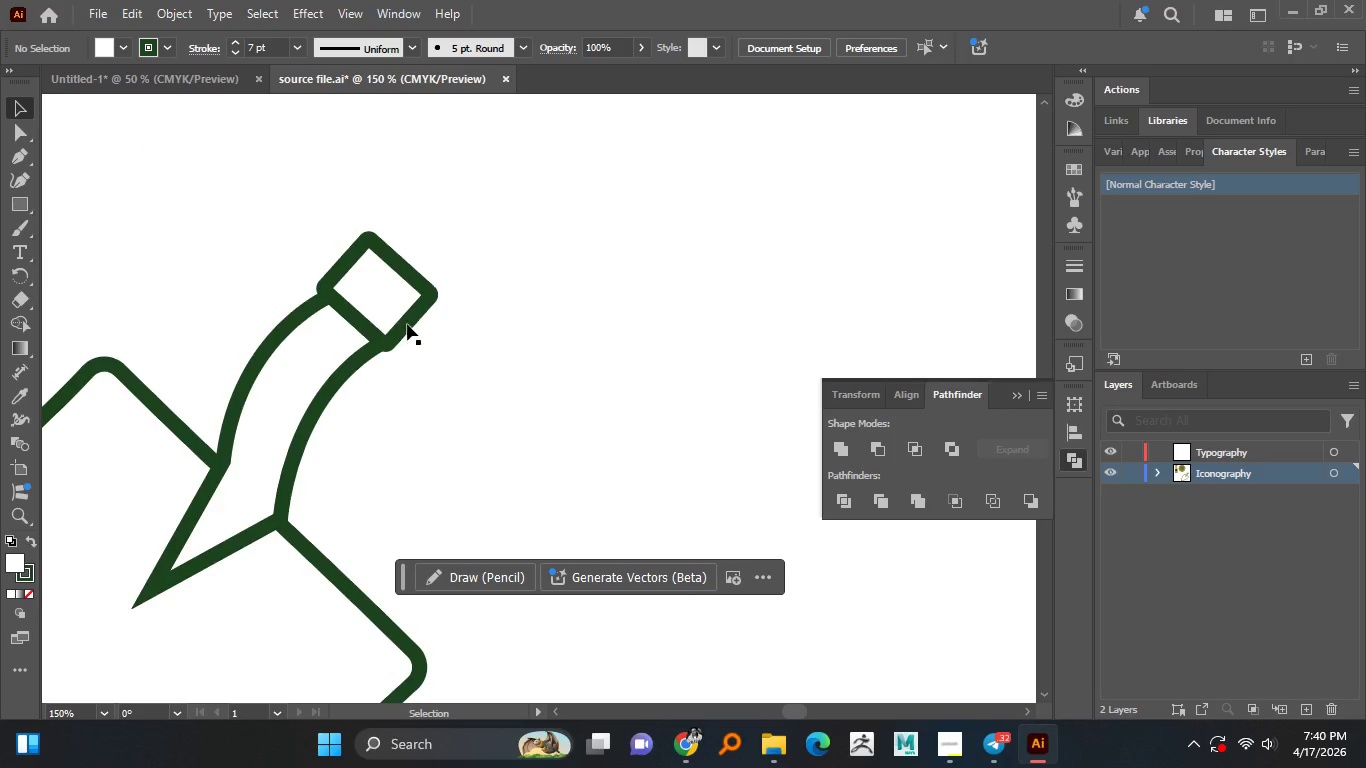 
left_click_drag(start_coordinate=[407, 322], to_coordinate=[407, 328])
 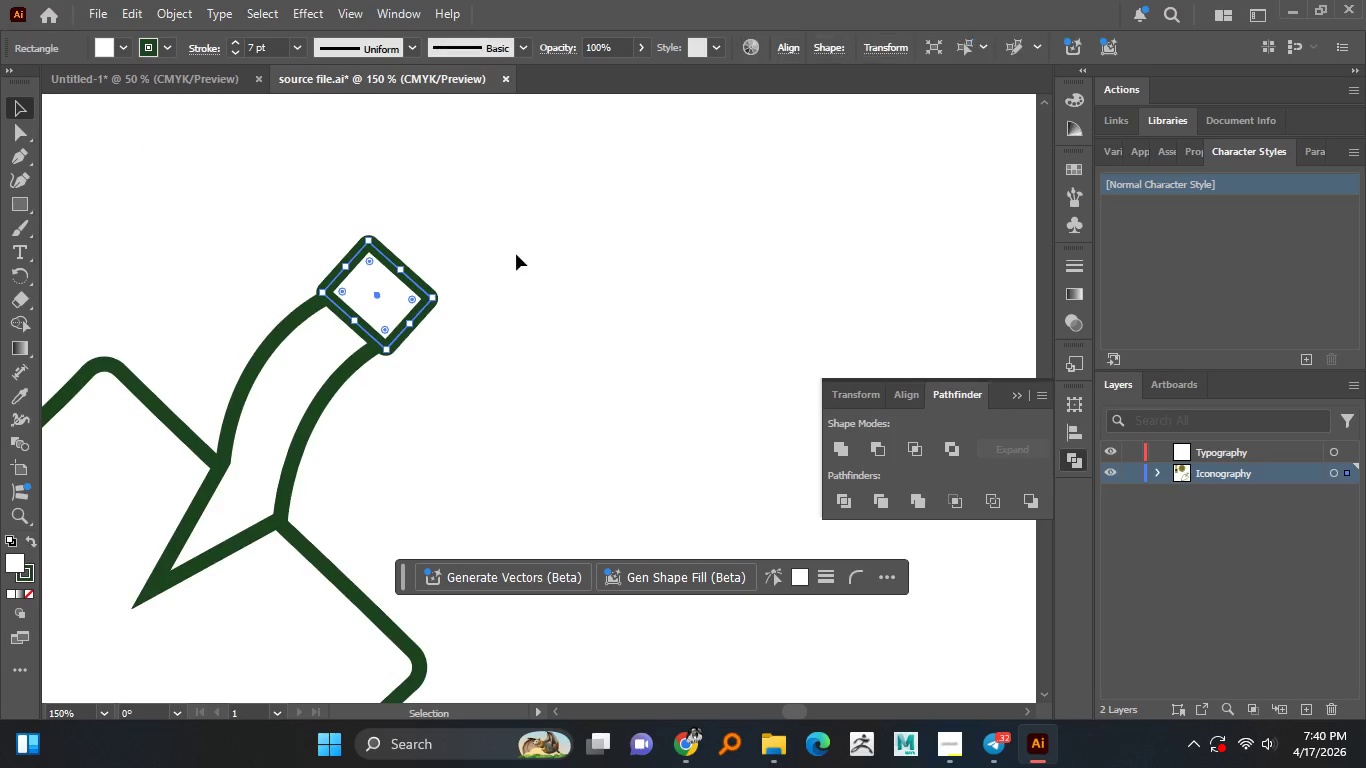 
left_click([516, 254])
 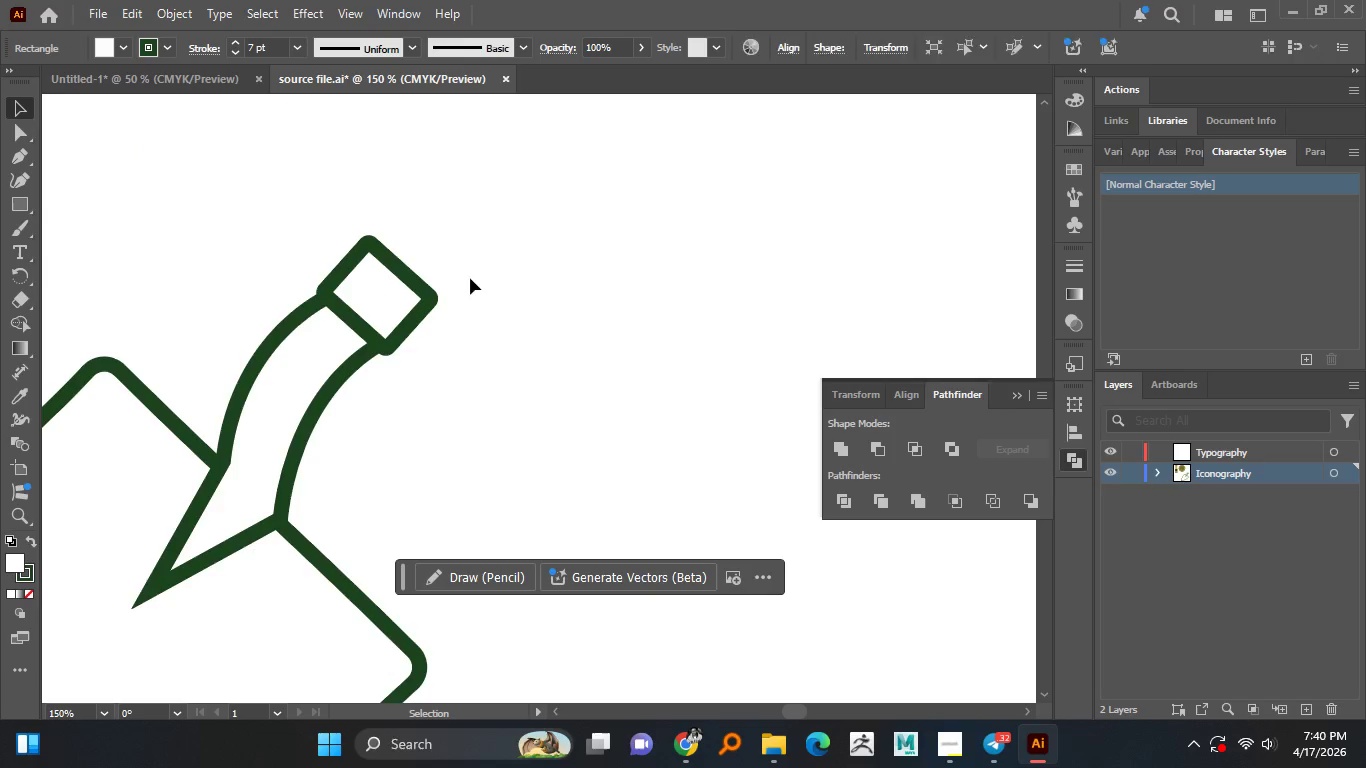 
hold_key(key=AltLeft, duration=1.51)
scroll: coordinate [445, 291], scroll_direction: down, amount: 3.0
 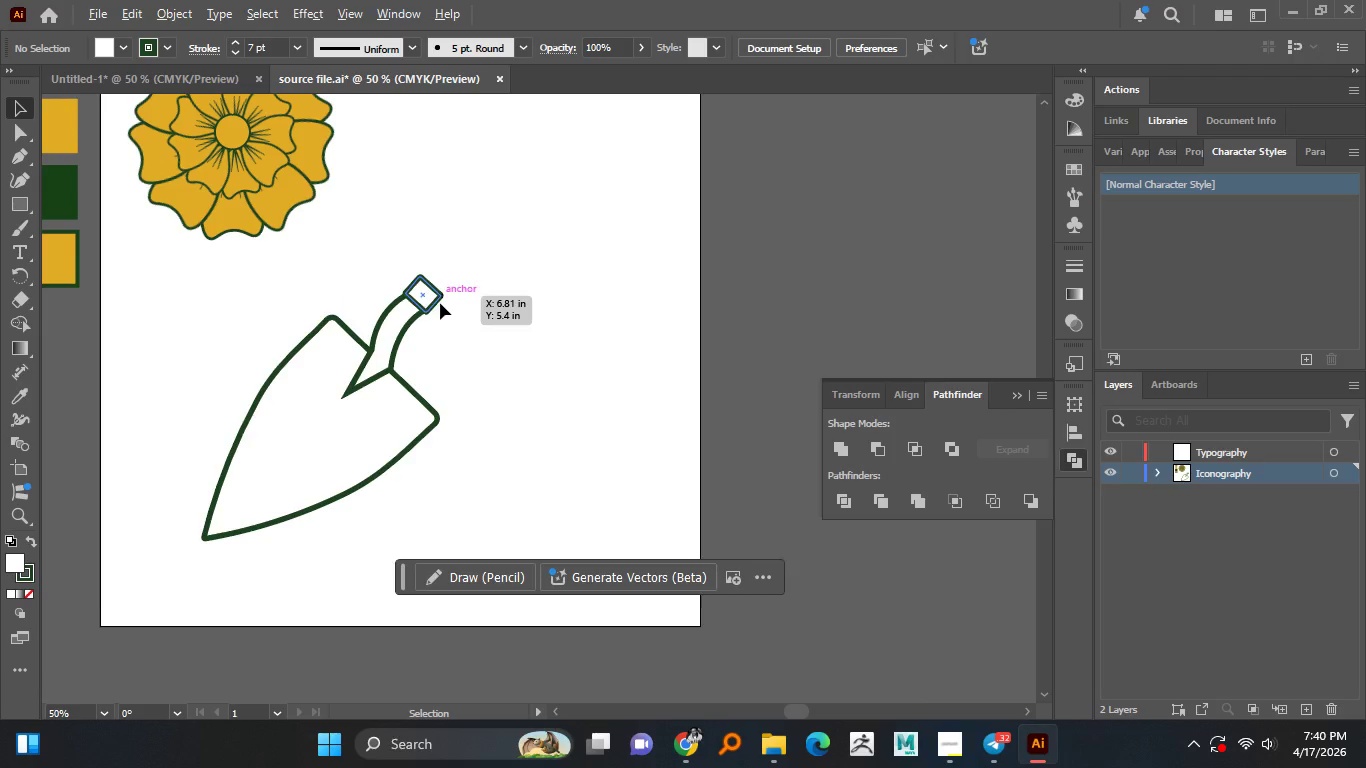 
hold_key(key=AltLeft, duration=0.92)
 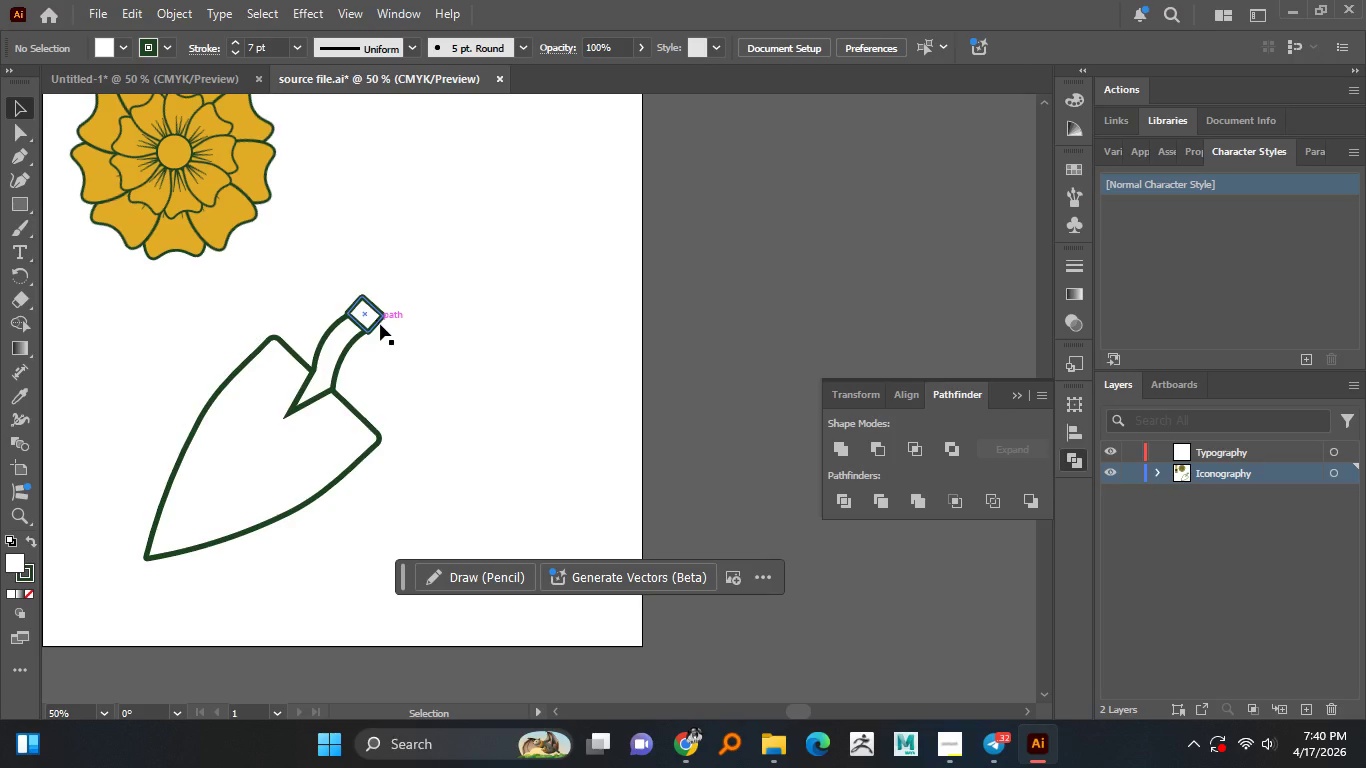 
hold_key(key=AltLeft, duration=1.51)
scroll: coordinate [373, 324], scroll_direction: down, amount: 1.0
 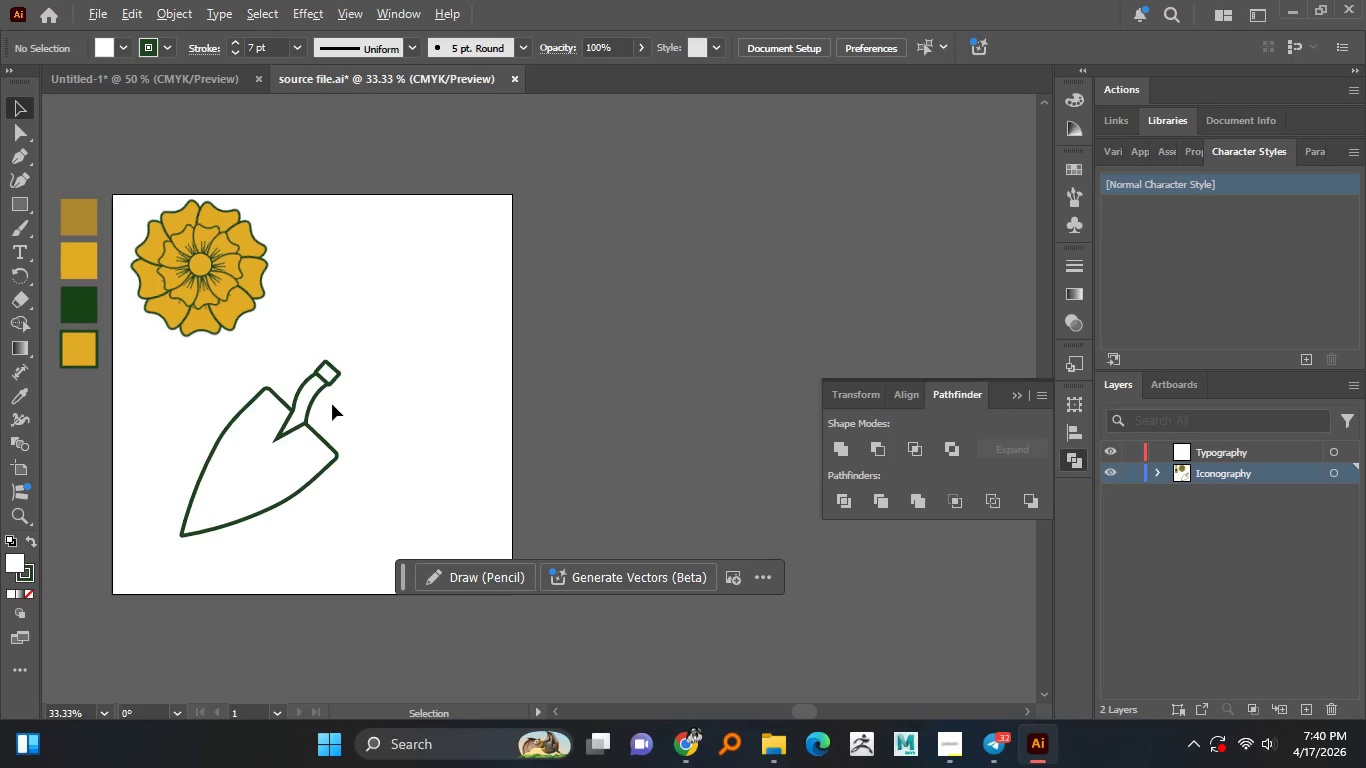 
hold_key(key=AltLeft, duration=1.5)
 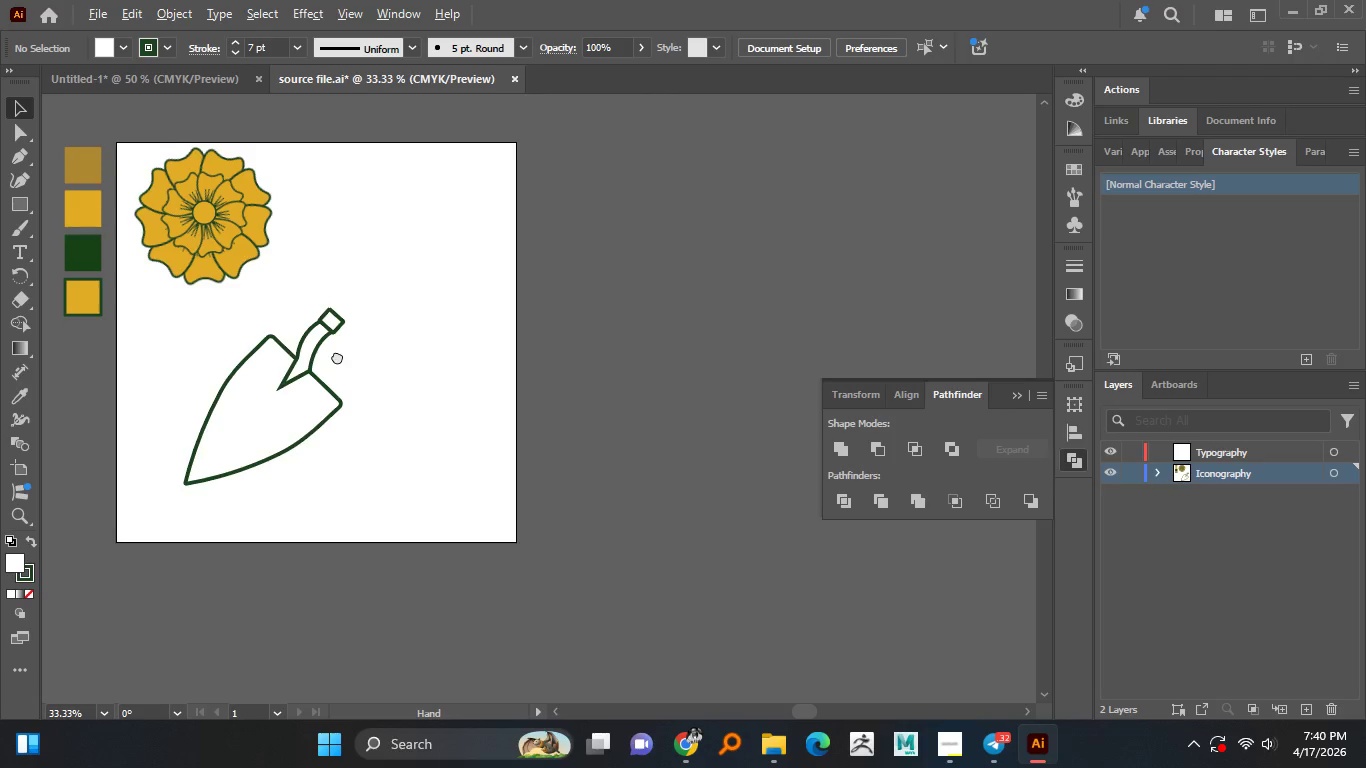 
hold_key(key=AltLeft, duration=1.5)
 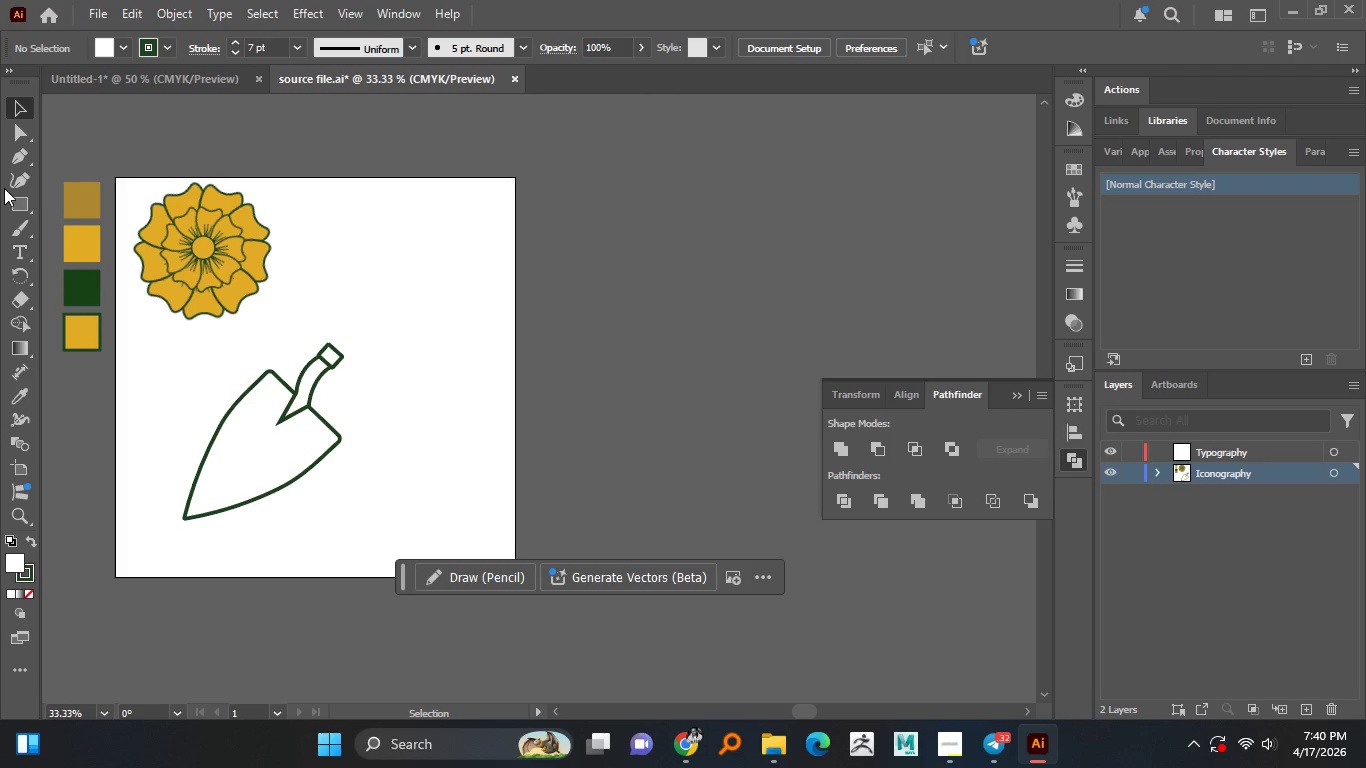 
hold_key(key=AltLeft, duration=0.45)
 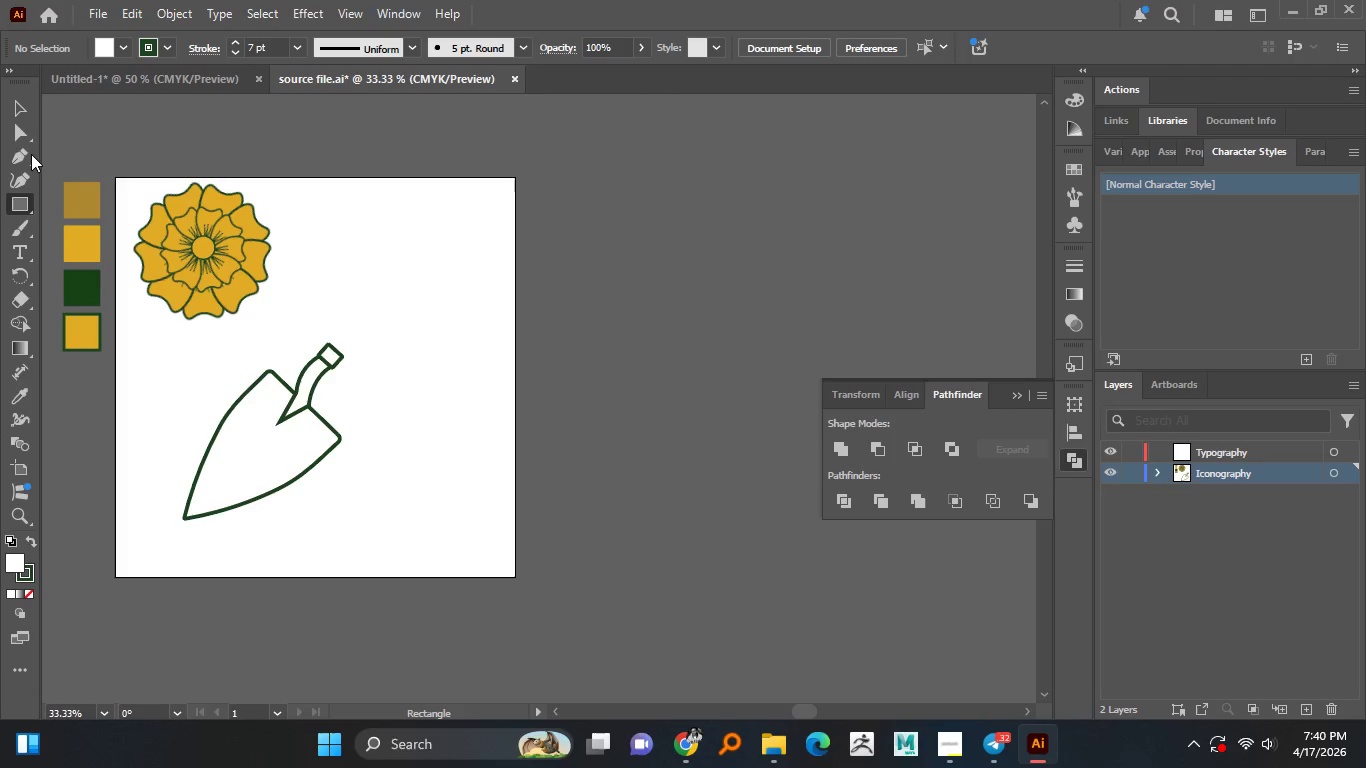 
left_click([25, 110])
 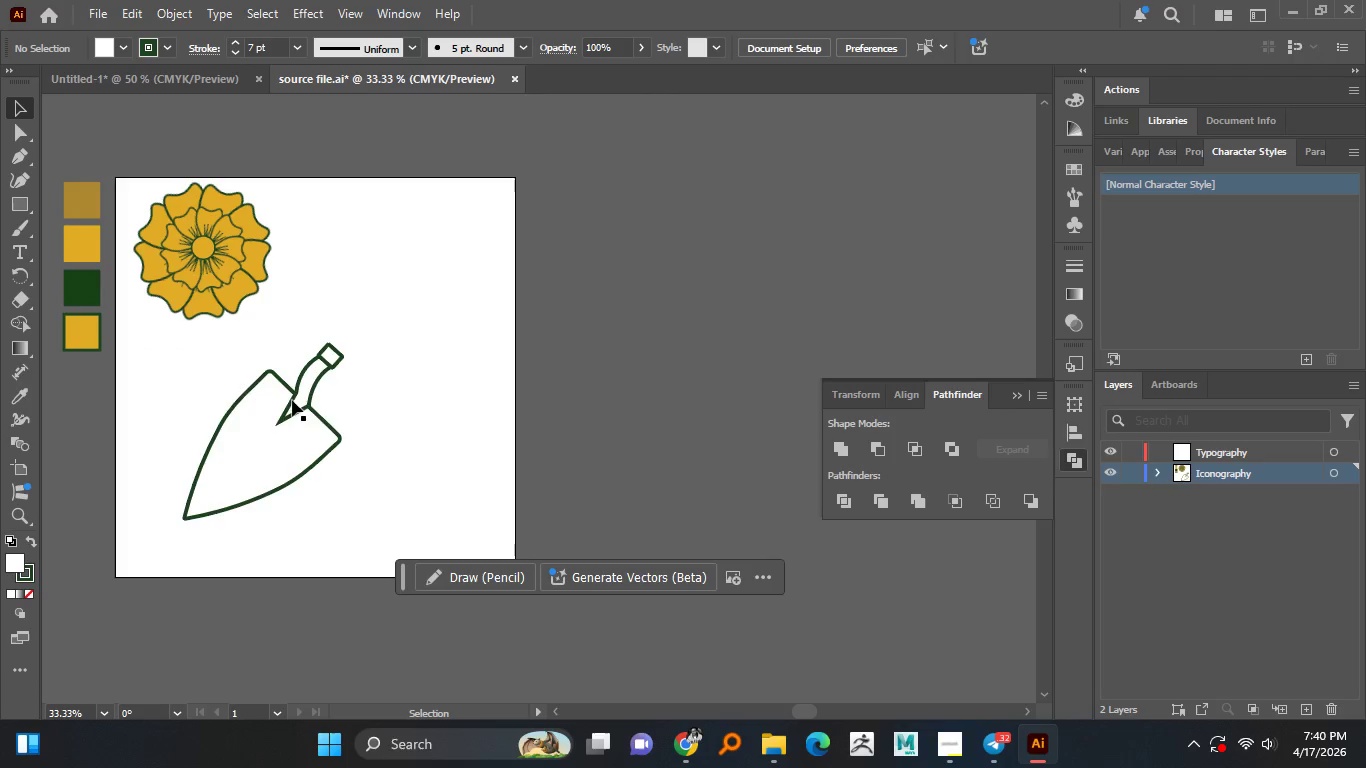 
hold_key(key=AltLeft, duration=0.58)
 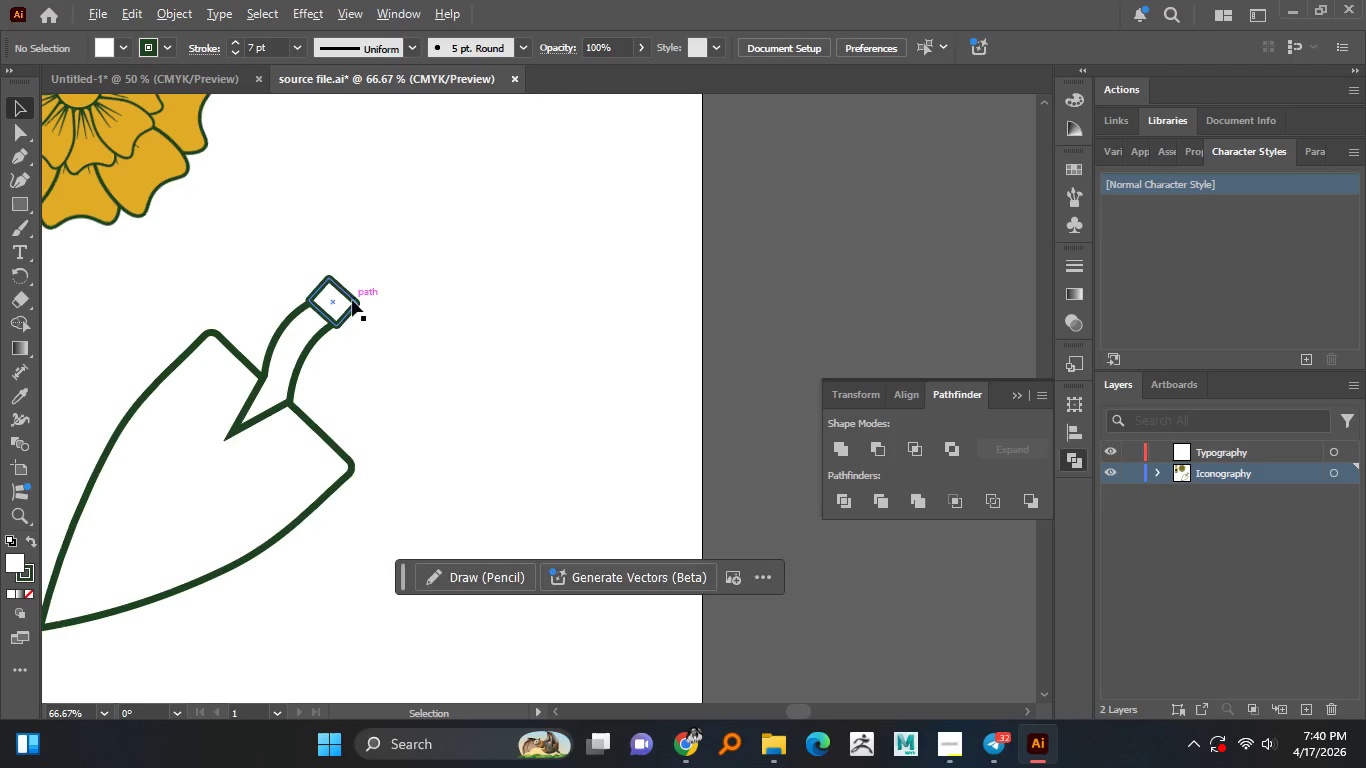 
hold_key(key=AltLeft, duration=3.48)
 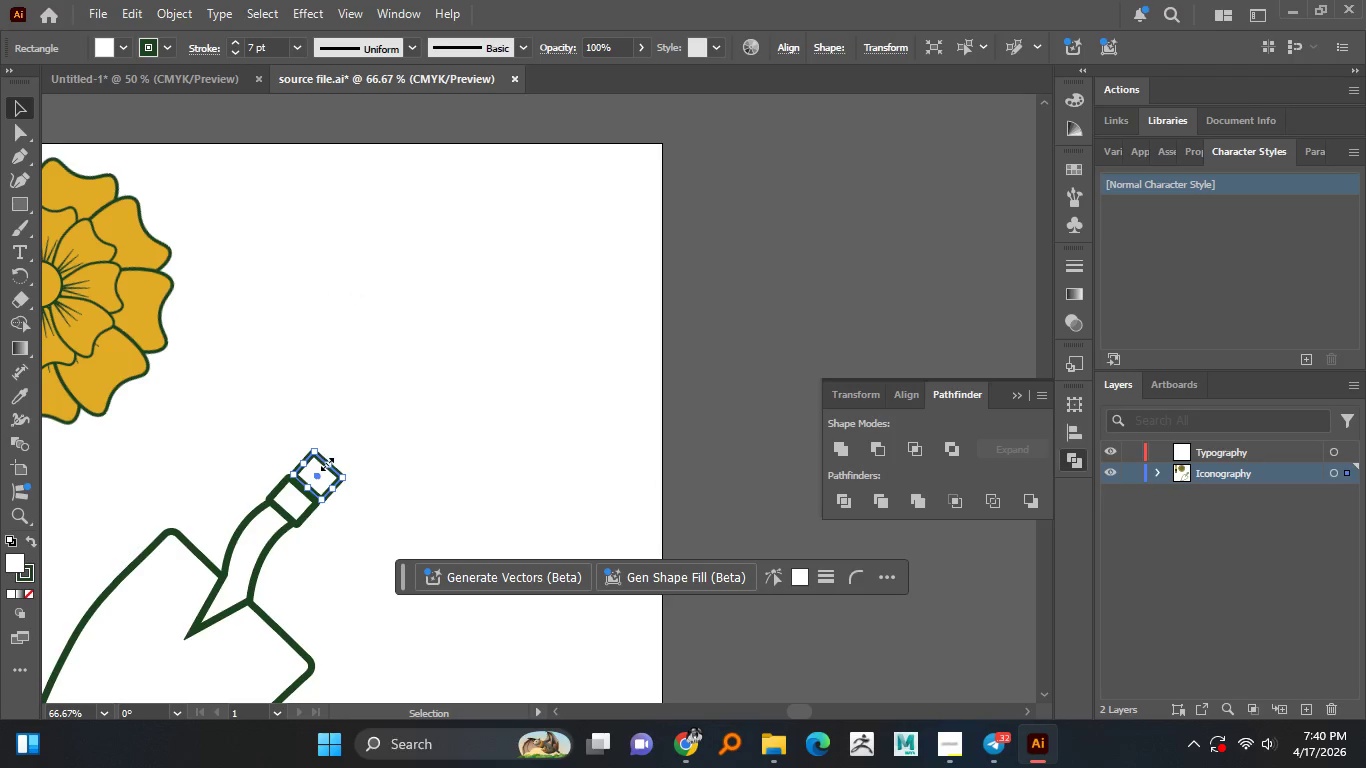 
scroll: coordinate [328, 410], scroll_direction: up, amount: 2.0
 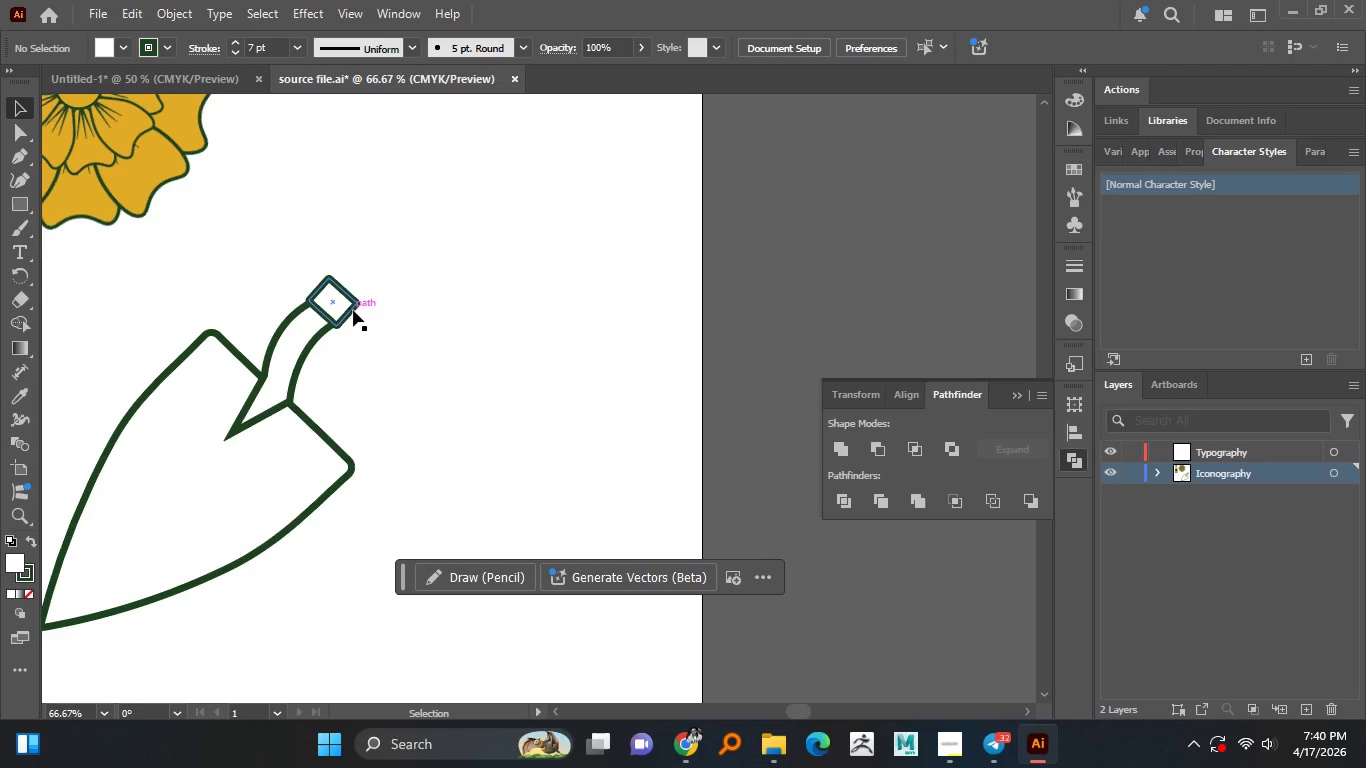 
left_click_drag(start_coordinate=[352, 300], to_coordinate=[384, 280])
 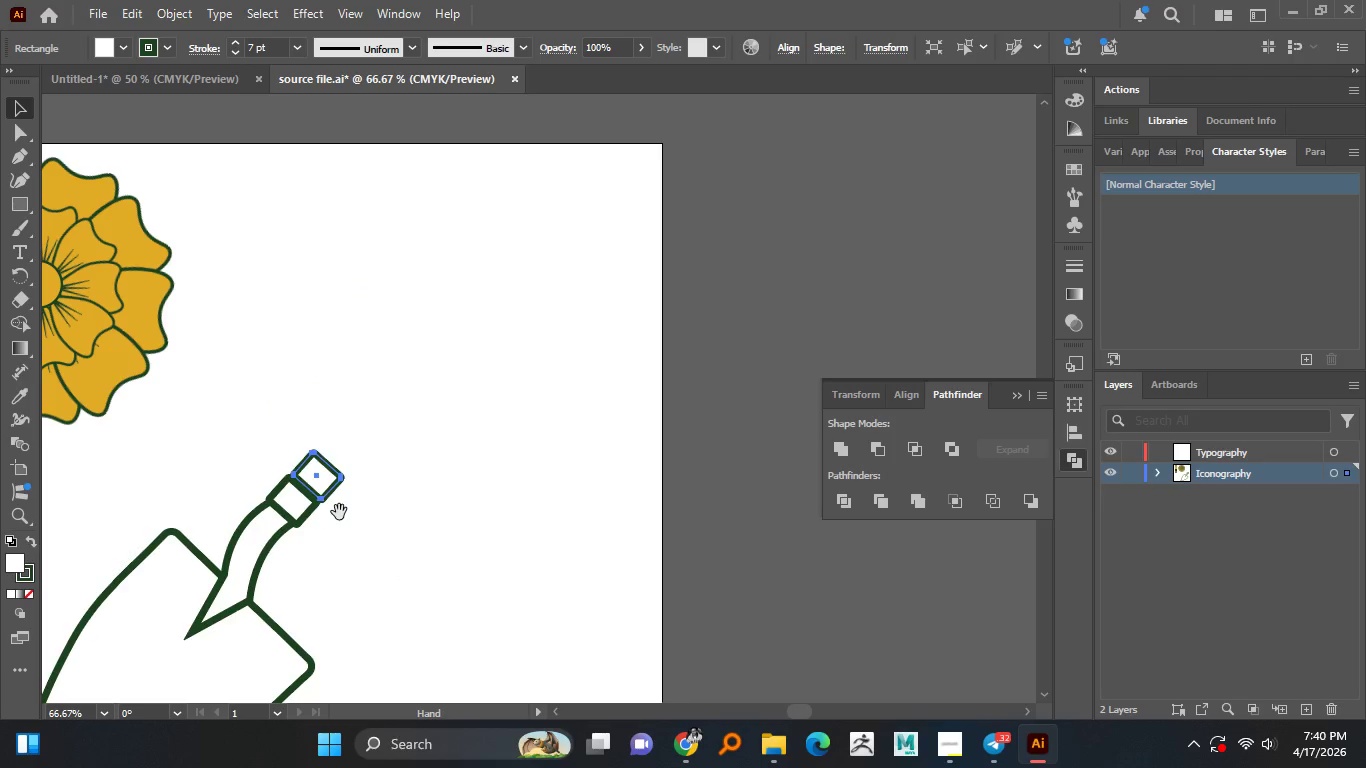 
hold_key(key=ShiftLeft, duration=1.52)
 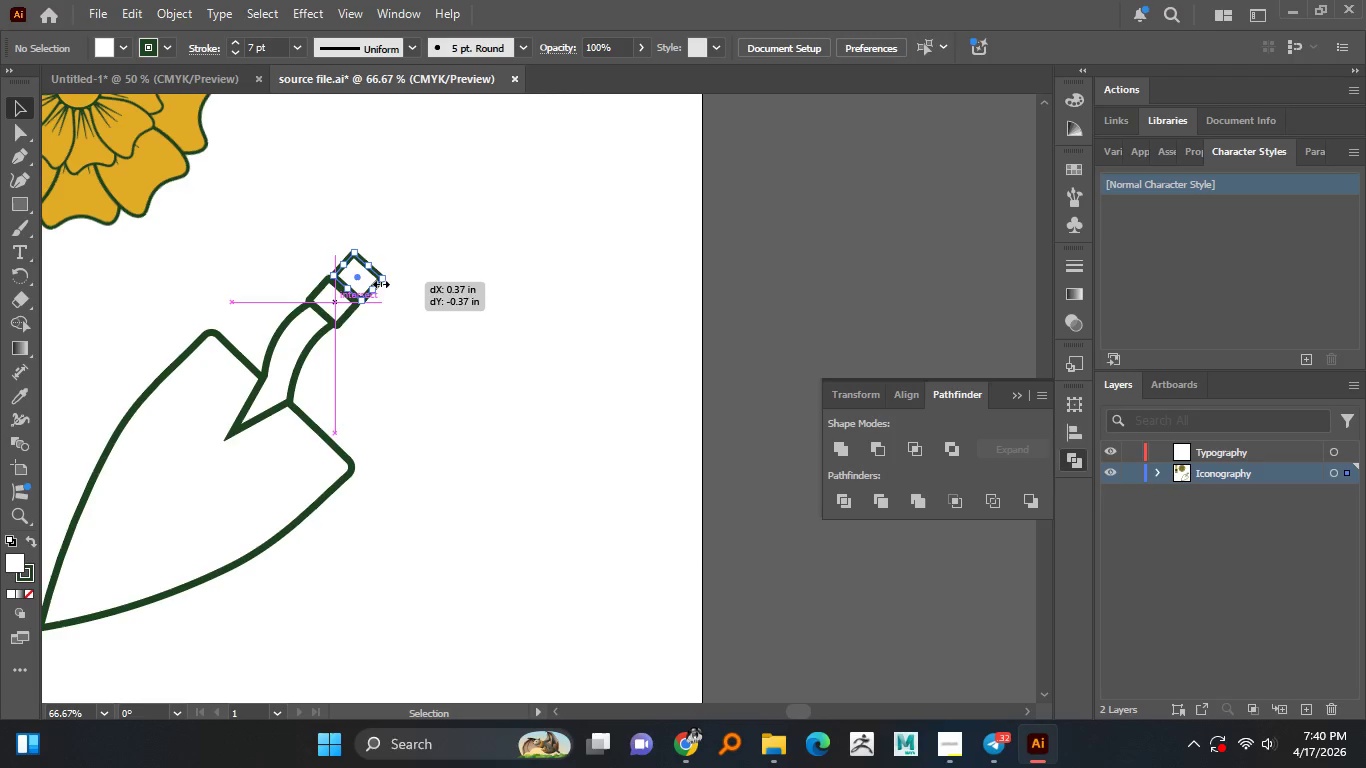 
hold_key(key=ShiftLeft, duration=0.55)
 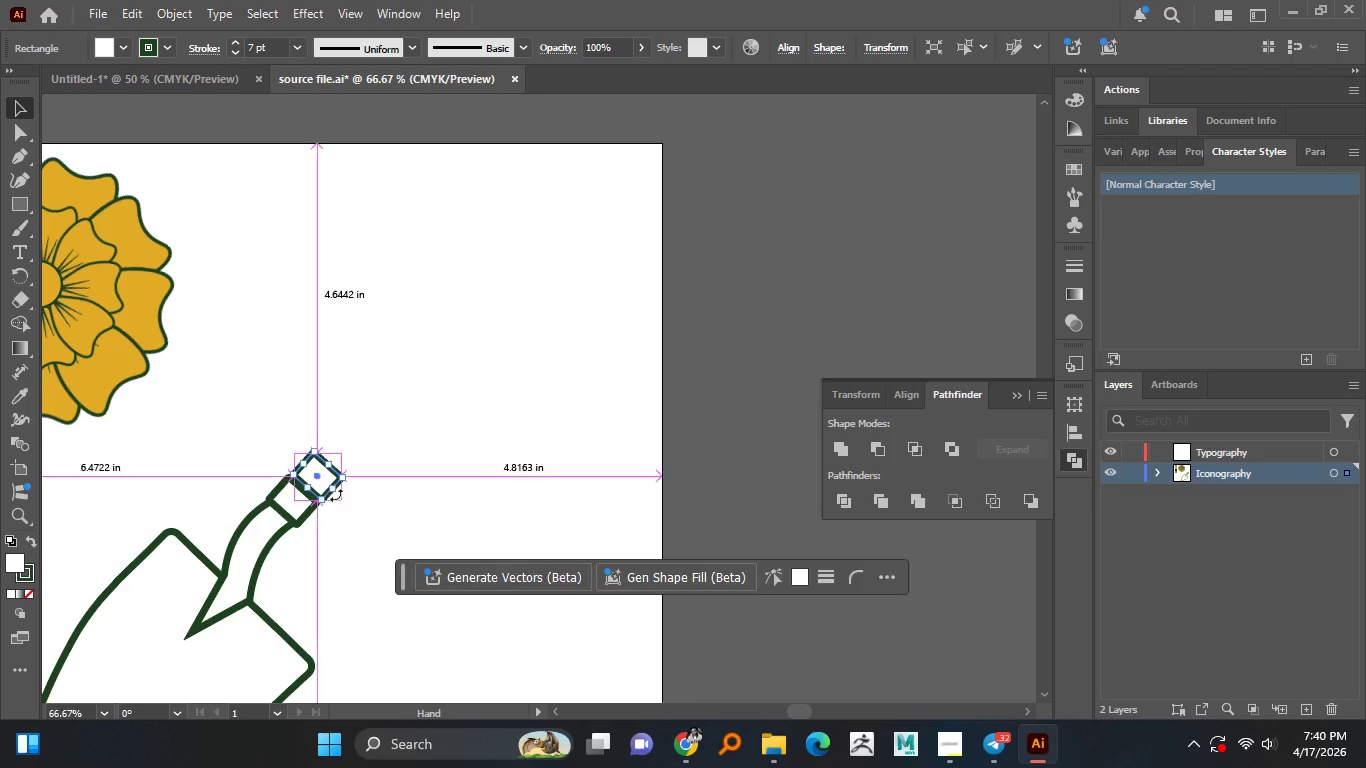 
left_click_drag(start_coordinate=[325, 462], to_coordinate=[490, 282])
 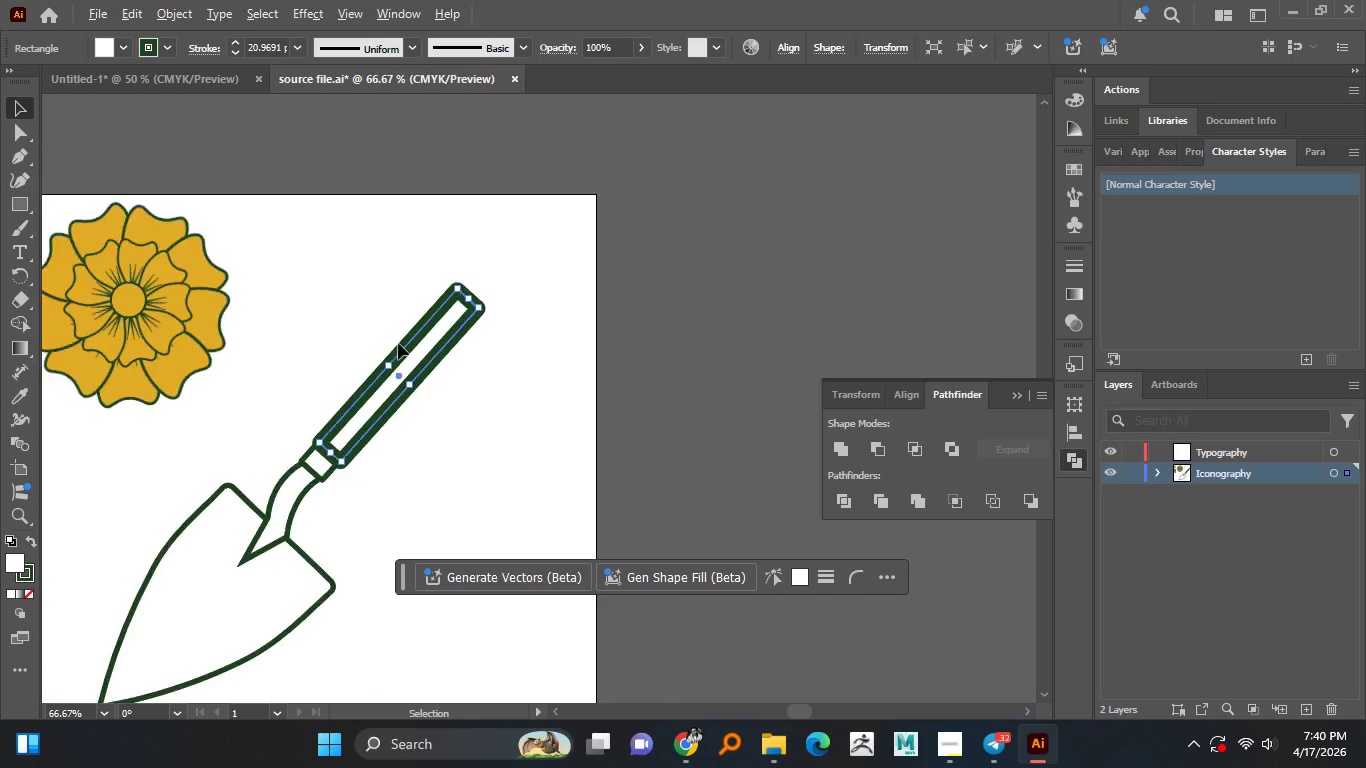 
hold_key(key=AltLeft, duration=1.5)
 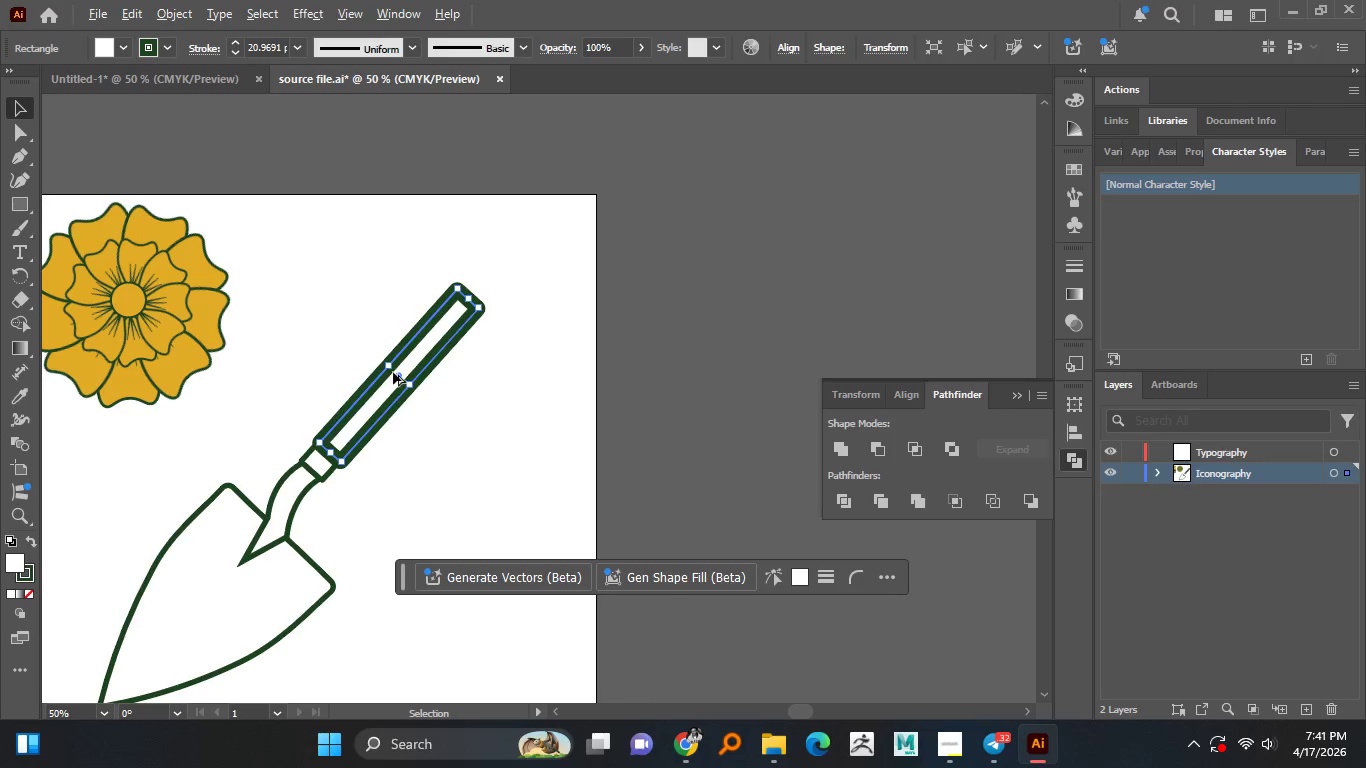 
scroll: coordinate [398, 343], scroll_direction: down, amount: 2.0
 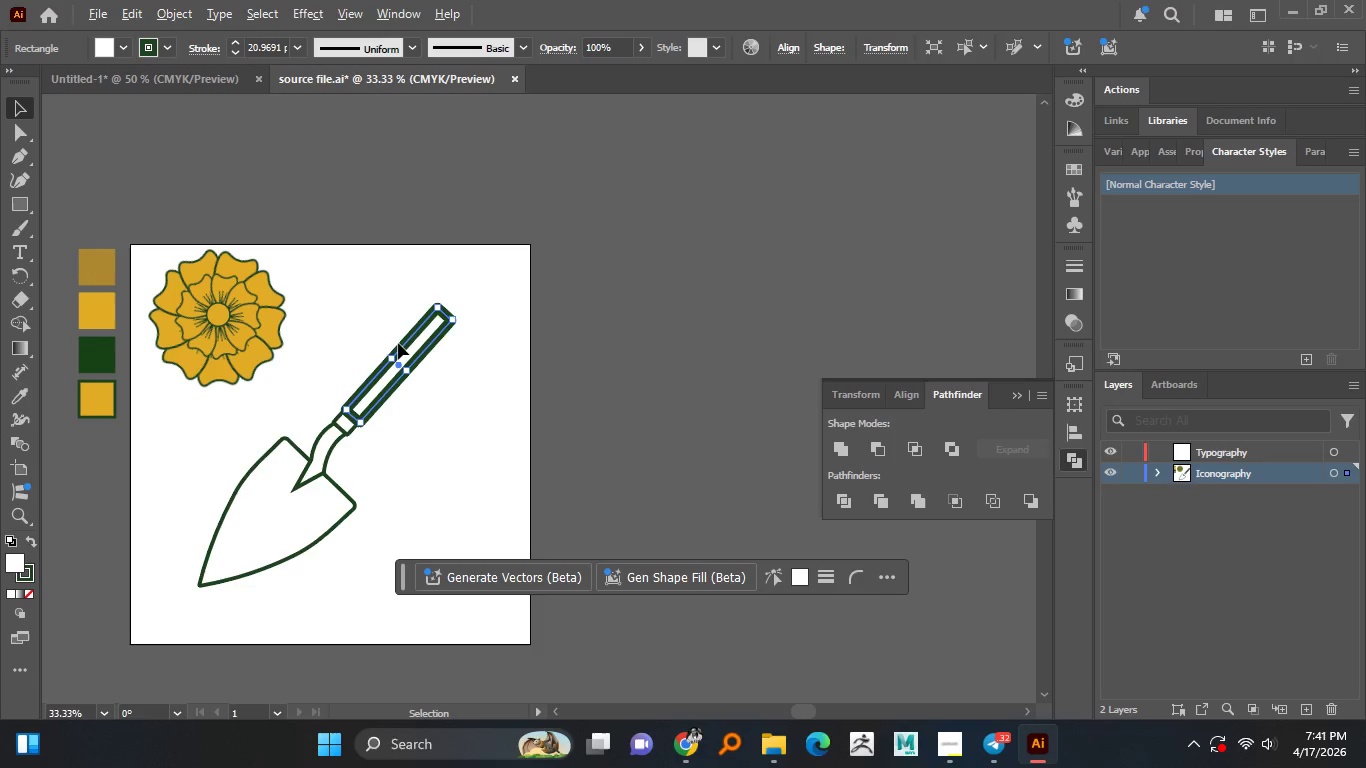 
scroll: coordinate [398, 343], scroll_direction: up, amount: 1.0
 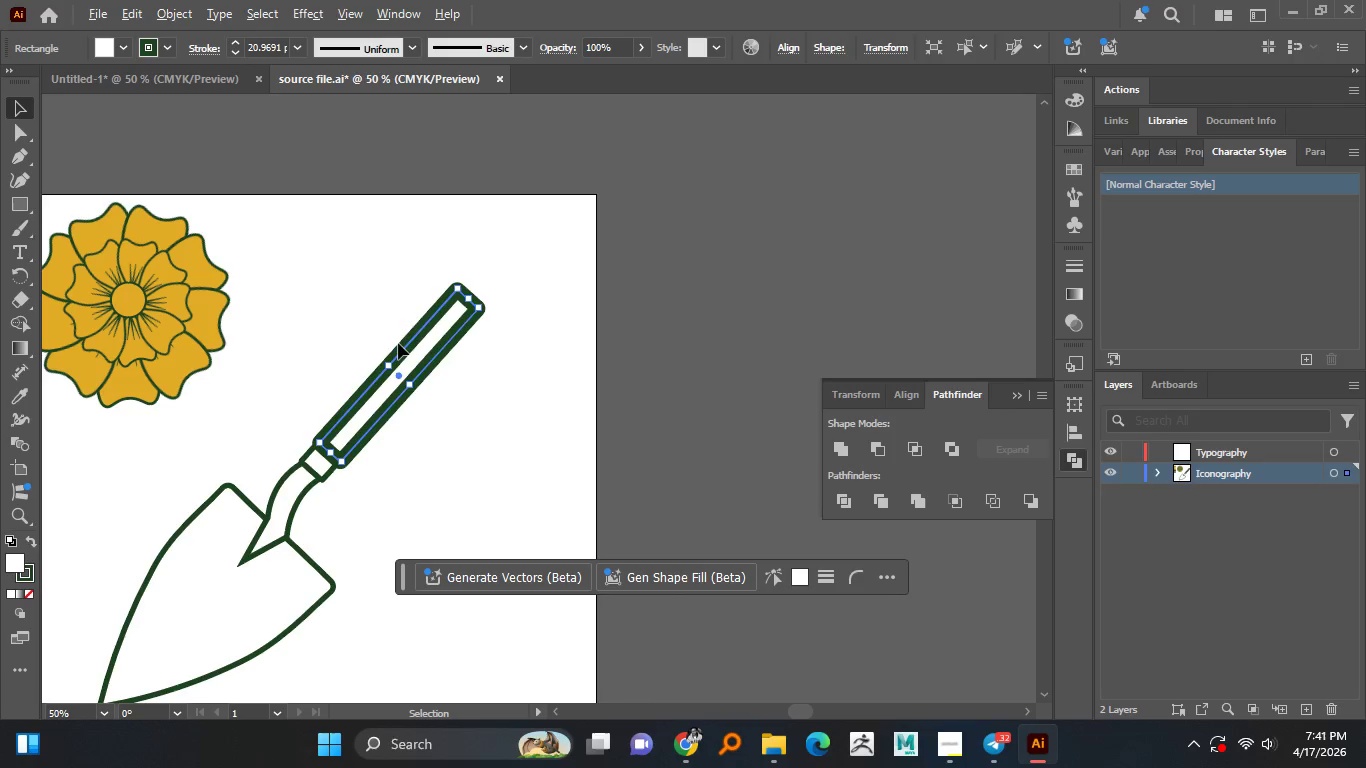 
hold_key(key=AltLeft, duration=1.5)
left_click_drag(start_coordinate=[388, 366], to_coordinate=[370, 380])
 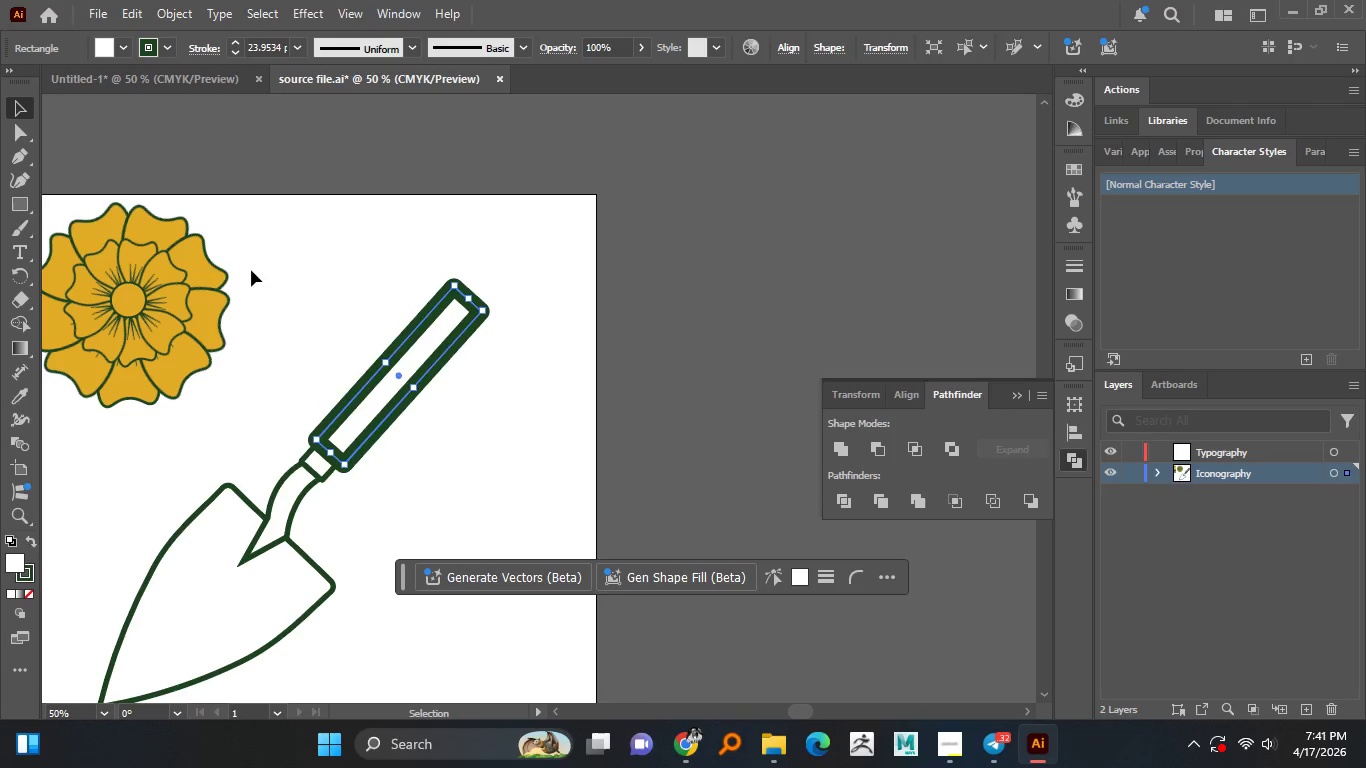 
hold_key(key=AltLeft, duration=1.5)
 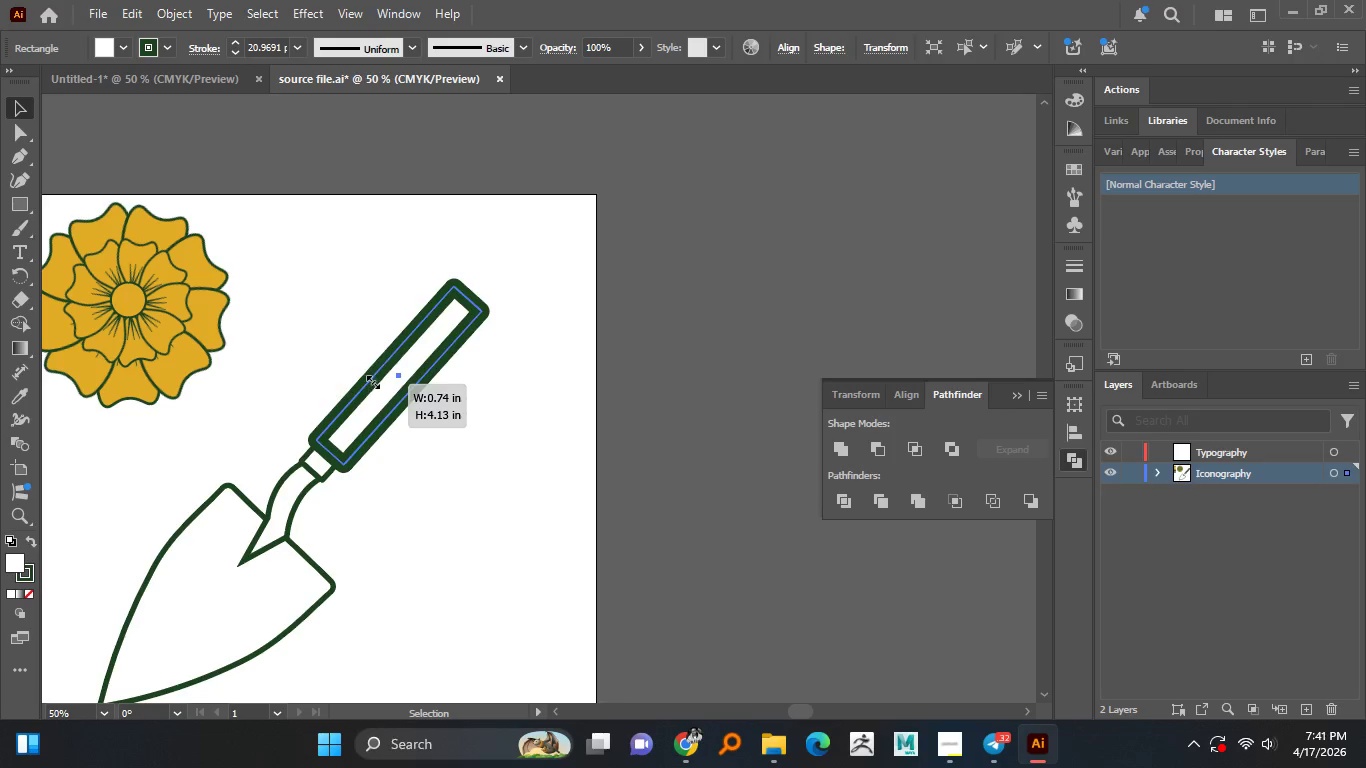 
hold_key(key=AltLeft, duration=1.5)
 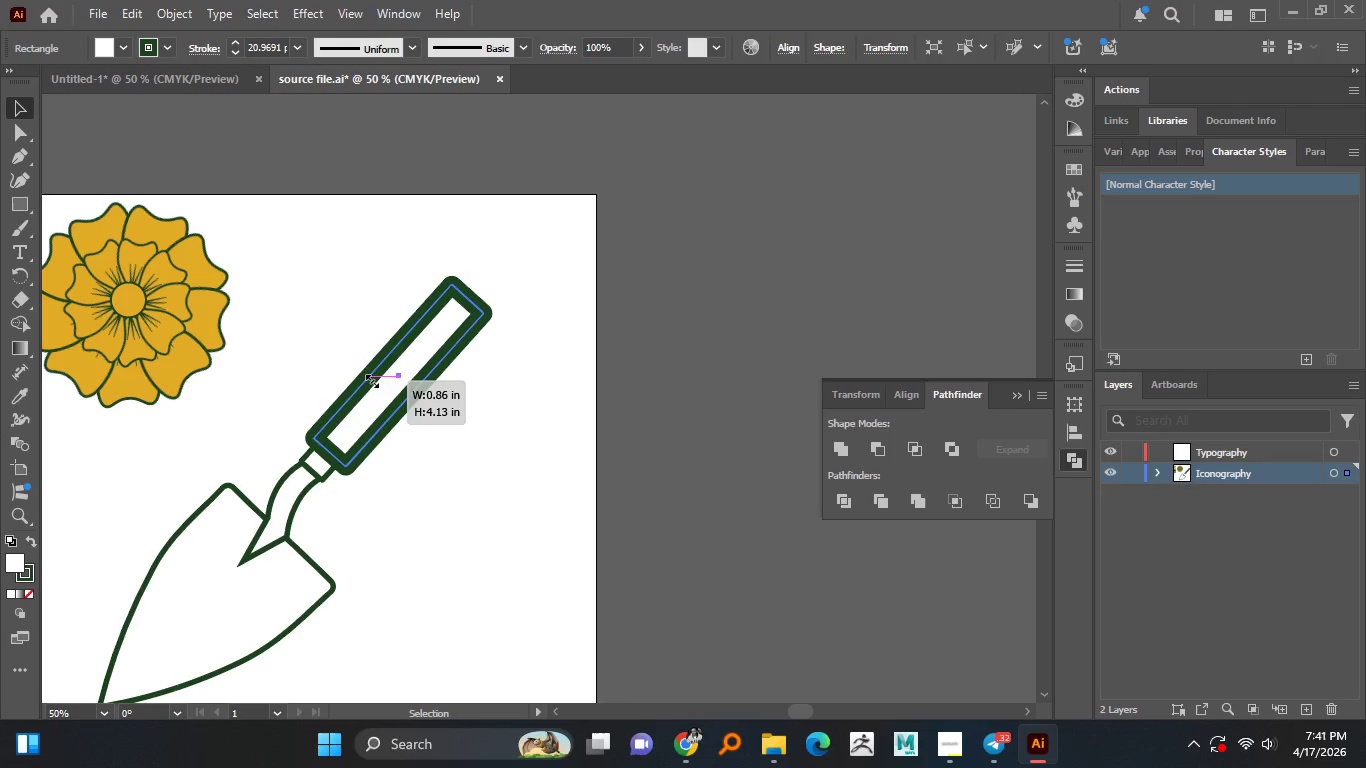 
hold_key(key=AltLeft, duration=1.5)
 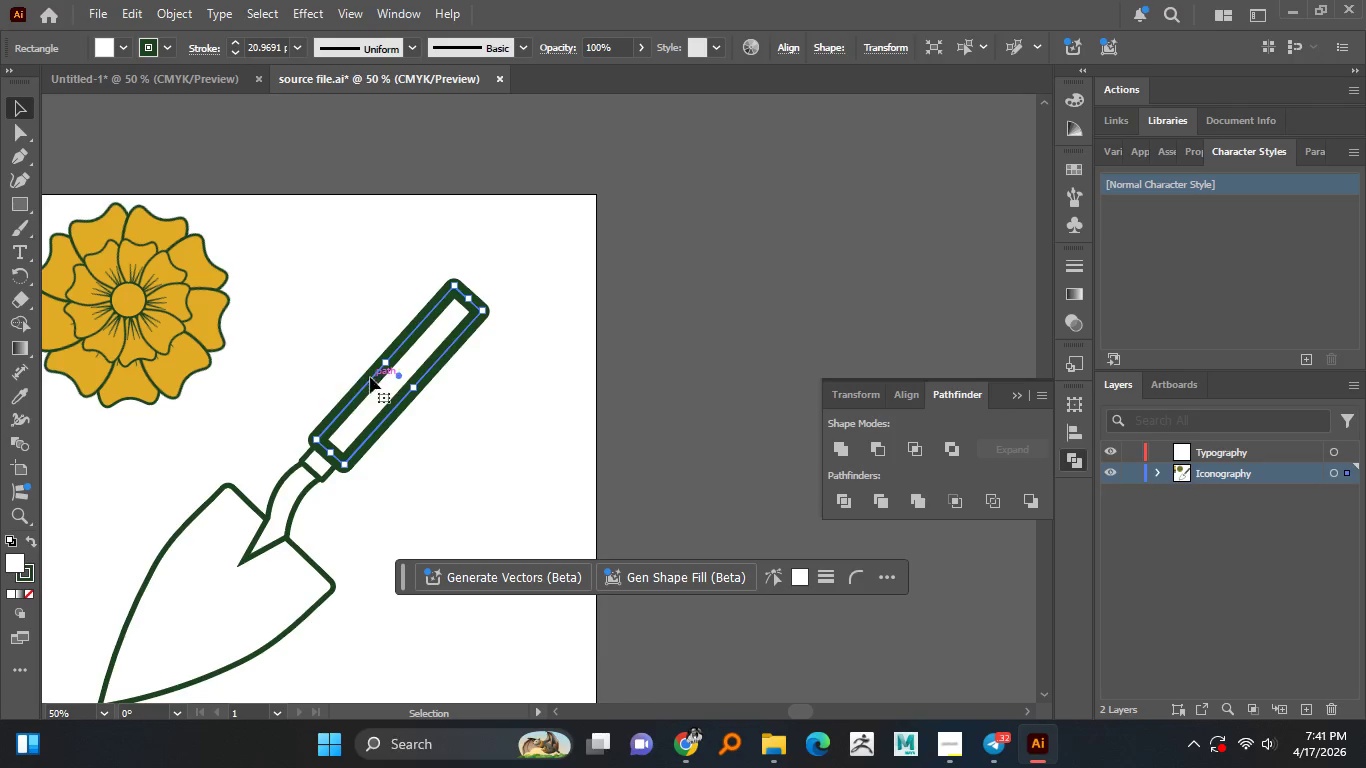 
hold_key(key=AltLeft, duration=0.5)
 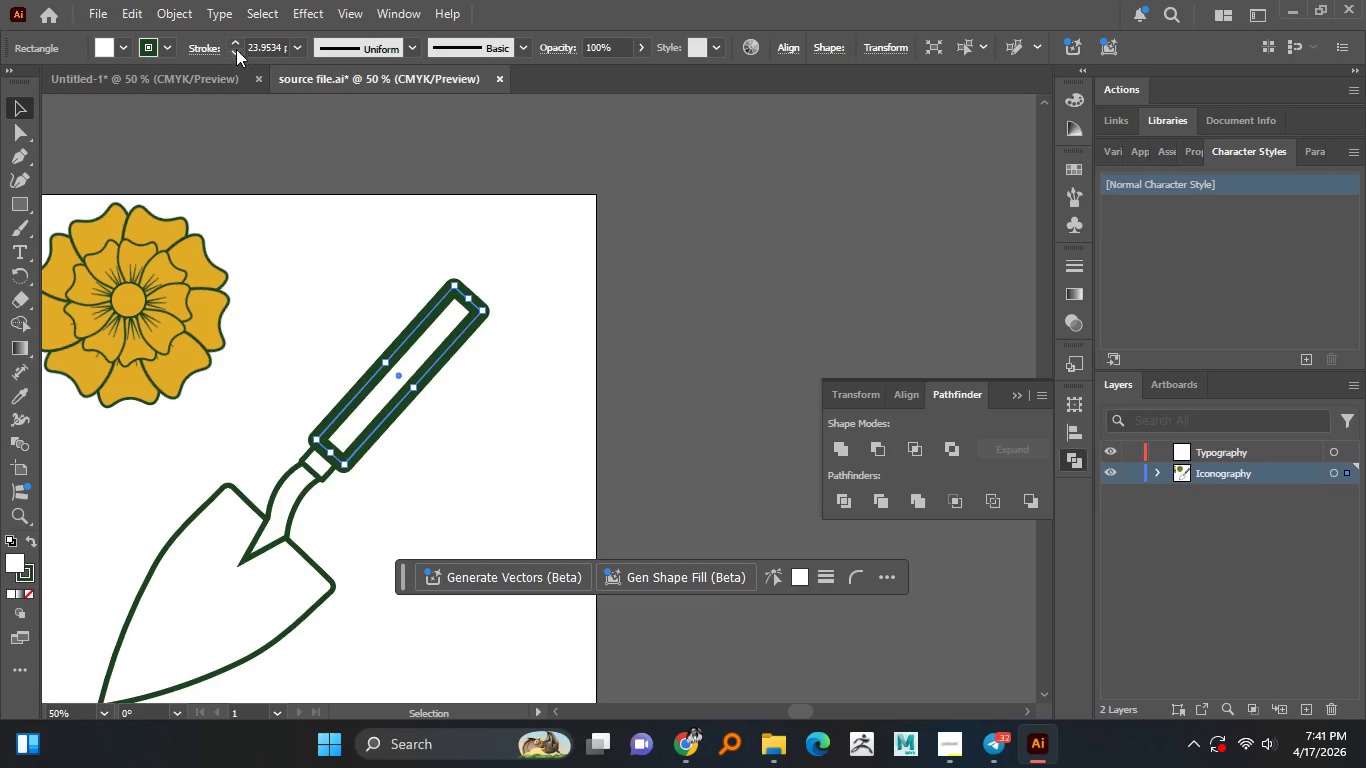 
double_click([235, 49])
 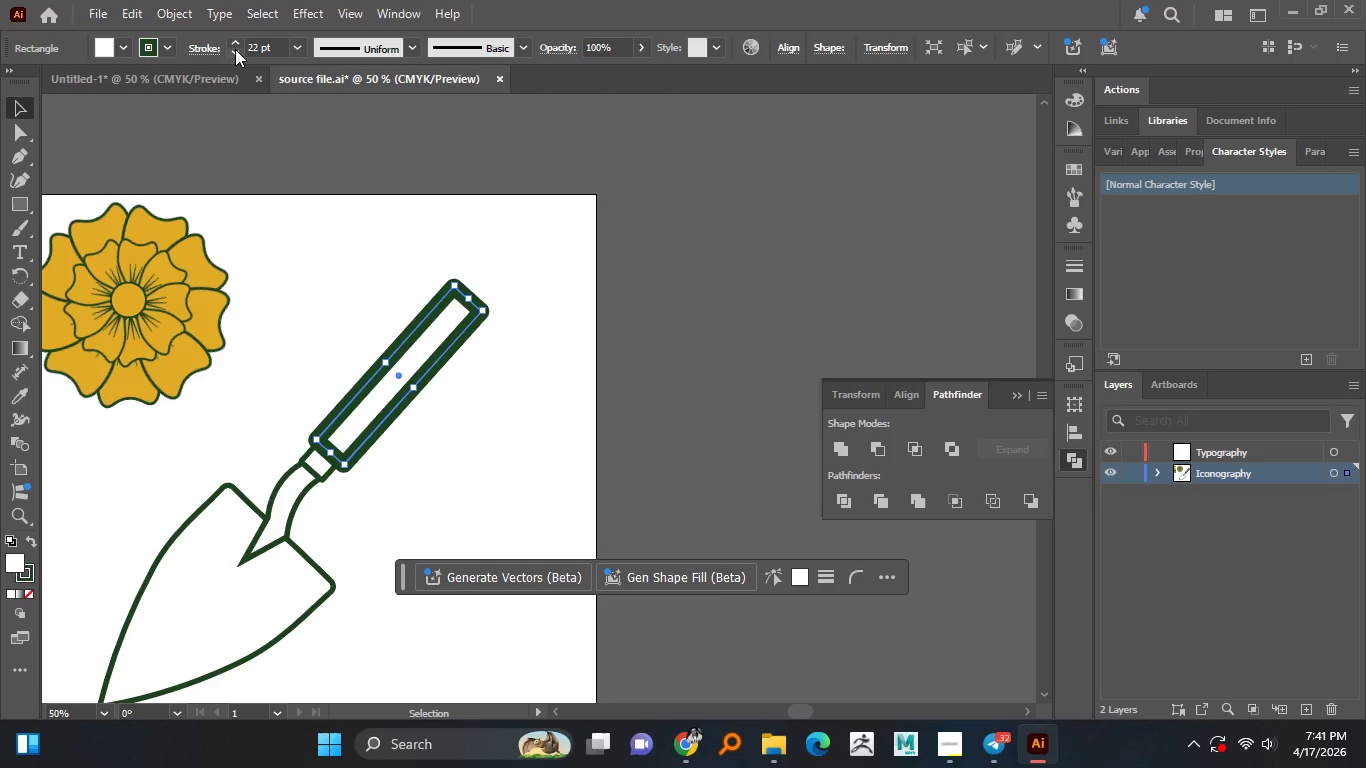 
triple_click([235, 49])
 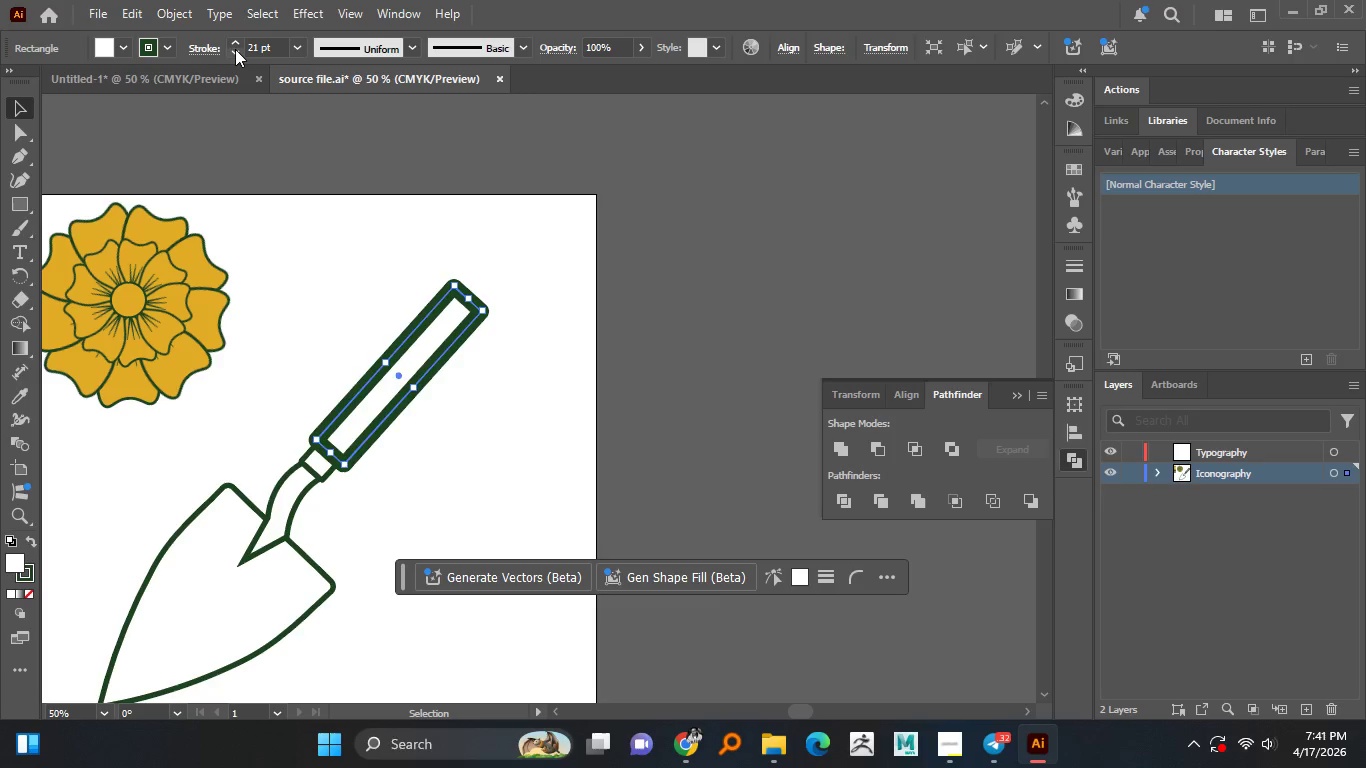 
triple_click([235, 49])
 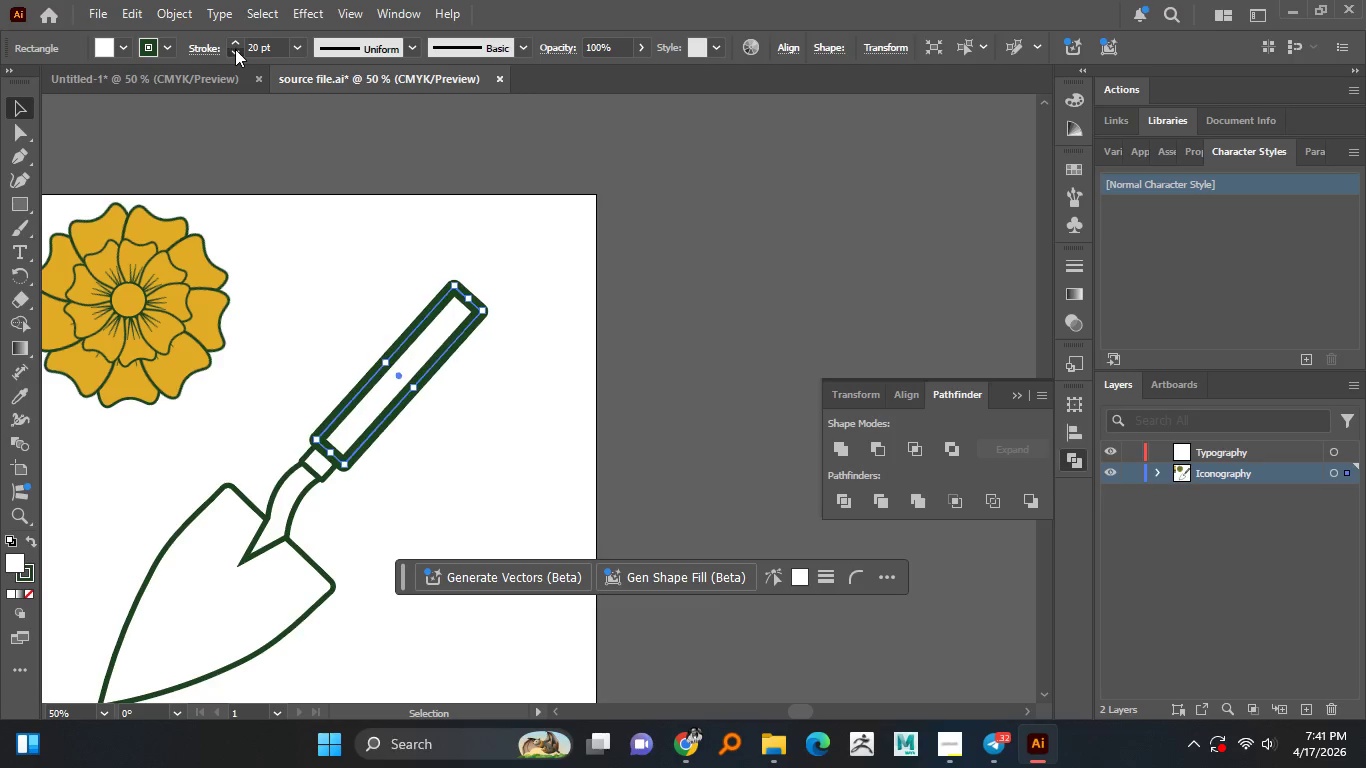 
triple_click([235, 49])
 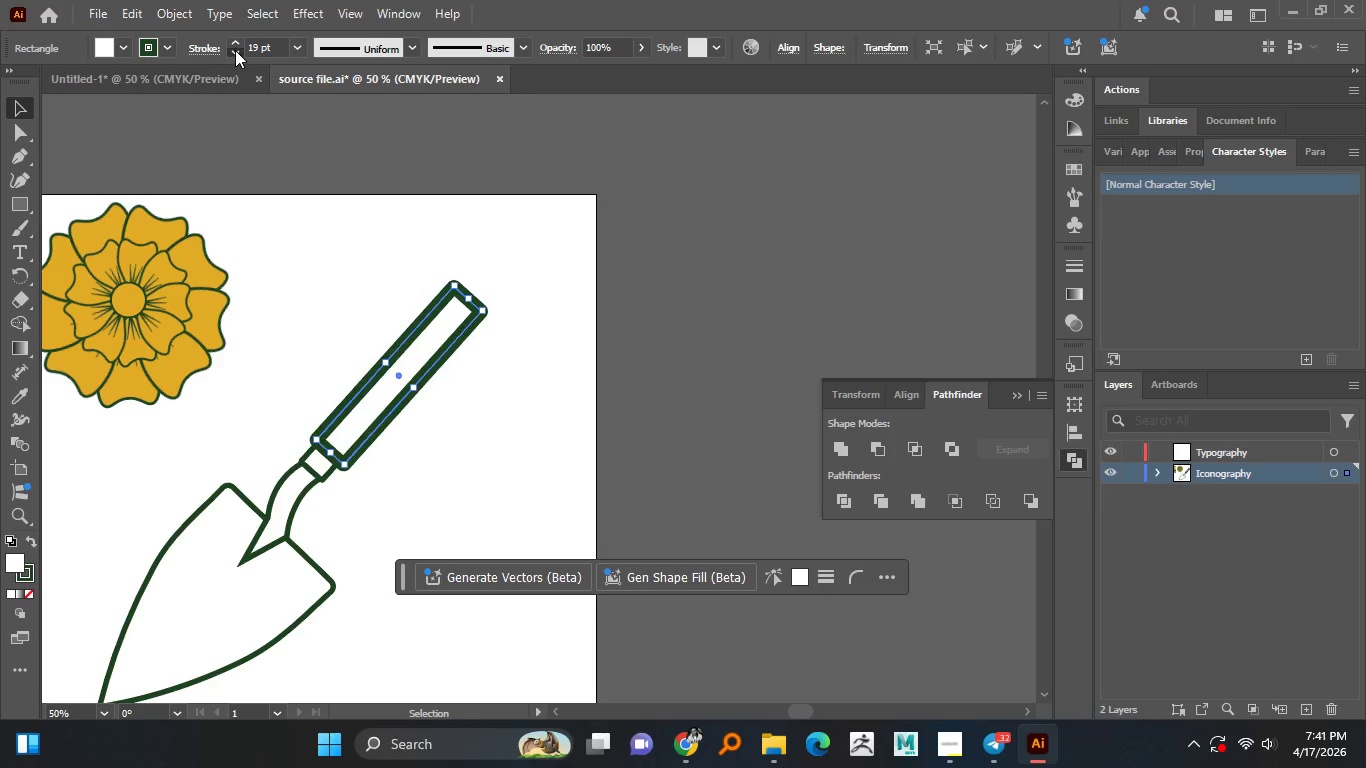 
triple_click([235, 50])
 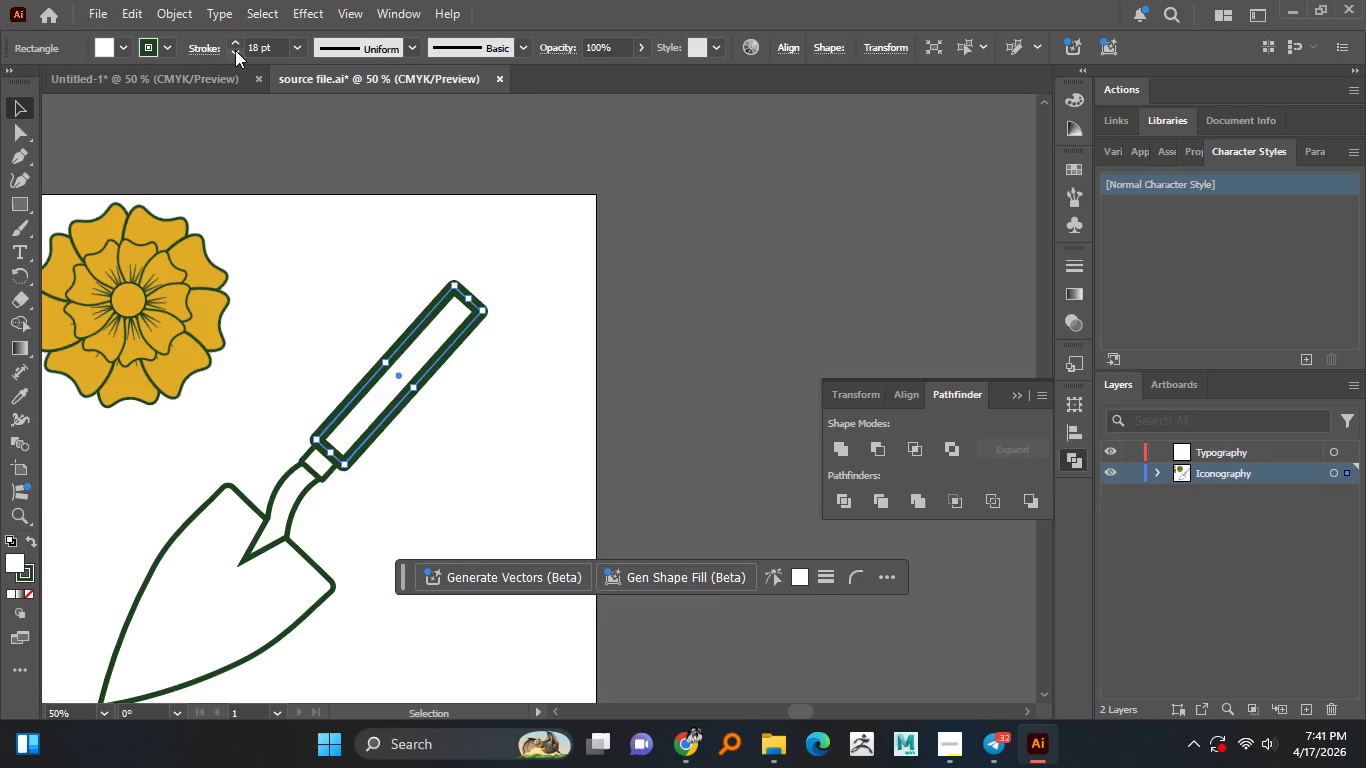 
triple_click([235, 50])
 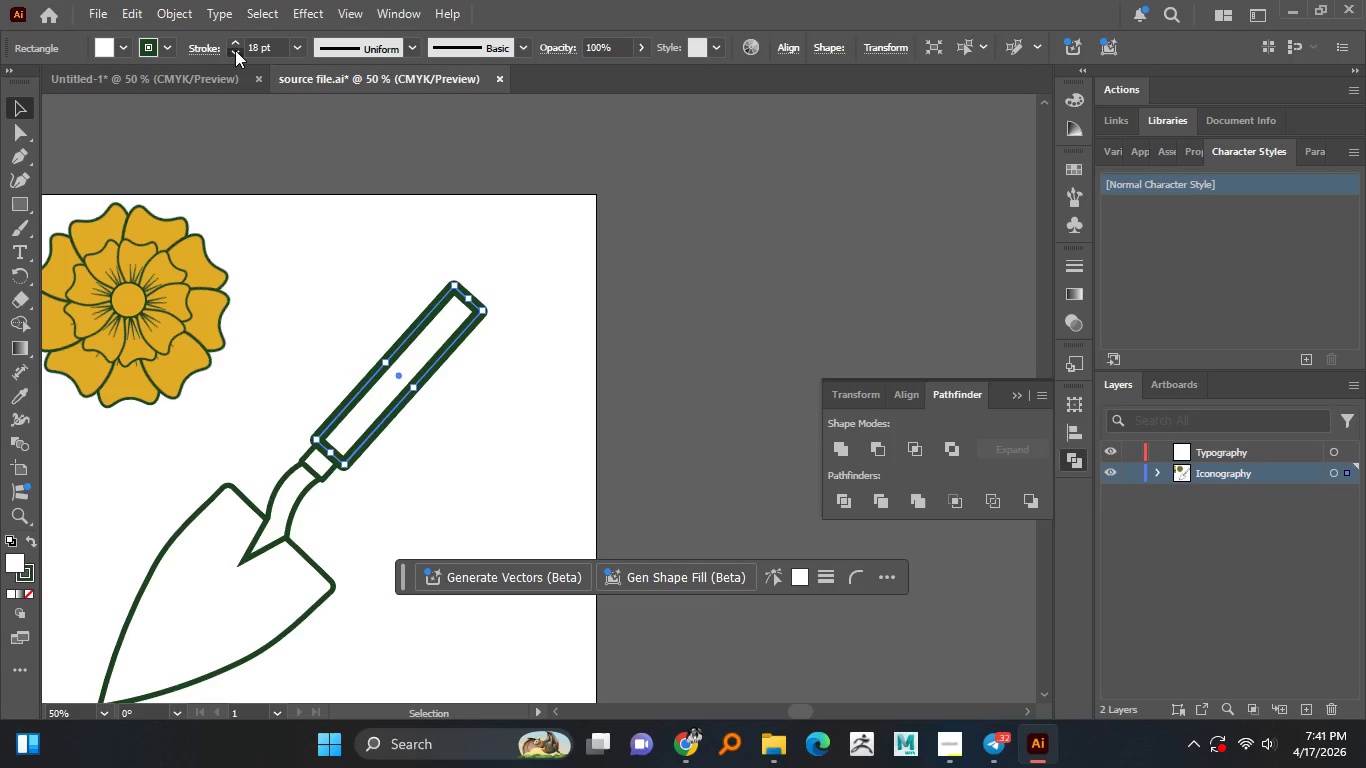 
triple_click([235, 50])
 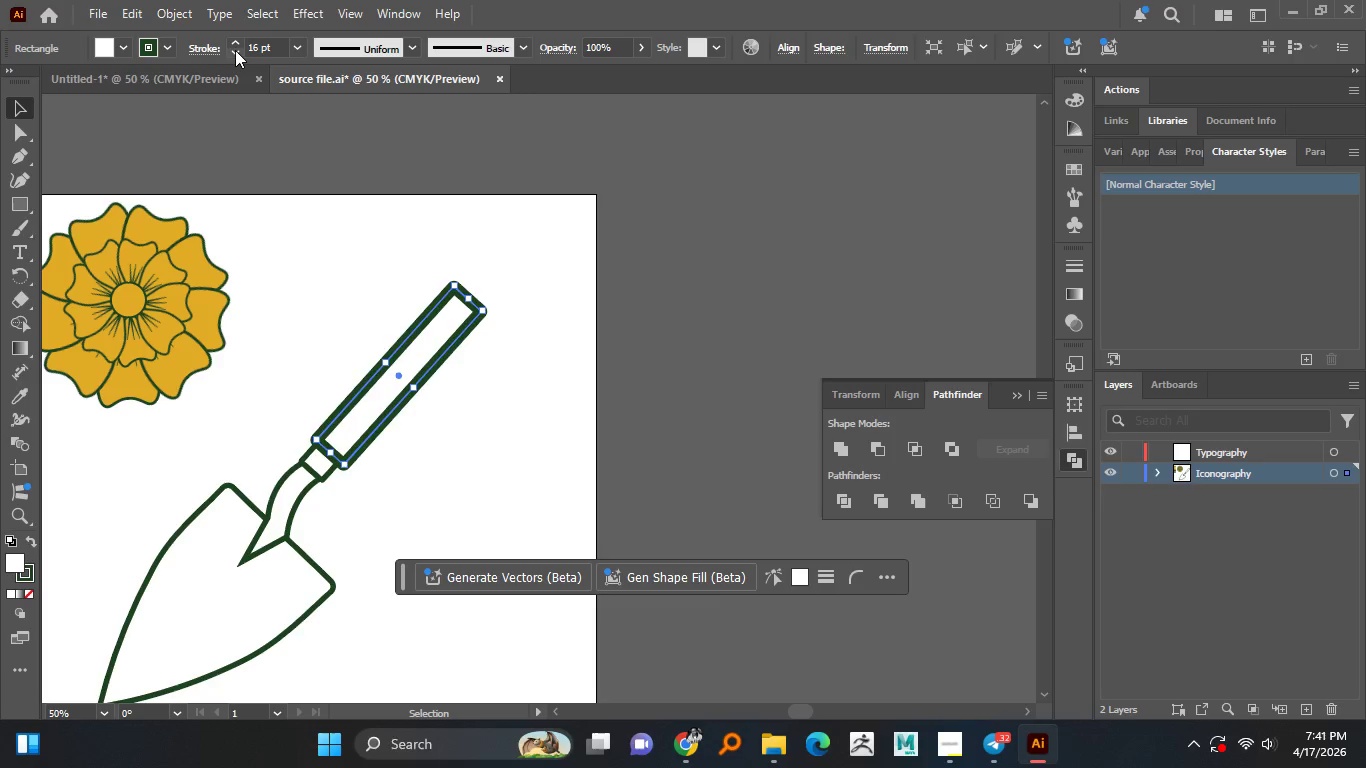 
triple_click([235, 50])
 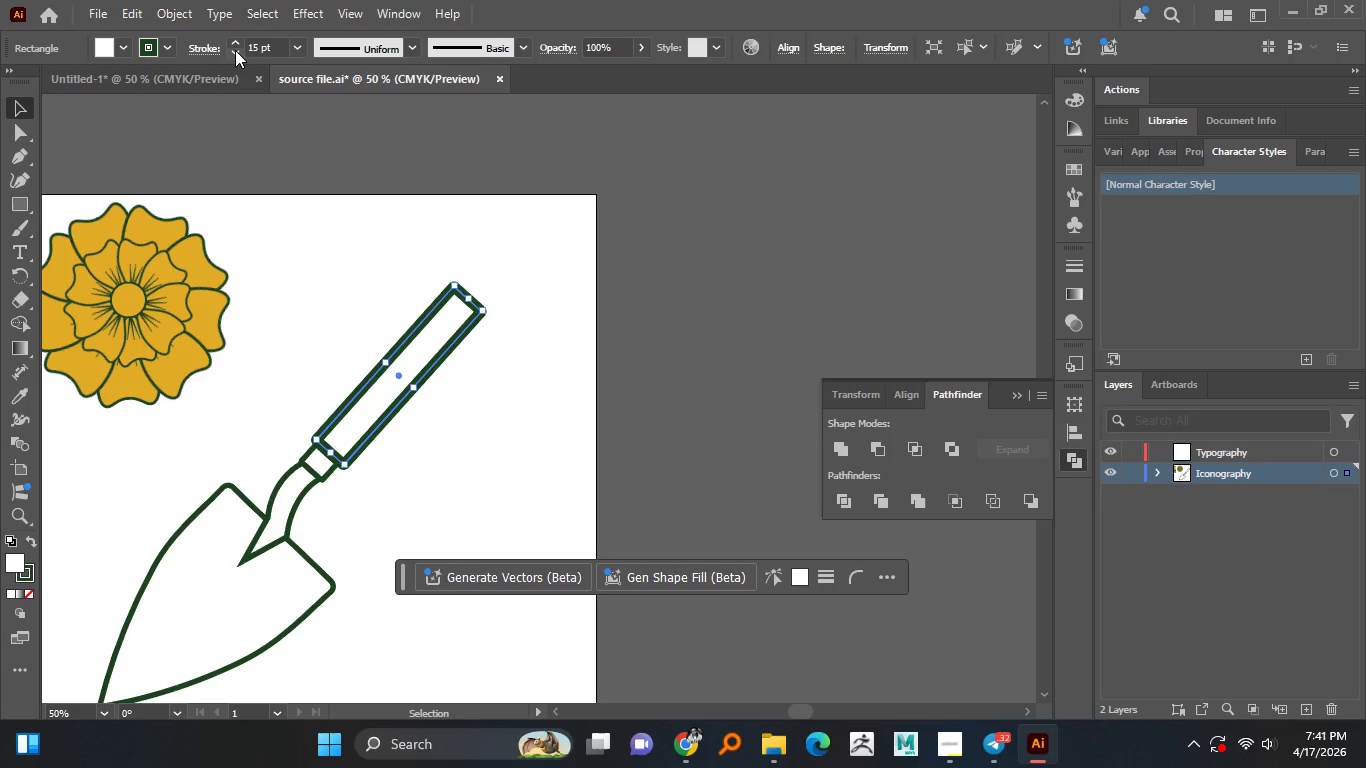 
triple_click([235, 50])
 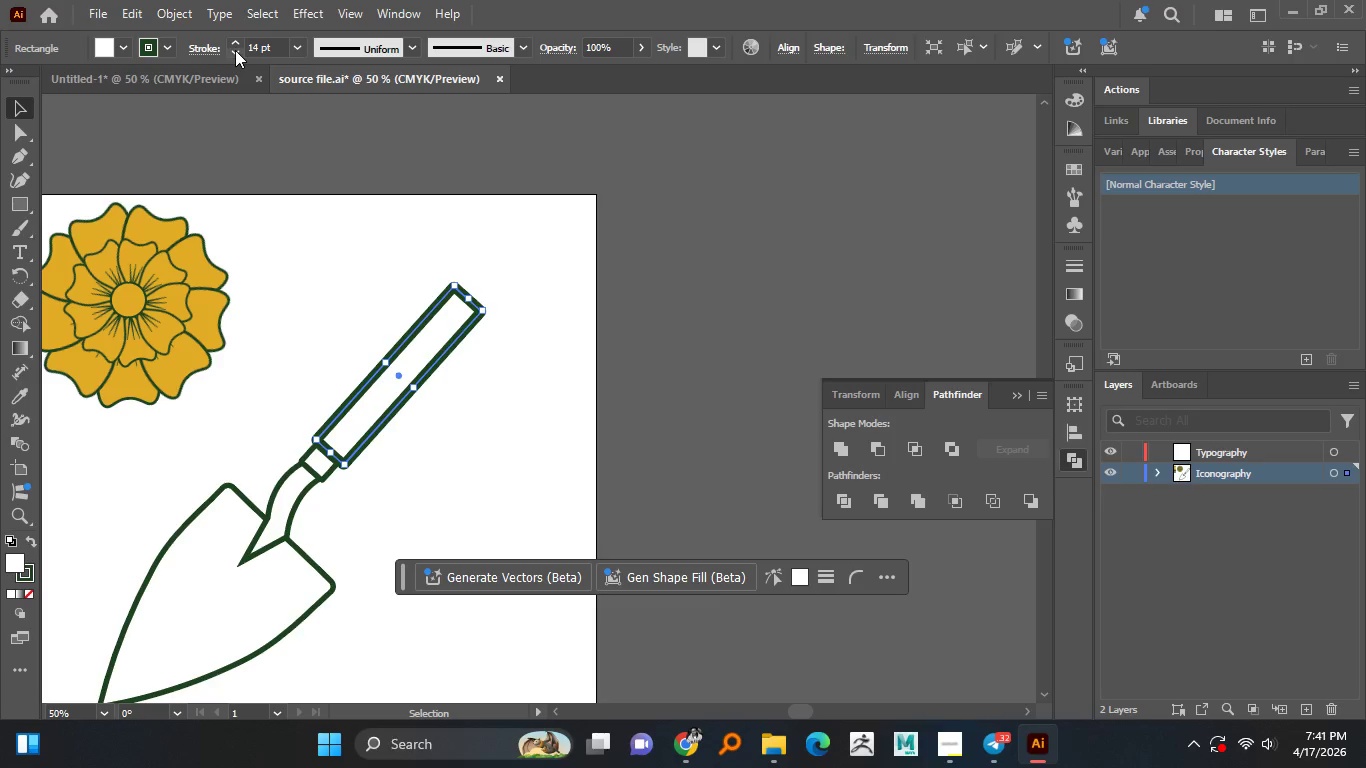 
left_click([235, 50])
 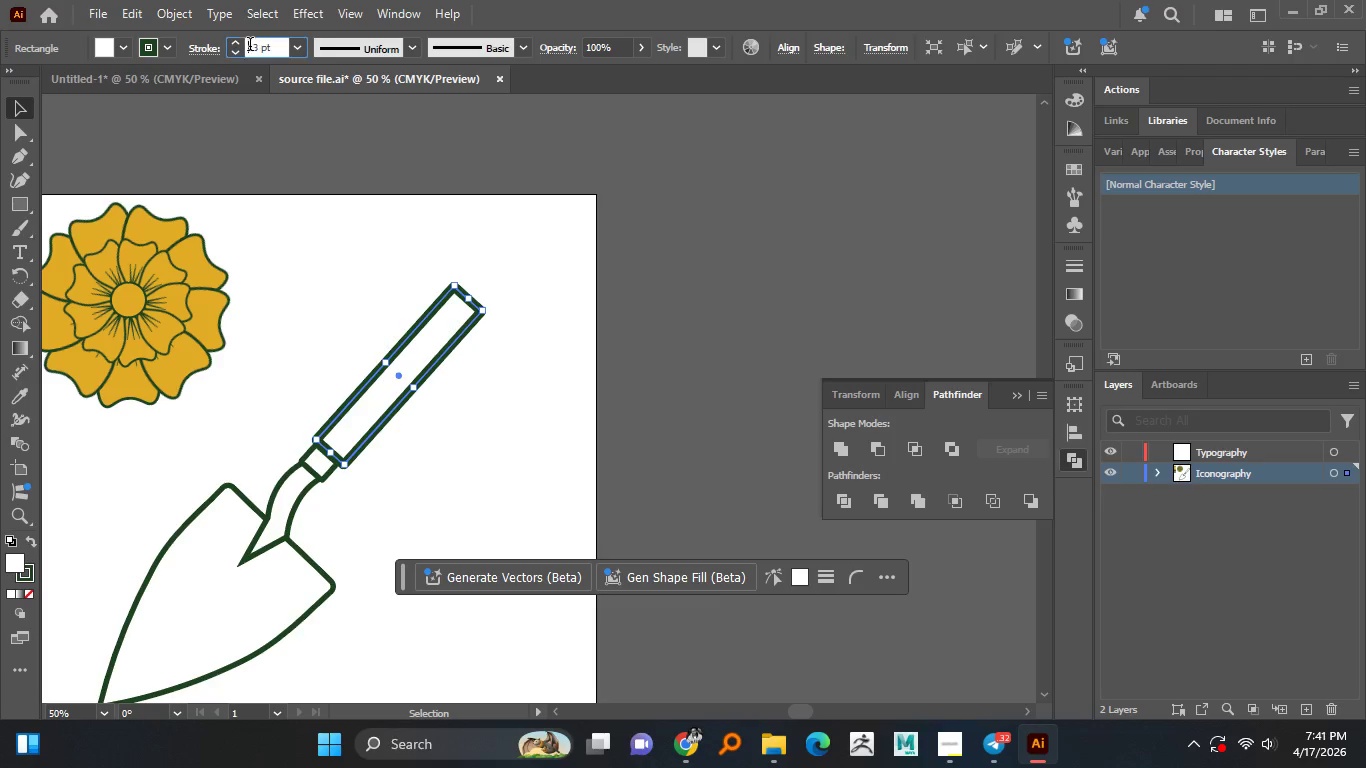 
double_click([250, 46])
 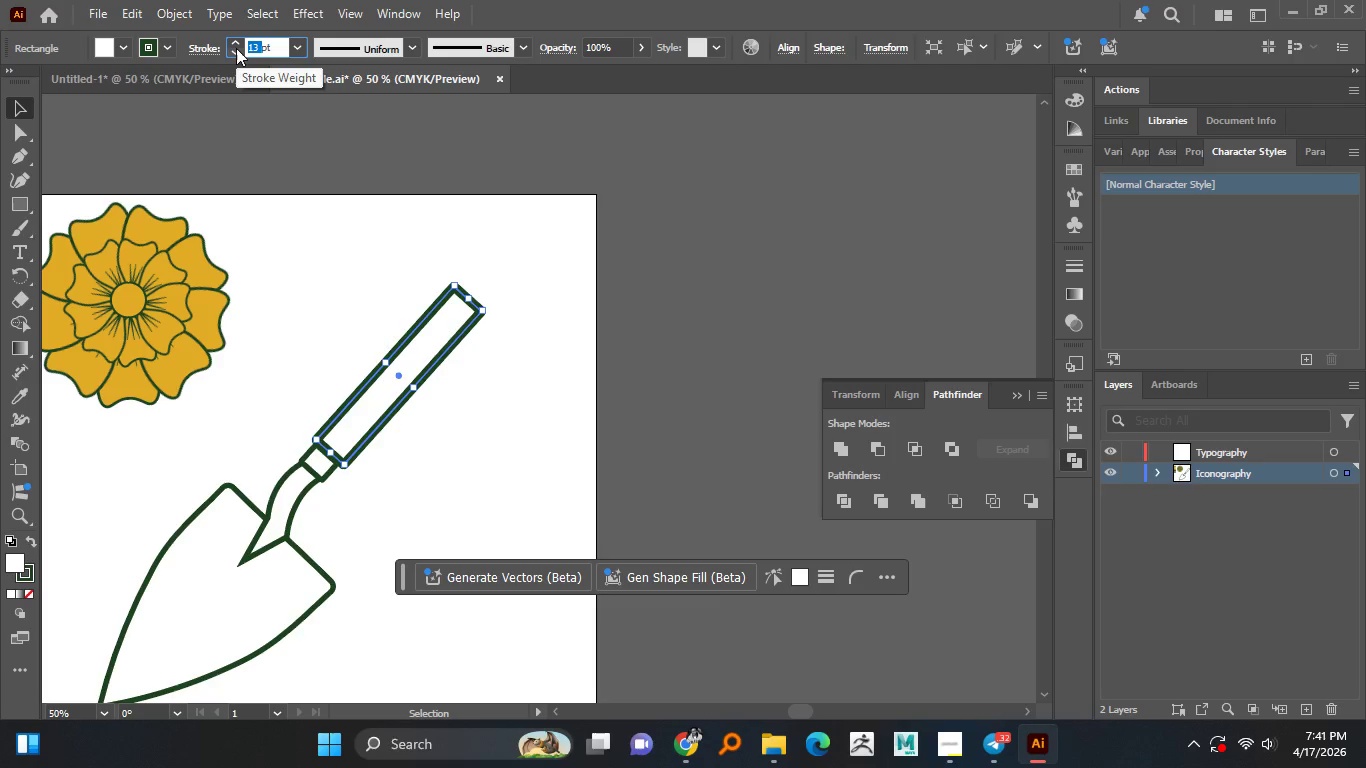 
key(7)
 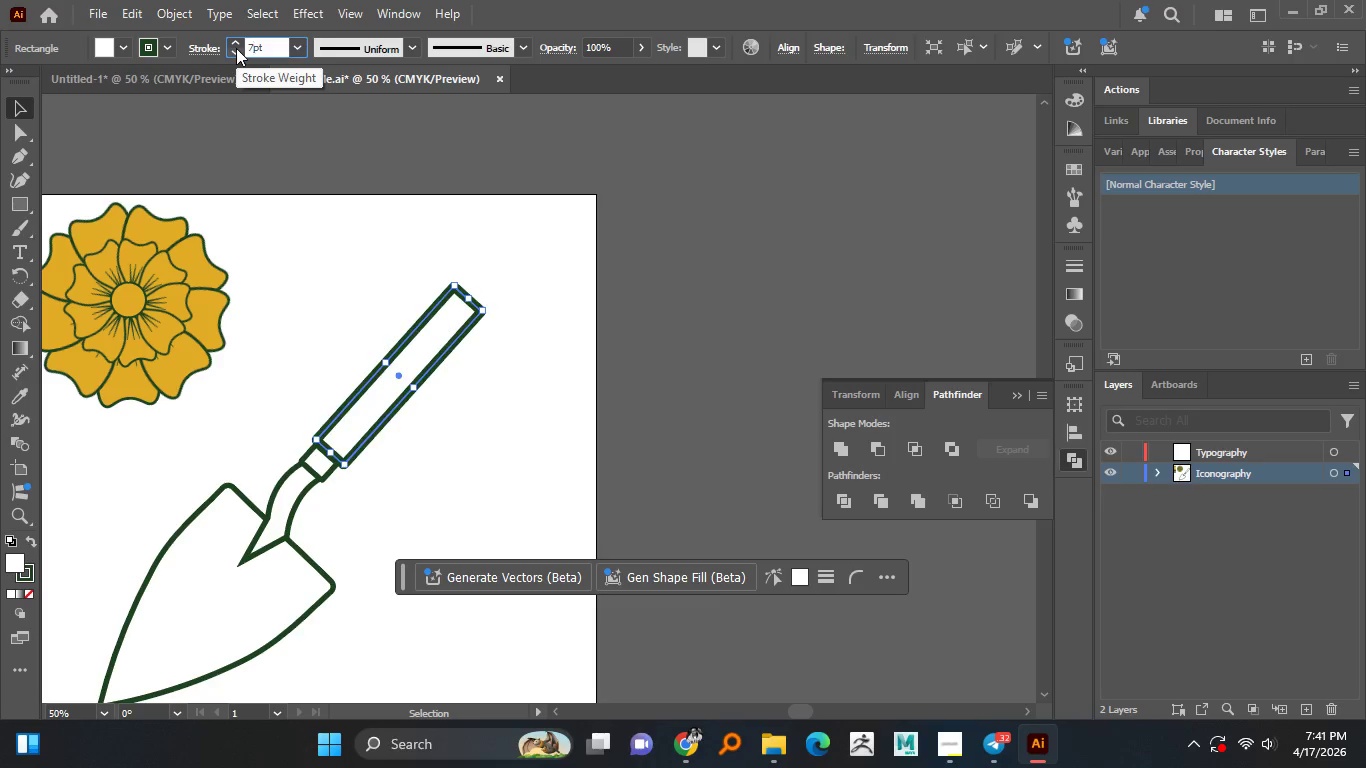 
key(Enter)
 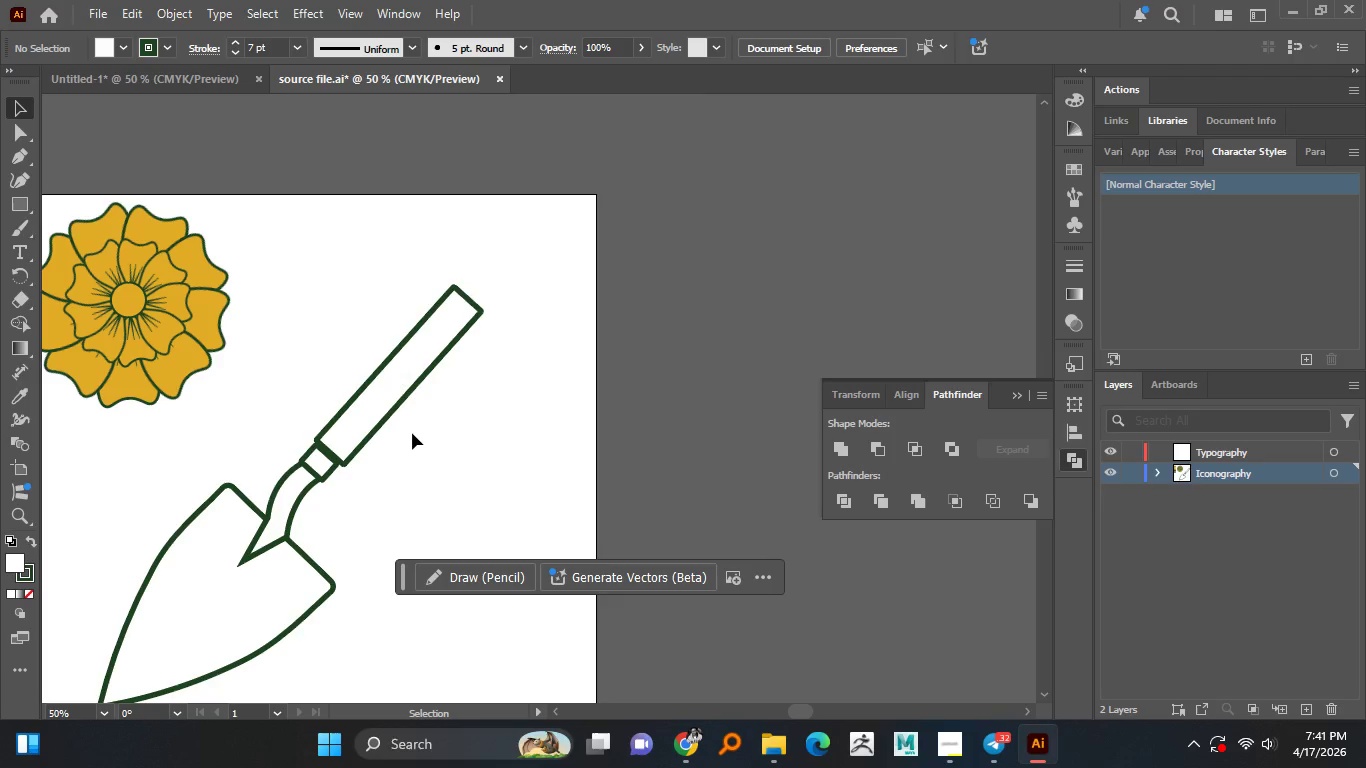 
hold_key(key=AltLeft, duration=1.51)
 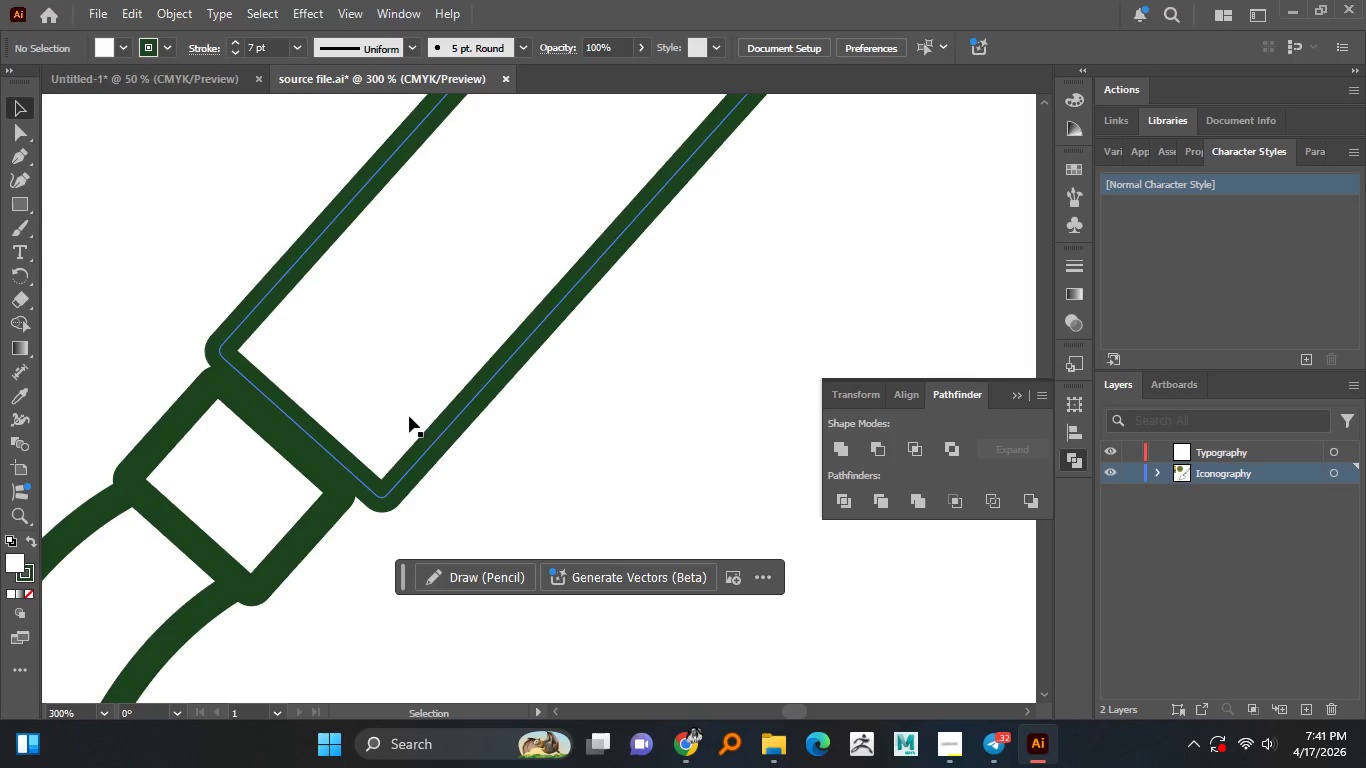 
key(Alt+AltLeft)
 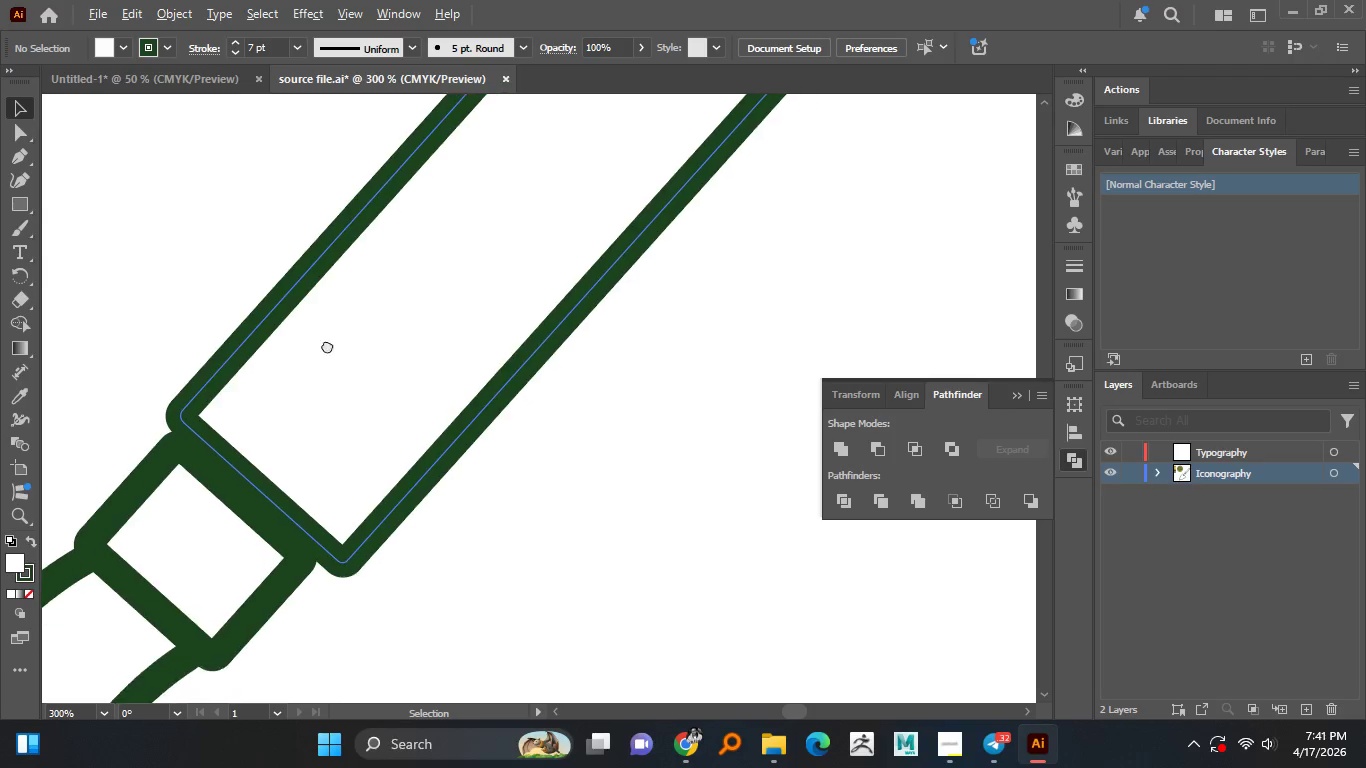 
scroll: coordinate [298, 428], scroll_direction: up, amount: 5.0
 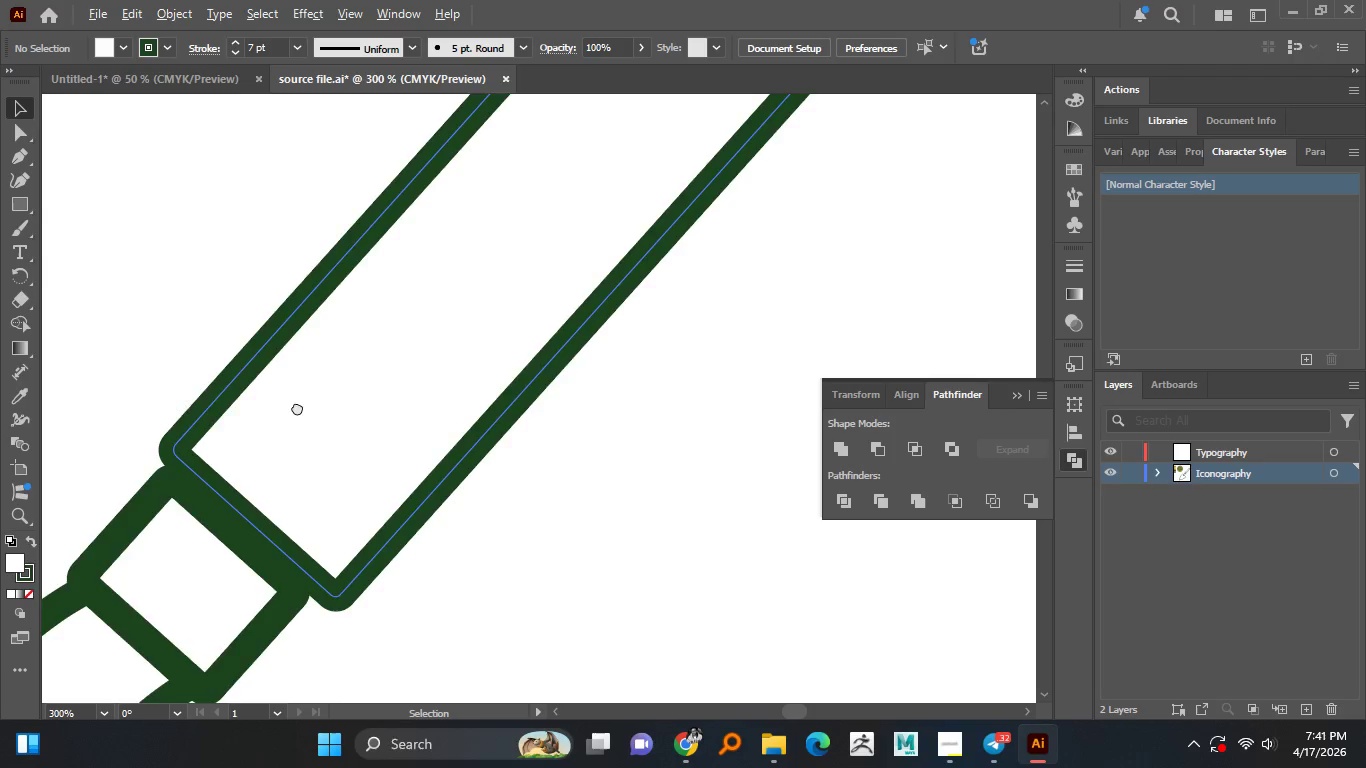 
key(Alt+AltLeft)
 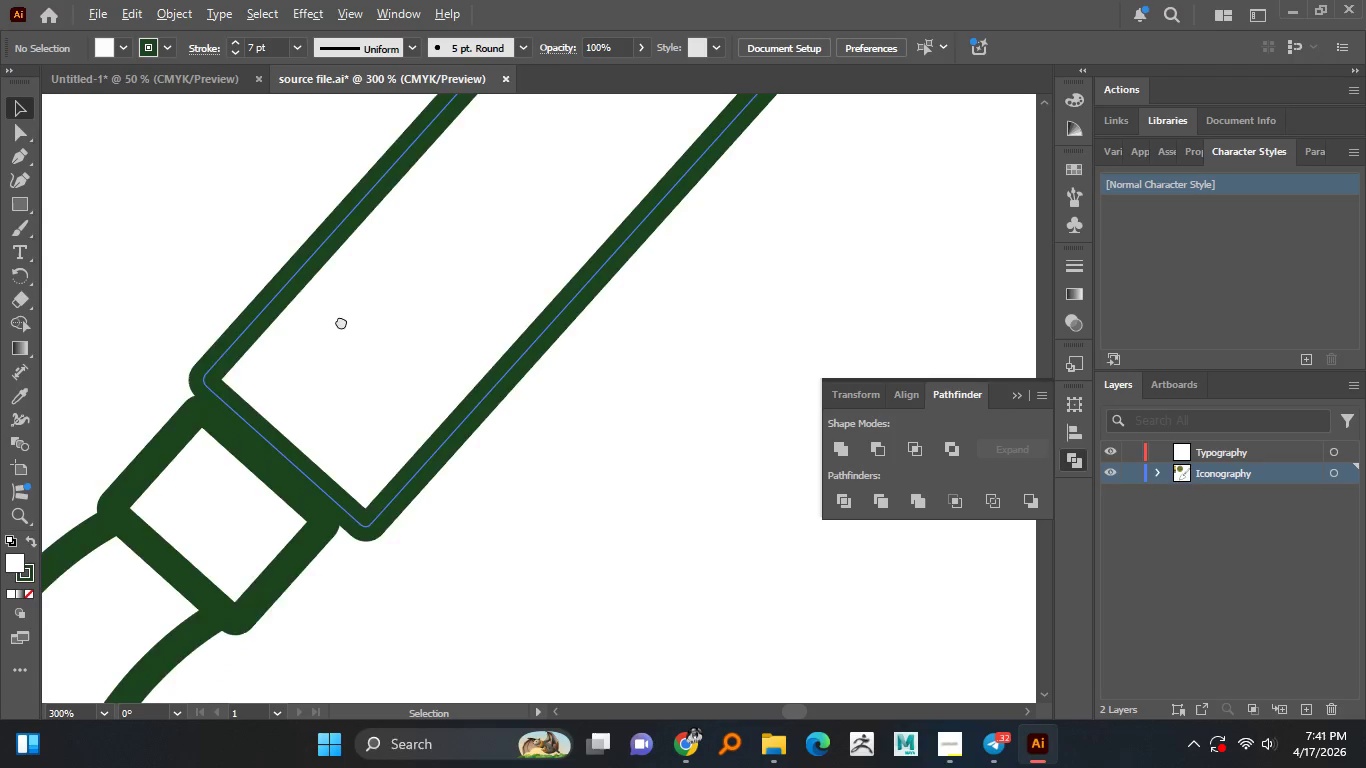 
key(Alt+AltLeft)
 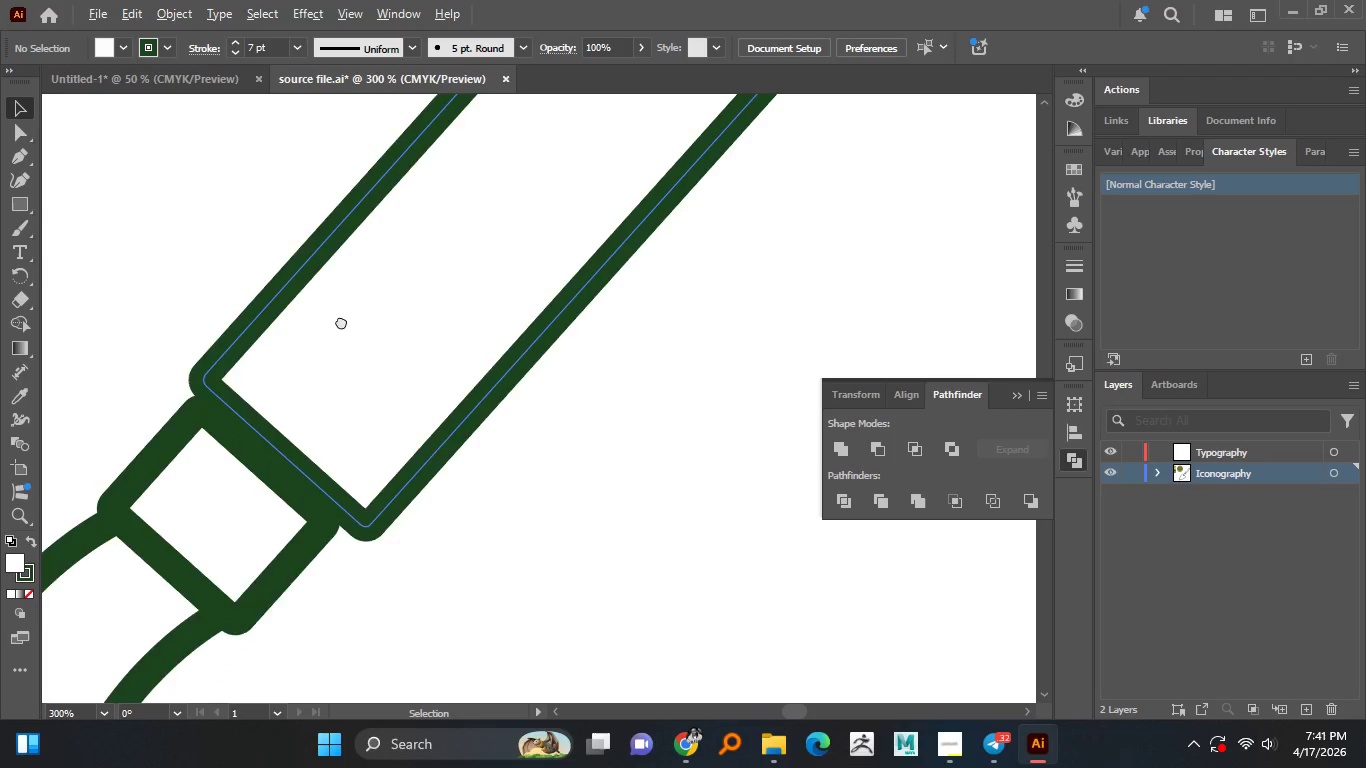 
key(Alt+AltLeft)
 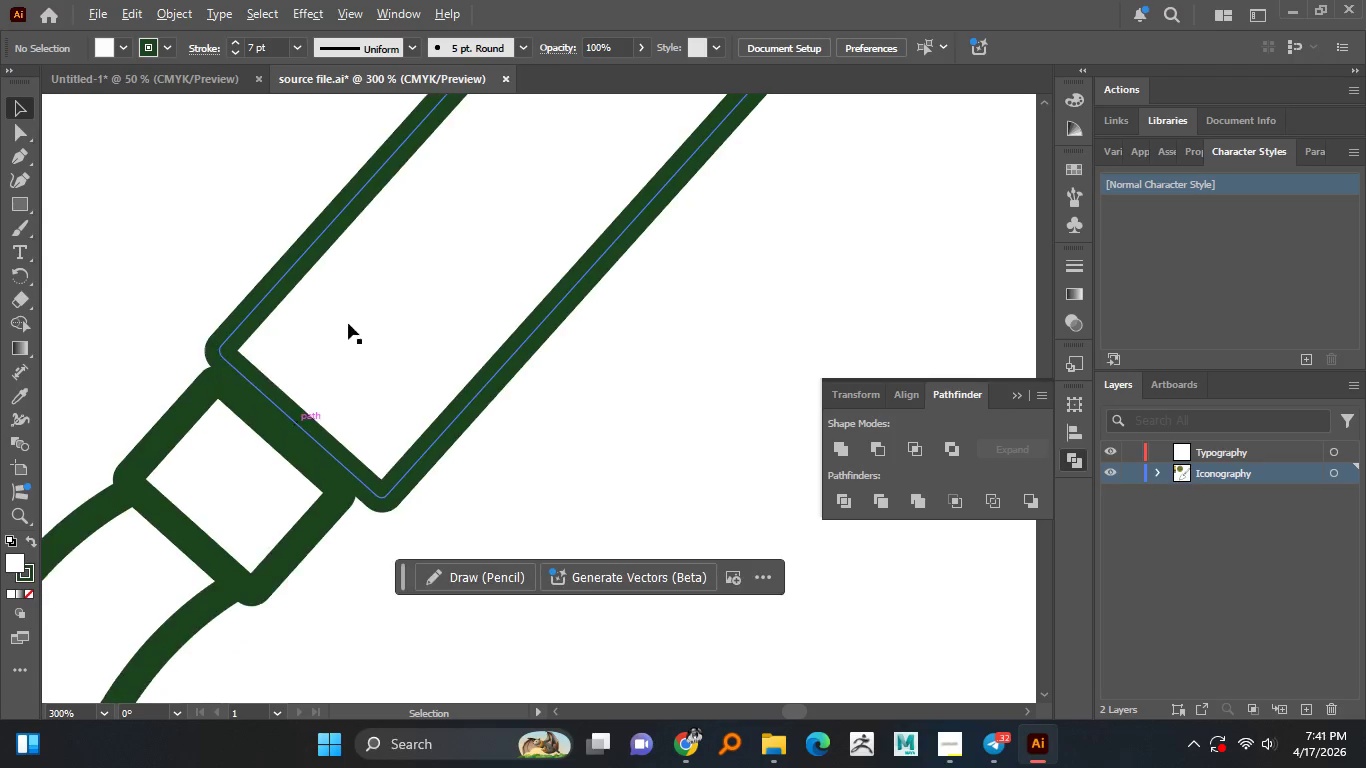 
key(Alt+AltLeft)
 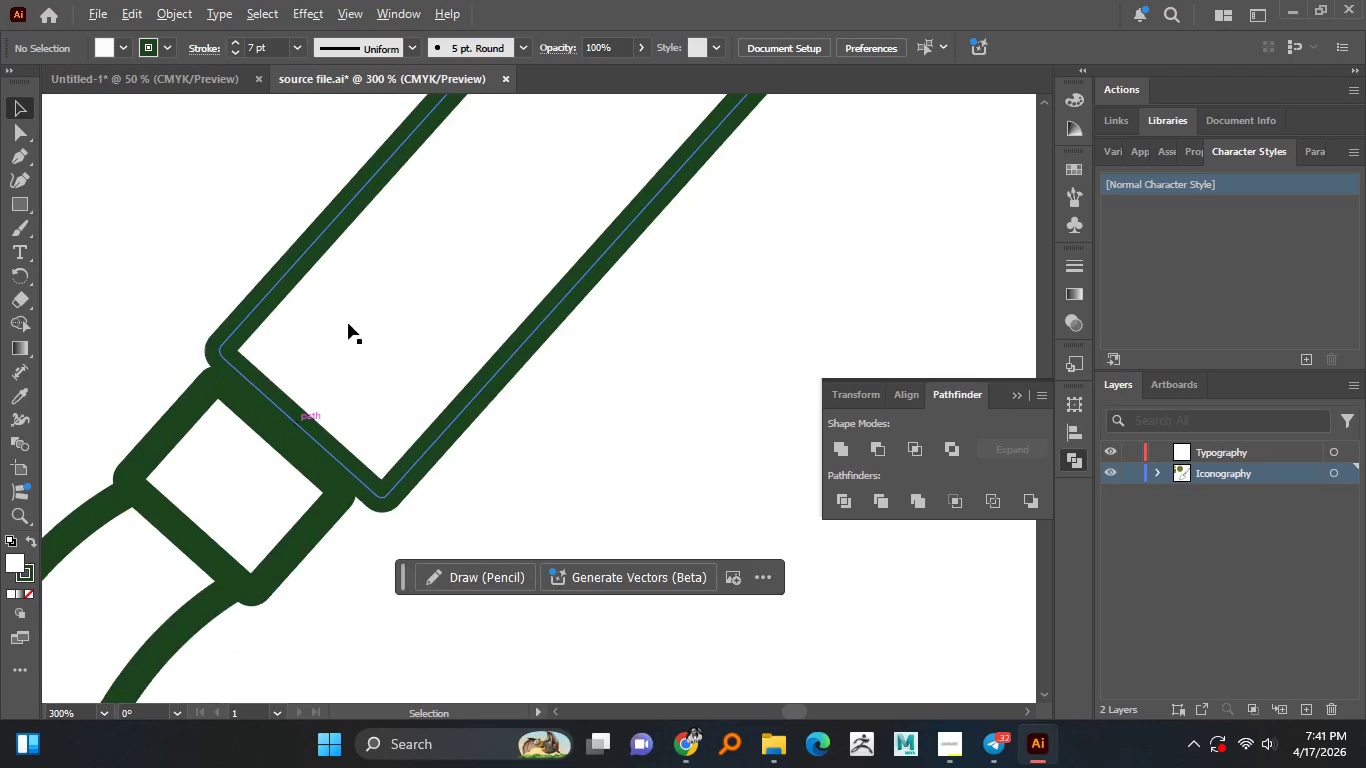 
key(Alt+AltLeft)
 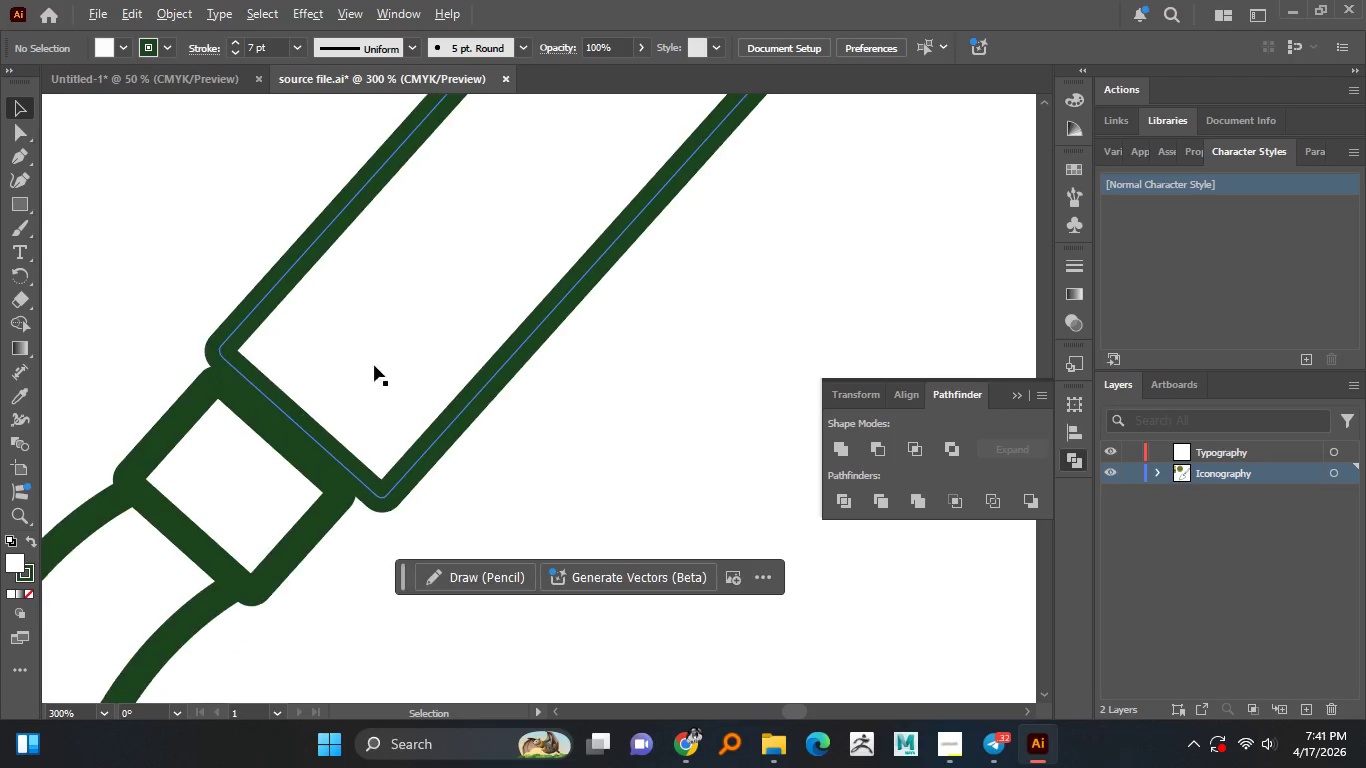 
key(Alt+AltLeft)
 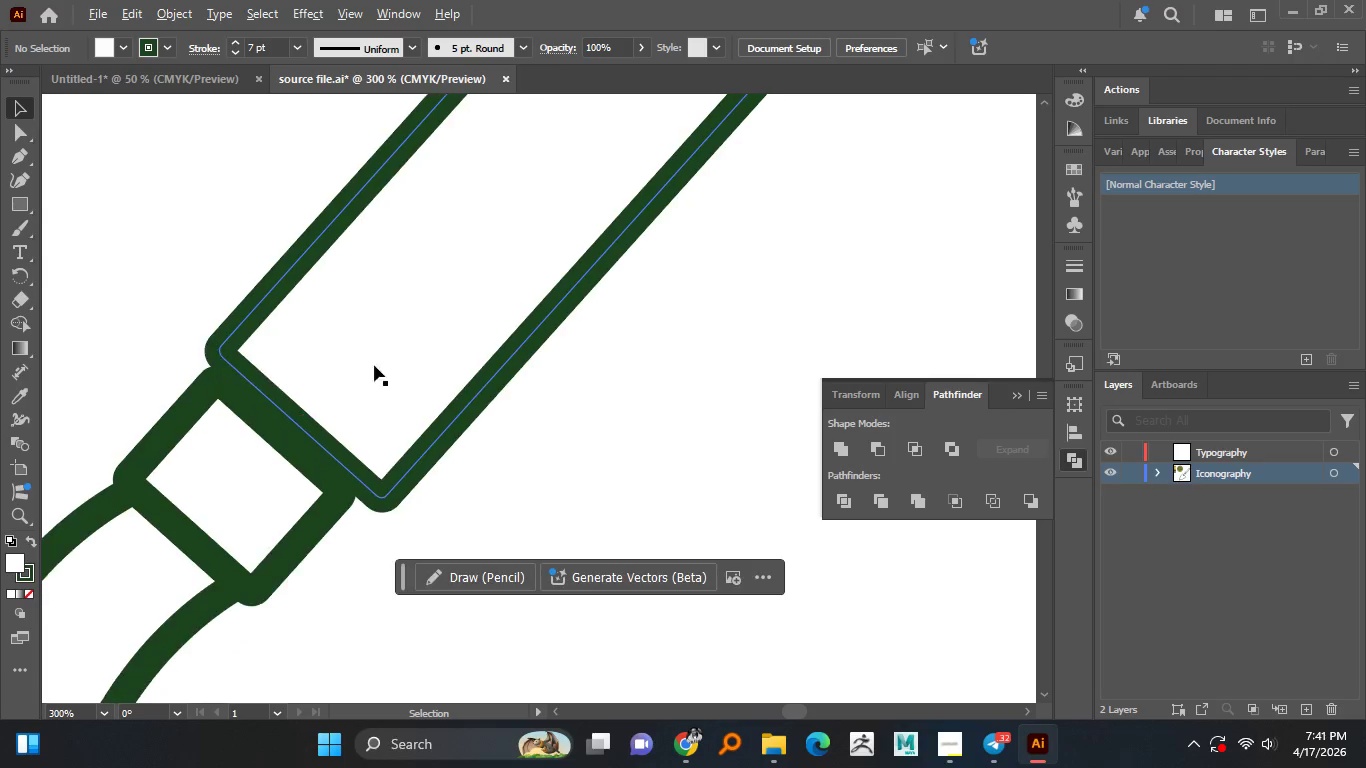 
key(Alt+AltLeft)
 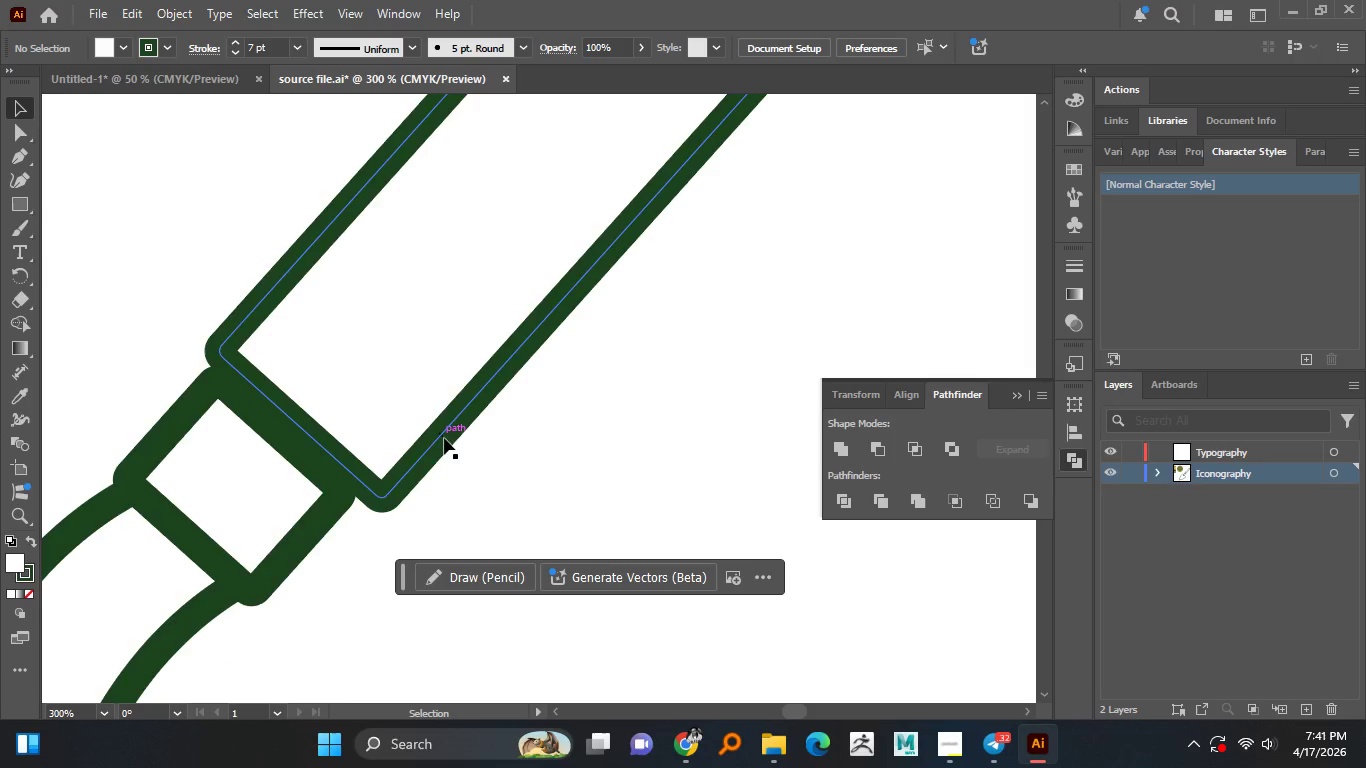 
left_click_drag(start_coordinate=[442, 435], to_coordinate=[415, 440])
 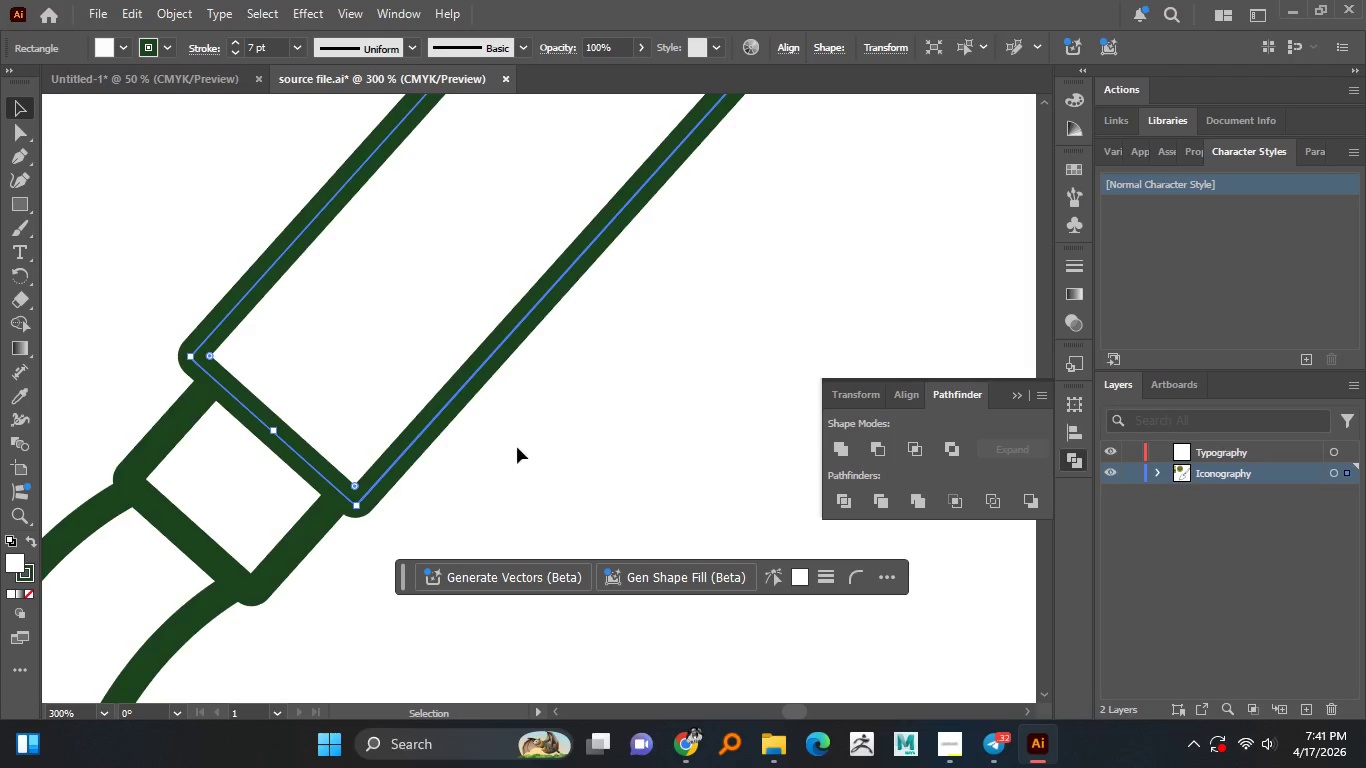 
left_click([548, 441])
 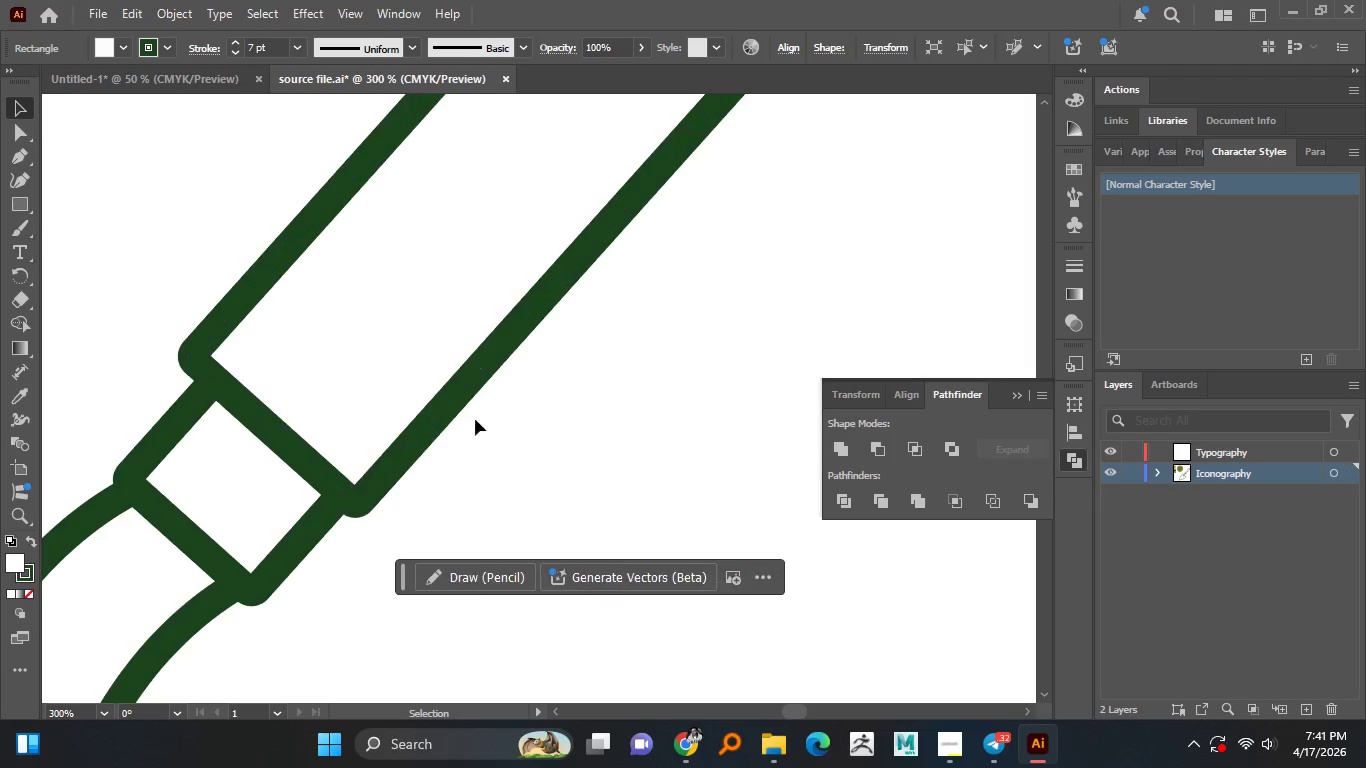 
hold_key(key=AltLeft, duration=1.51)
scroll: coordinate [587, 415], scroll_direction: down, amount: 5.0
 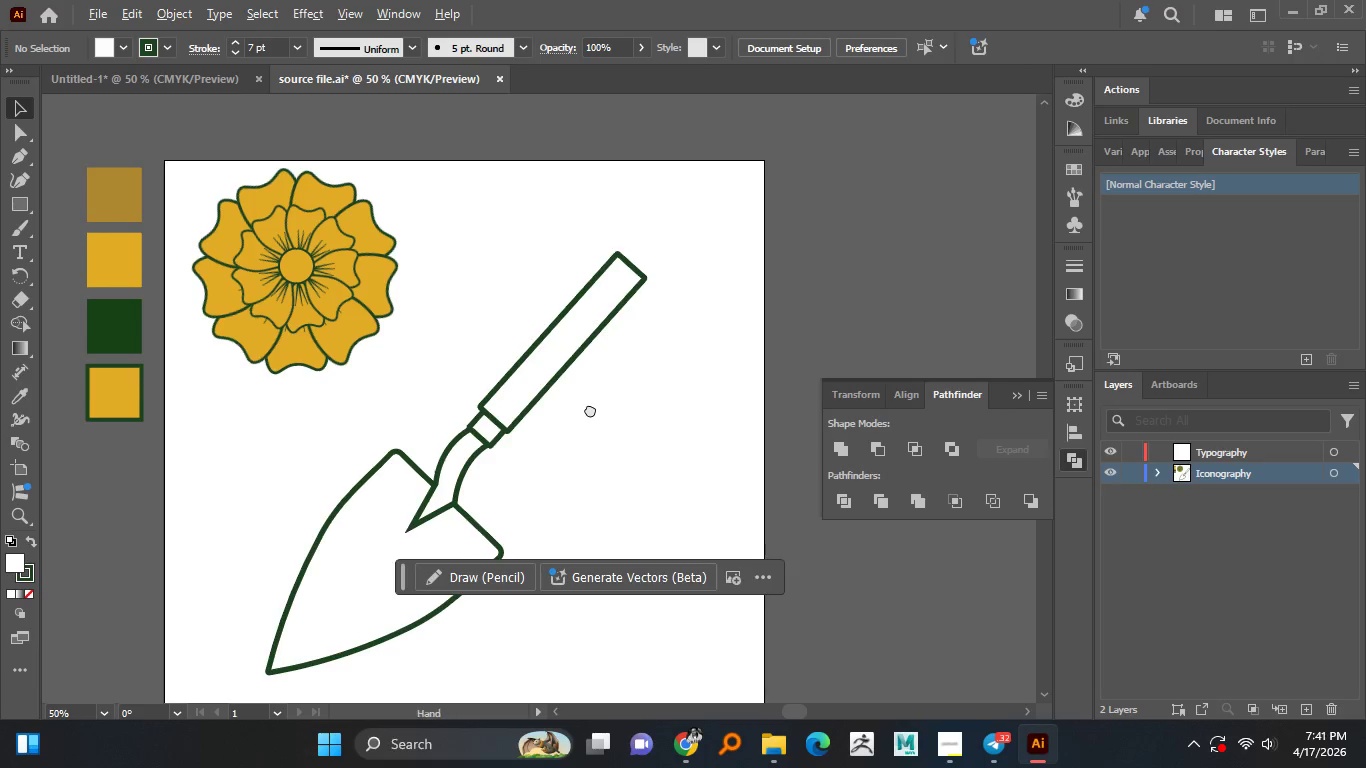 
hold_key(key=AltLeft, duration=0.89)
 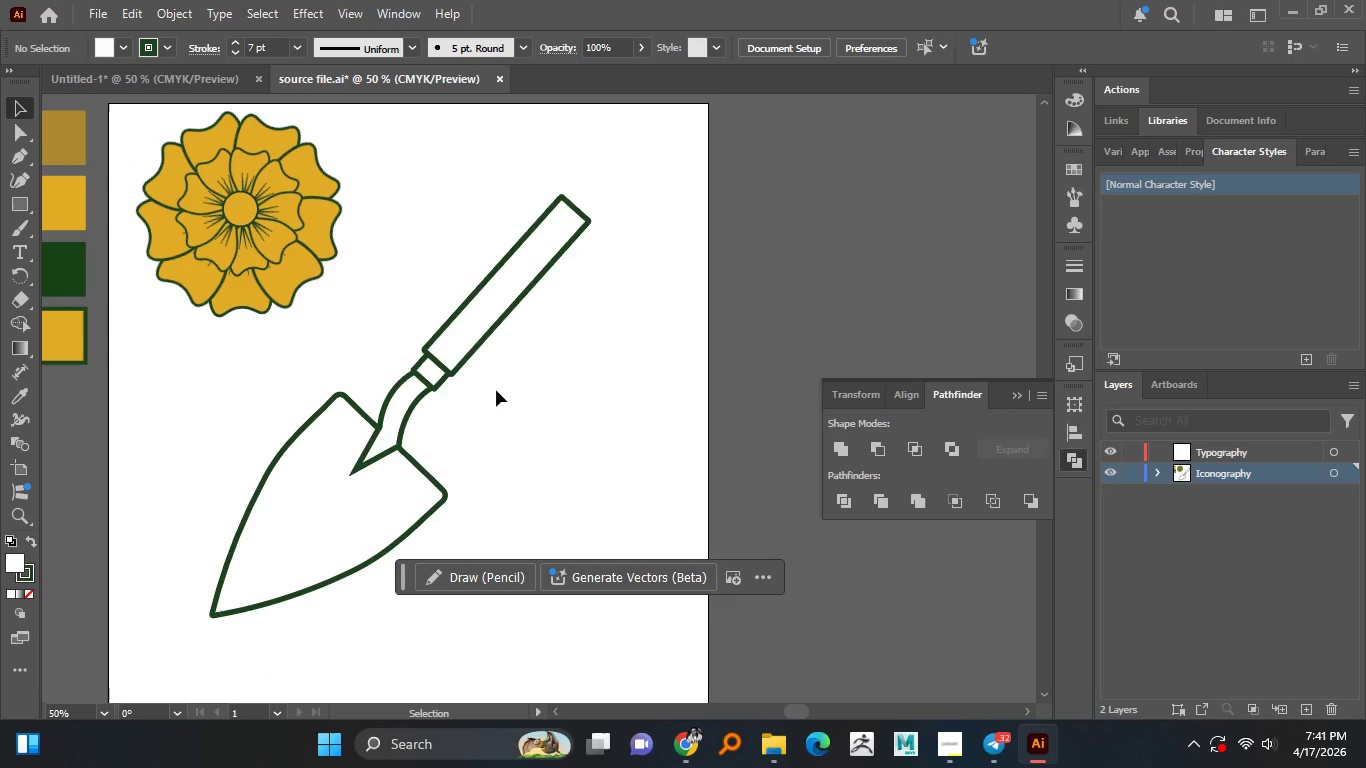 
wait(11.67)
 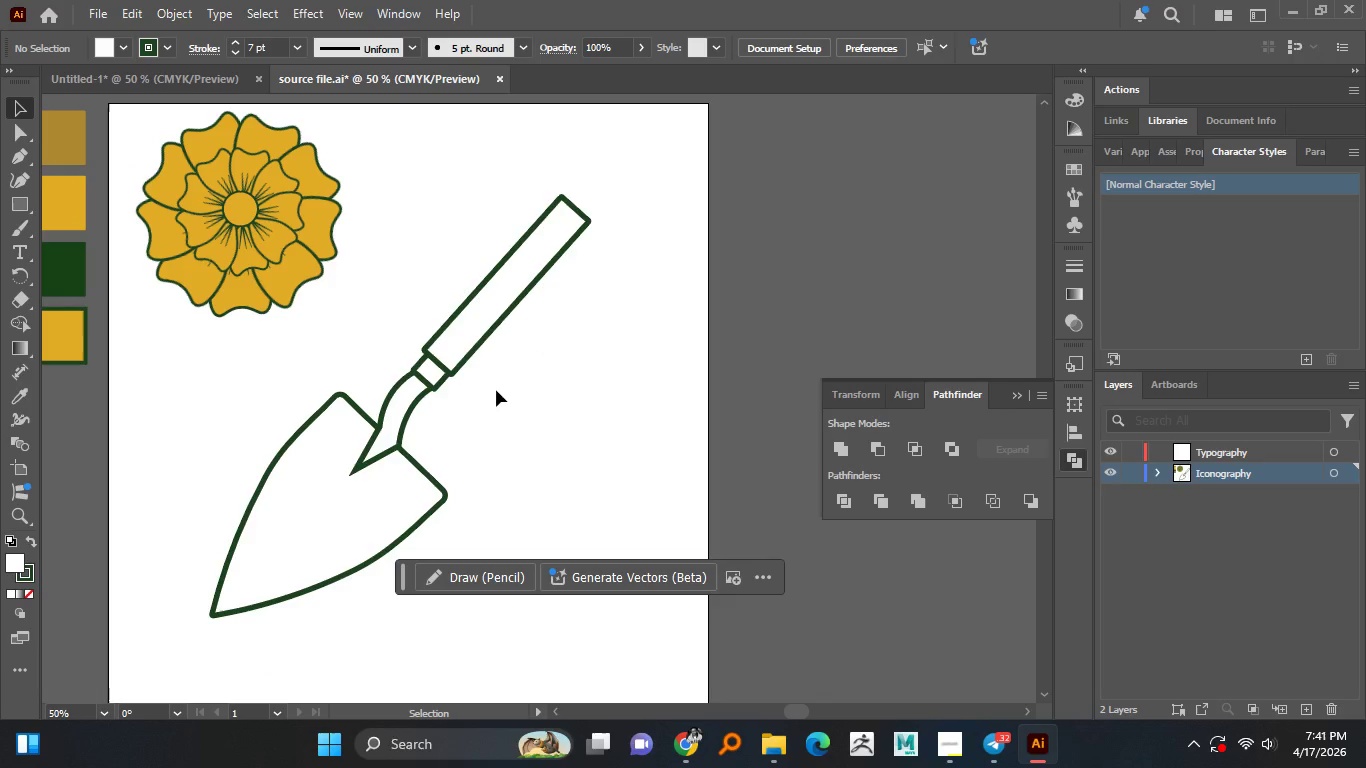 
hold_key(key=AltLeft, duration=1.31)
 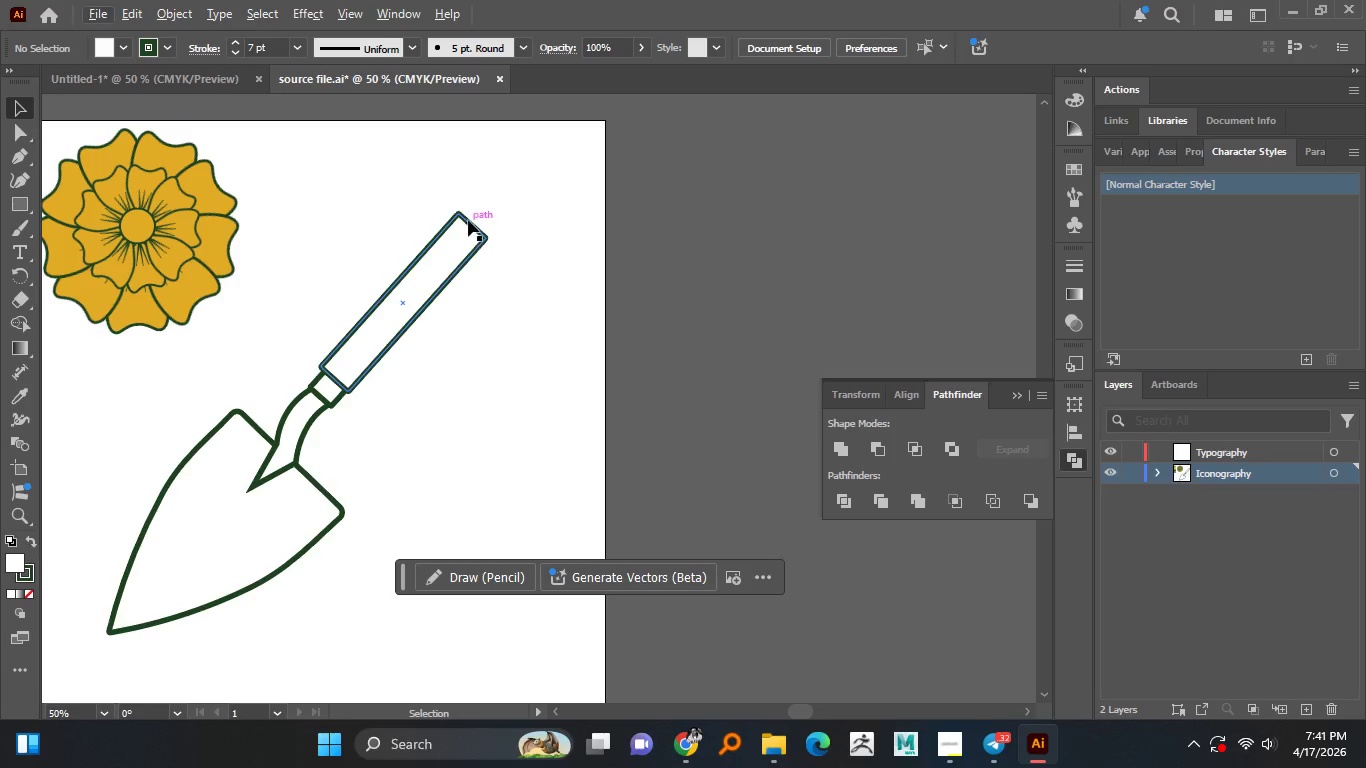 
left_click([467, 219])
 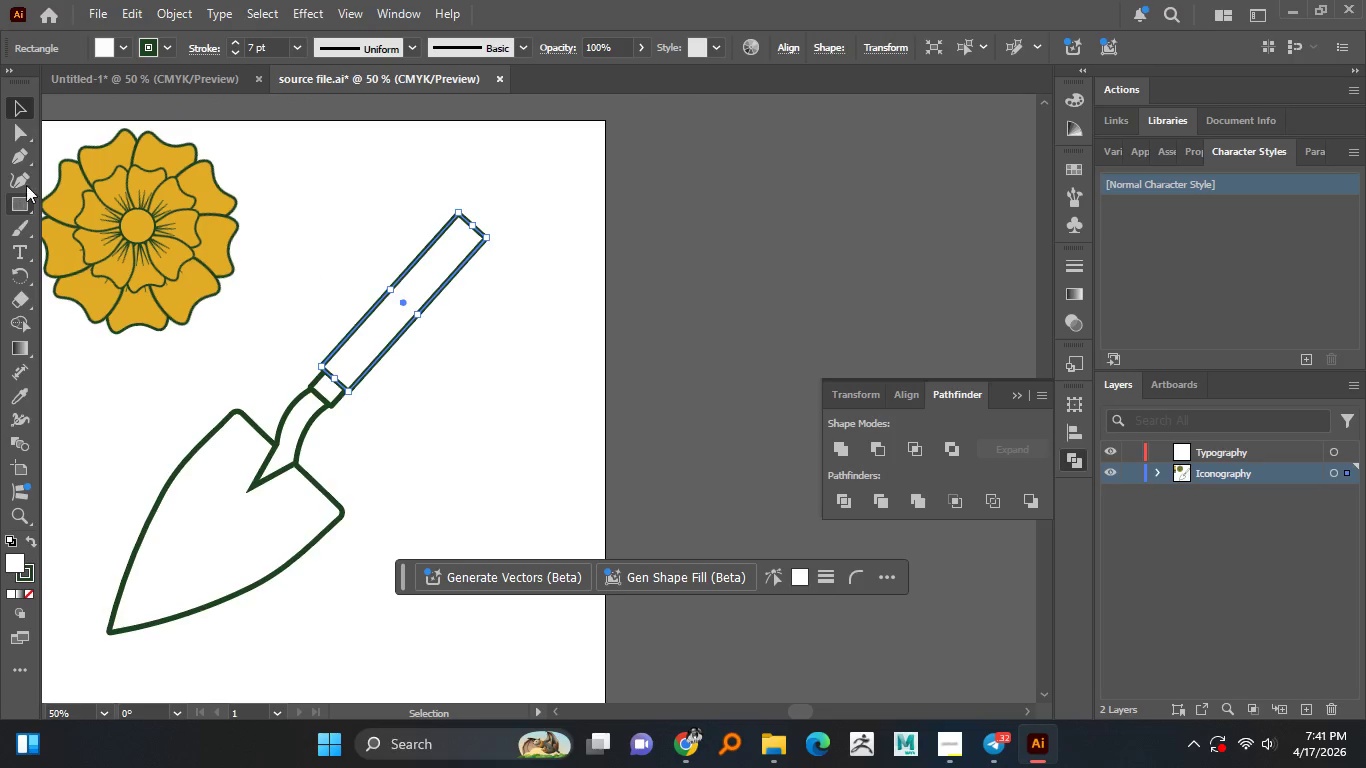 
left_click([26, 129])
 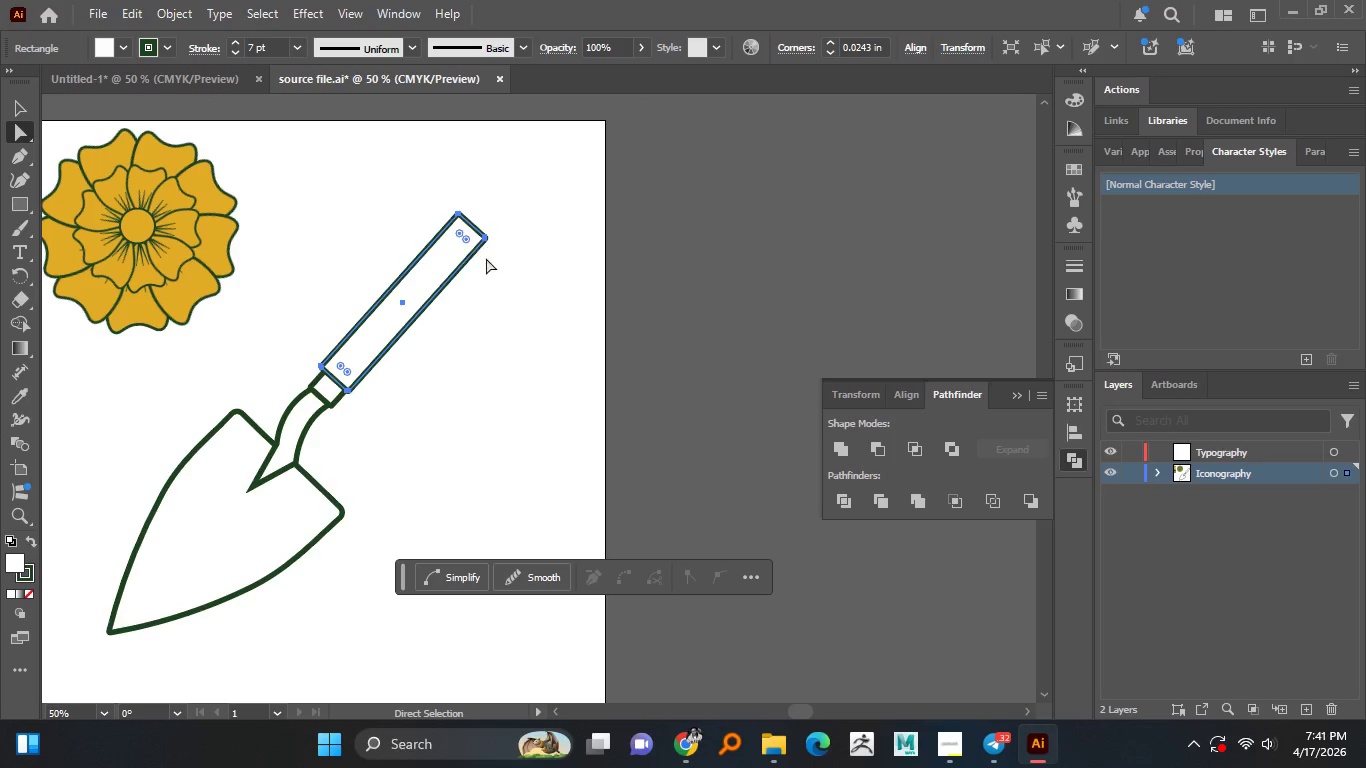 
hold_key(key=AltLeft, duration=1.5)
scroll: coordinate [486, 258], scroll_direction: up, amount: 3.0
 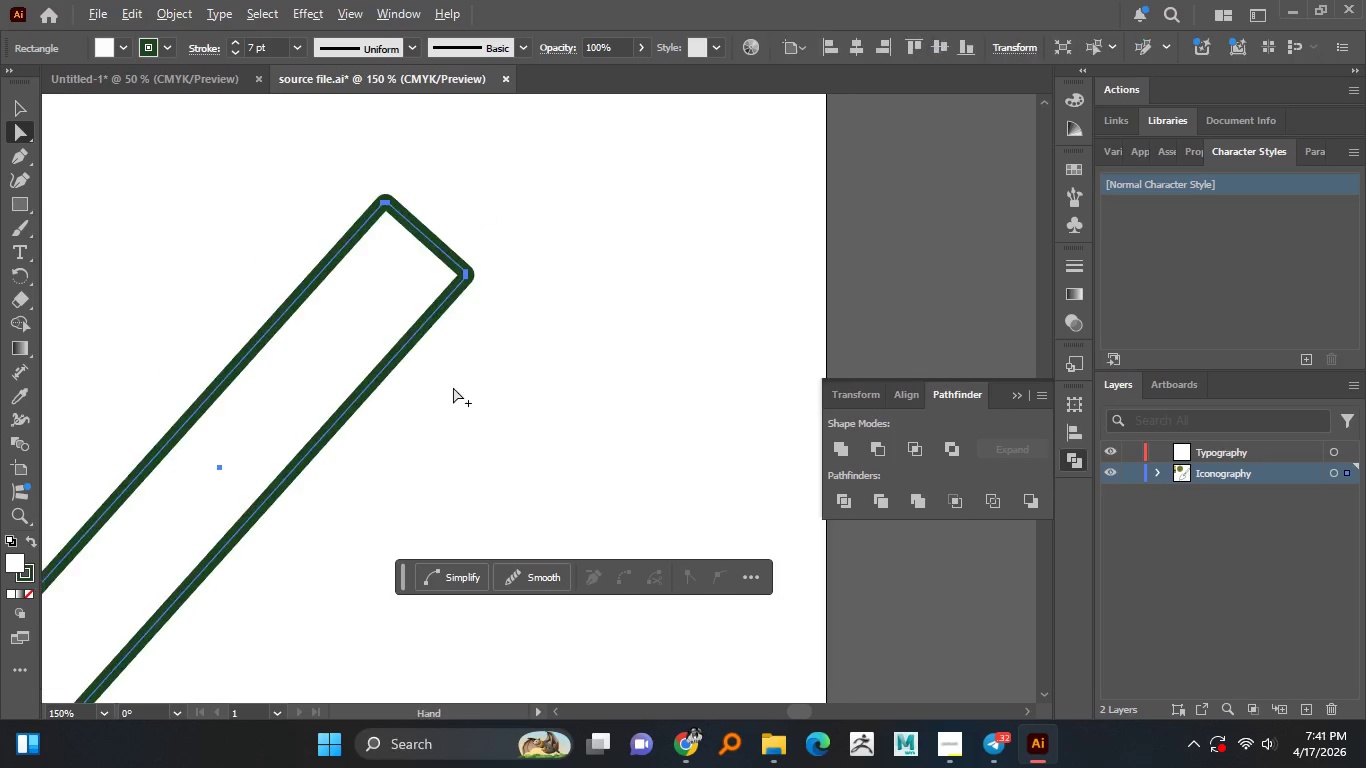 
key(Alt+AltLeft)
 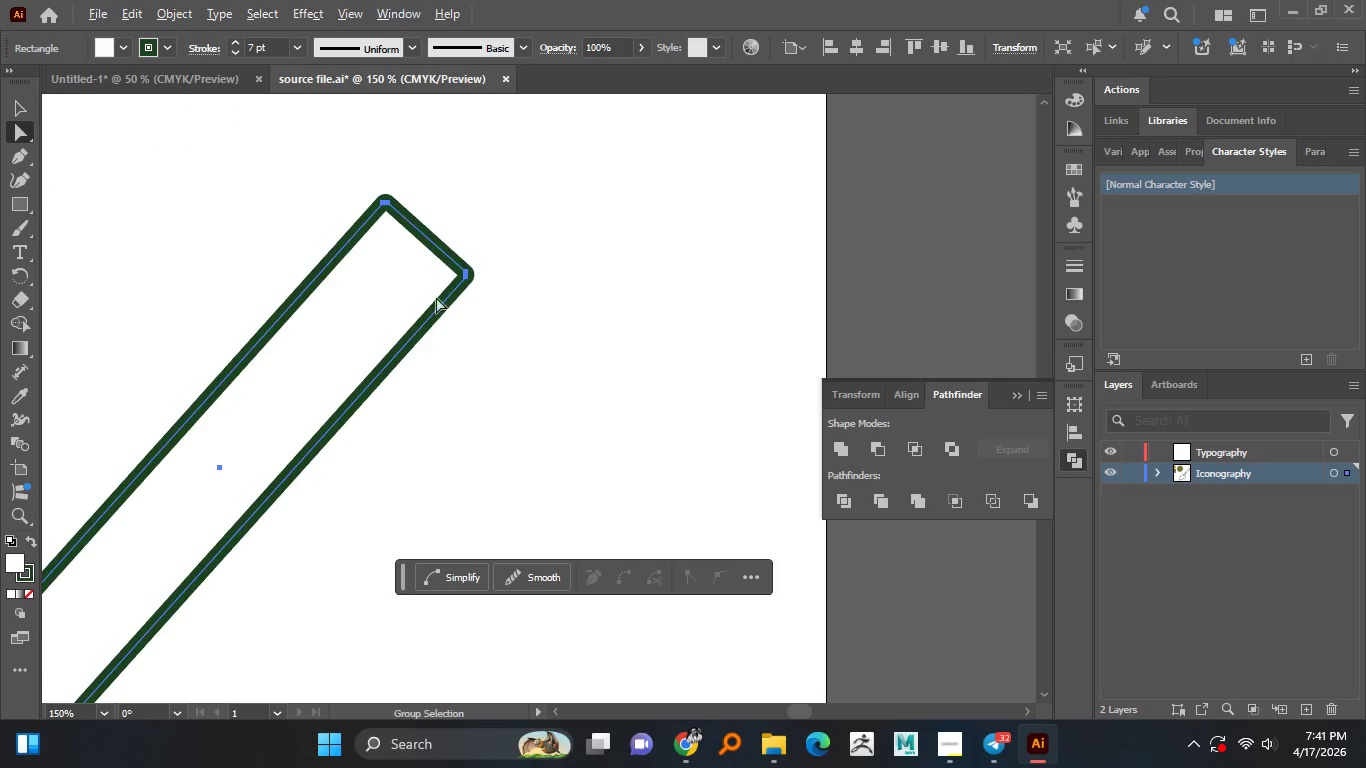 
key(Alt+AltLeft)
 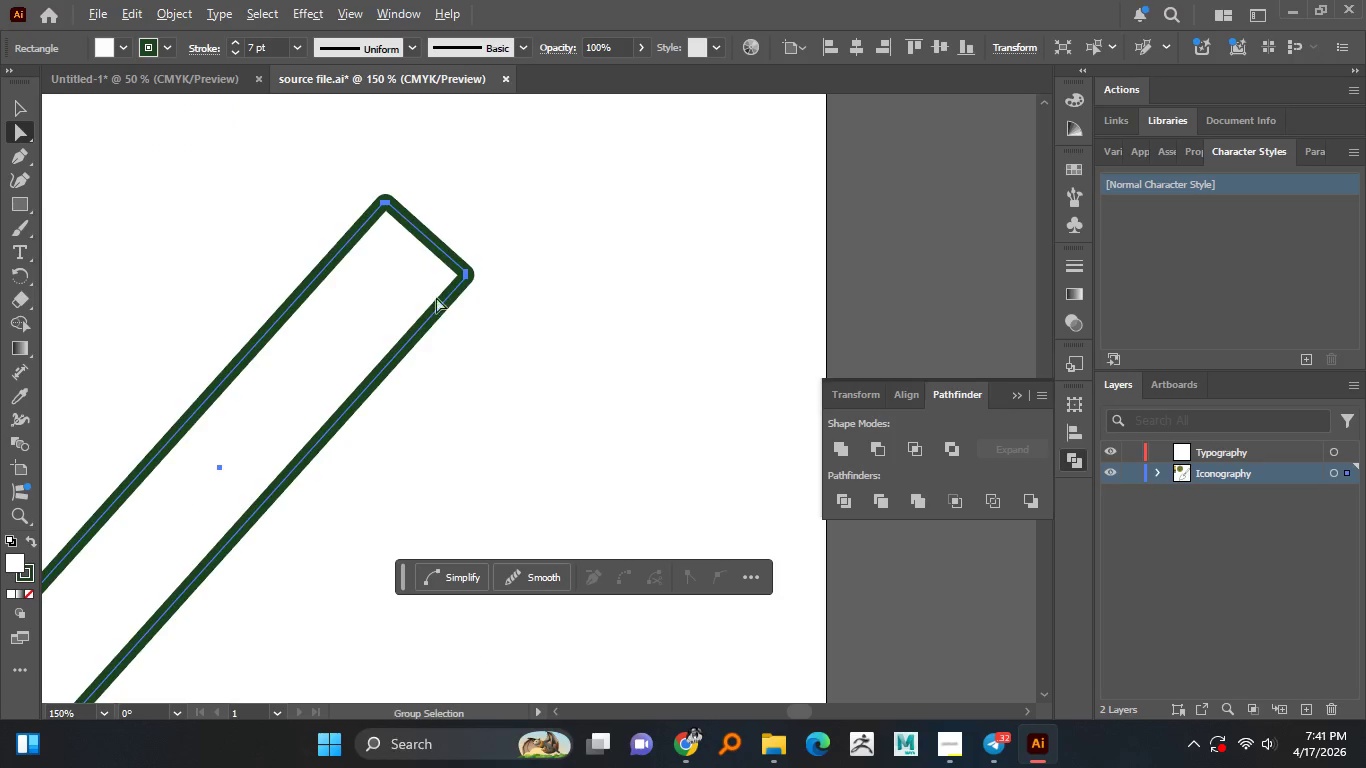 
key(Alt+AltLeft)
 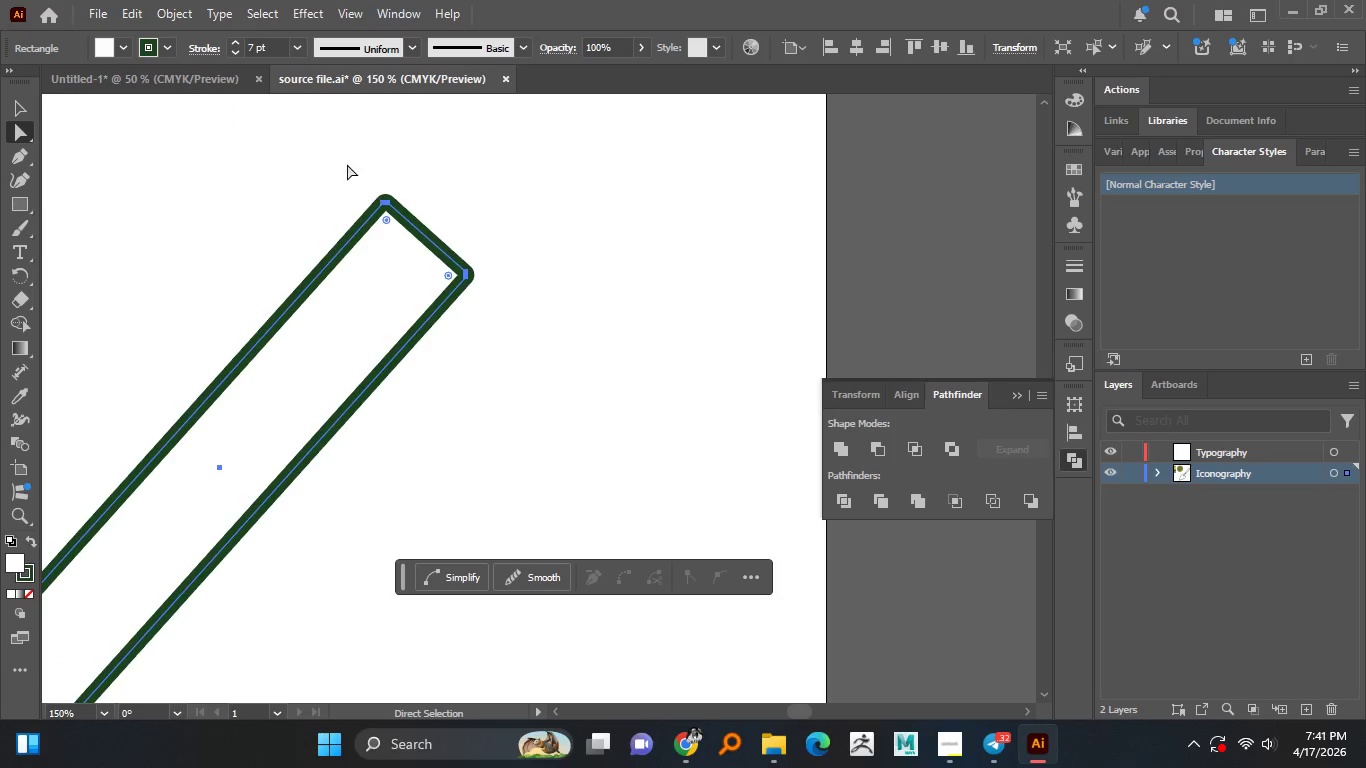 
left_click_drag(start_coordinate=[349, 168], to_coordinate=[520, 334])
 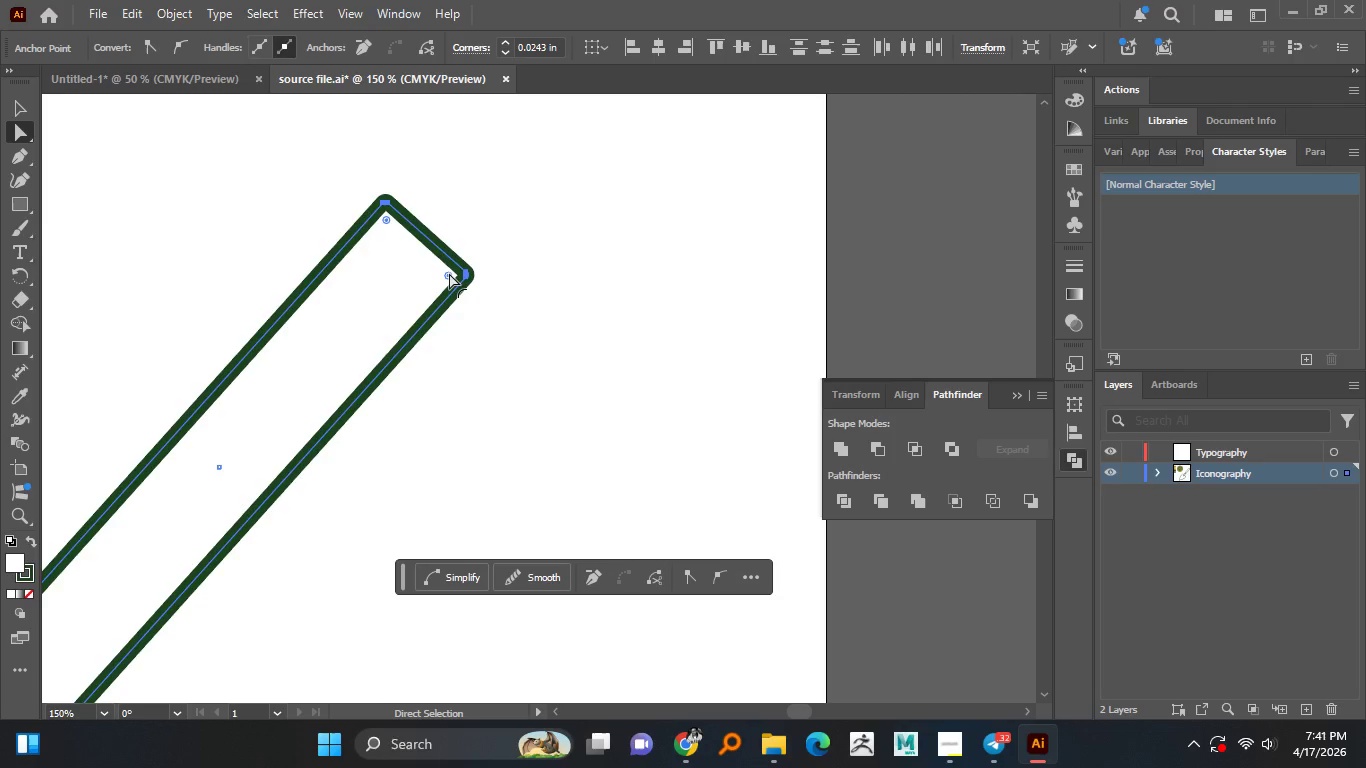 
left_click_drag(start_coordinate=[448, 273], to_coordinate=[317, 314])
 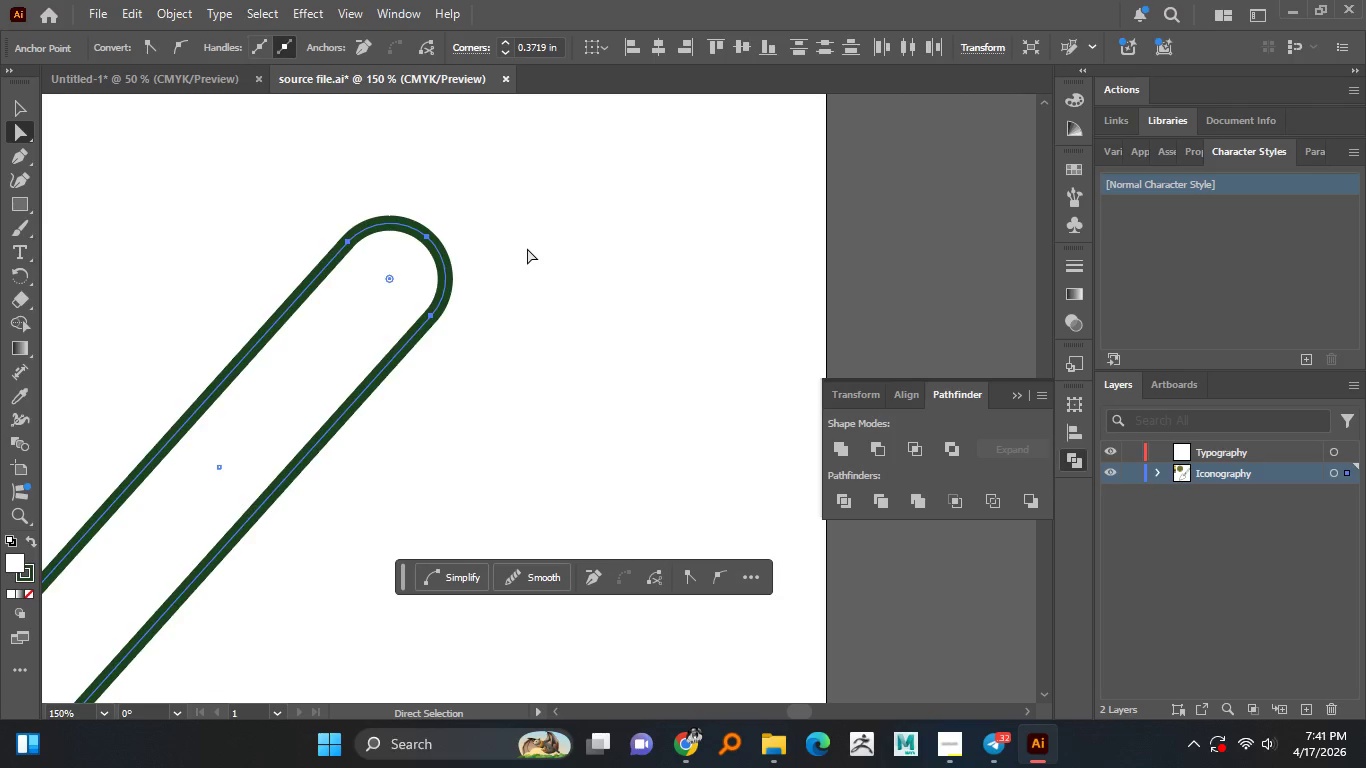 
left_click([527, 248])
 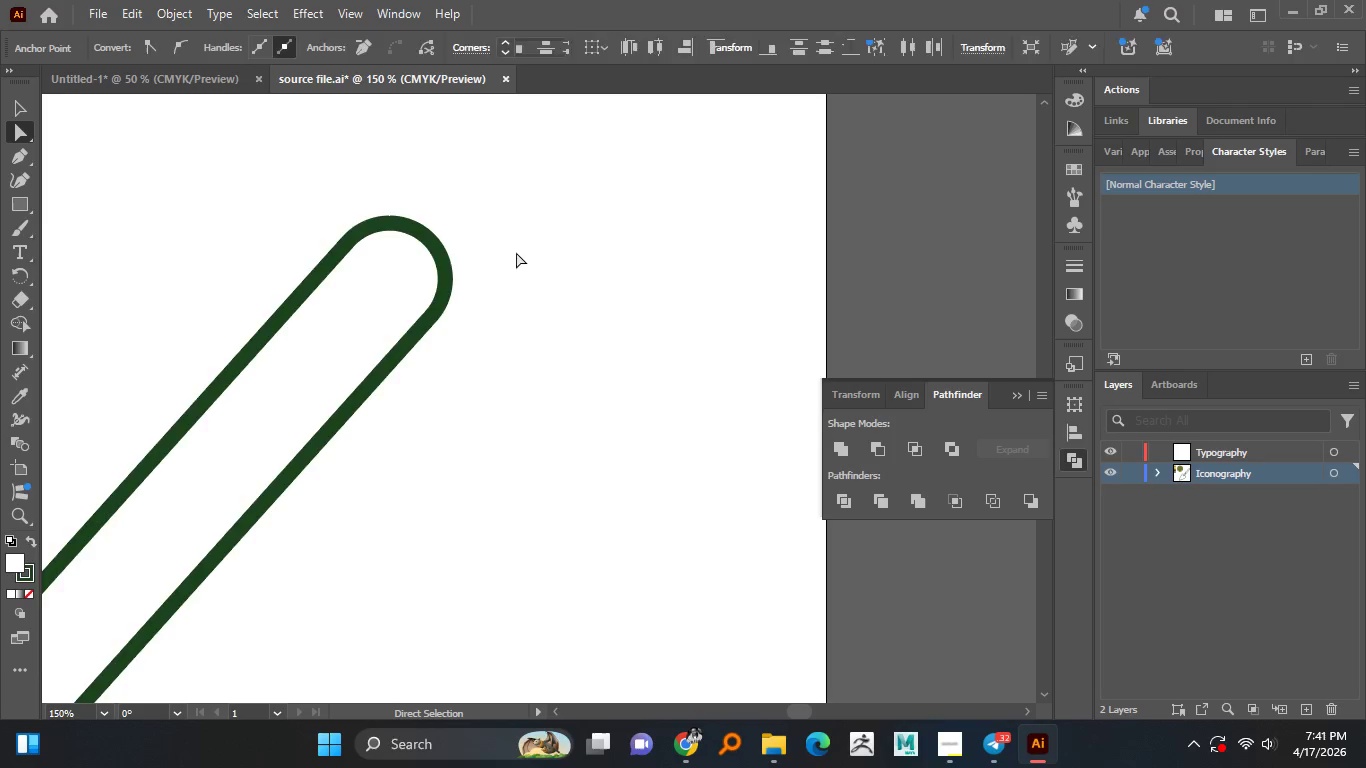 
hold_key(key=AltLeft, duration=1.16)
scroll: coordinate [499, 256], scroll_direction: down, amount: 3.0
 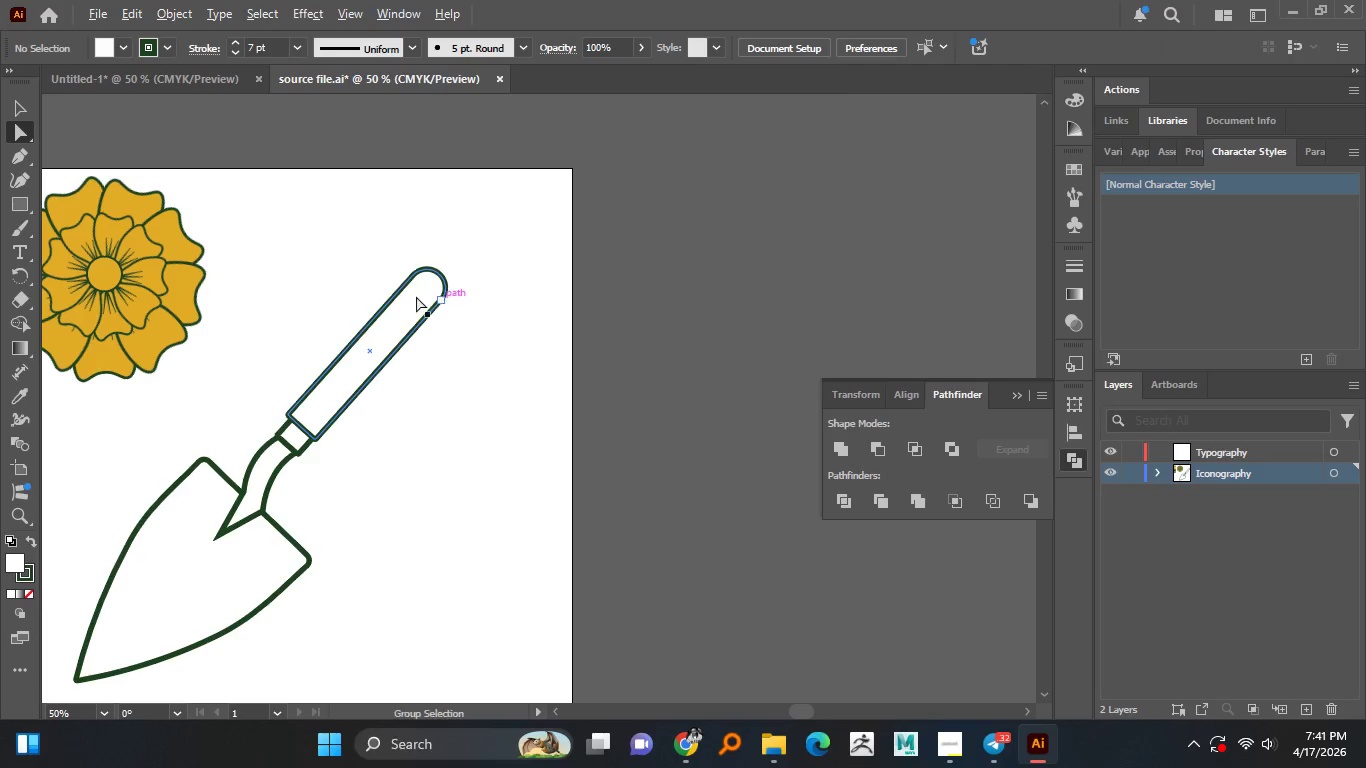 
left_click_drag(start_coordinate=[364, 262], to_coordinate=[479, 349])
 